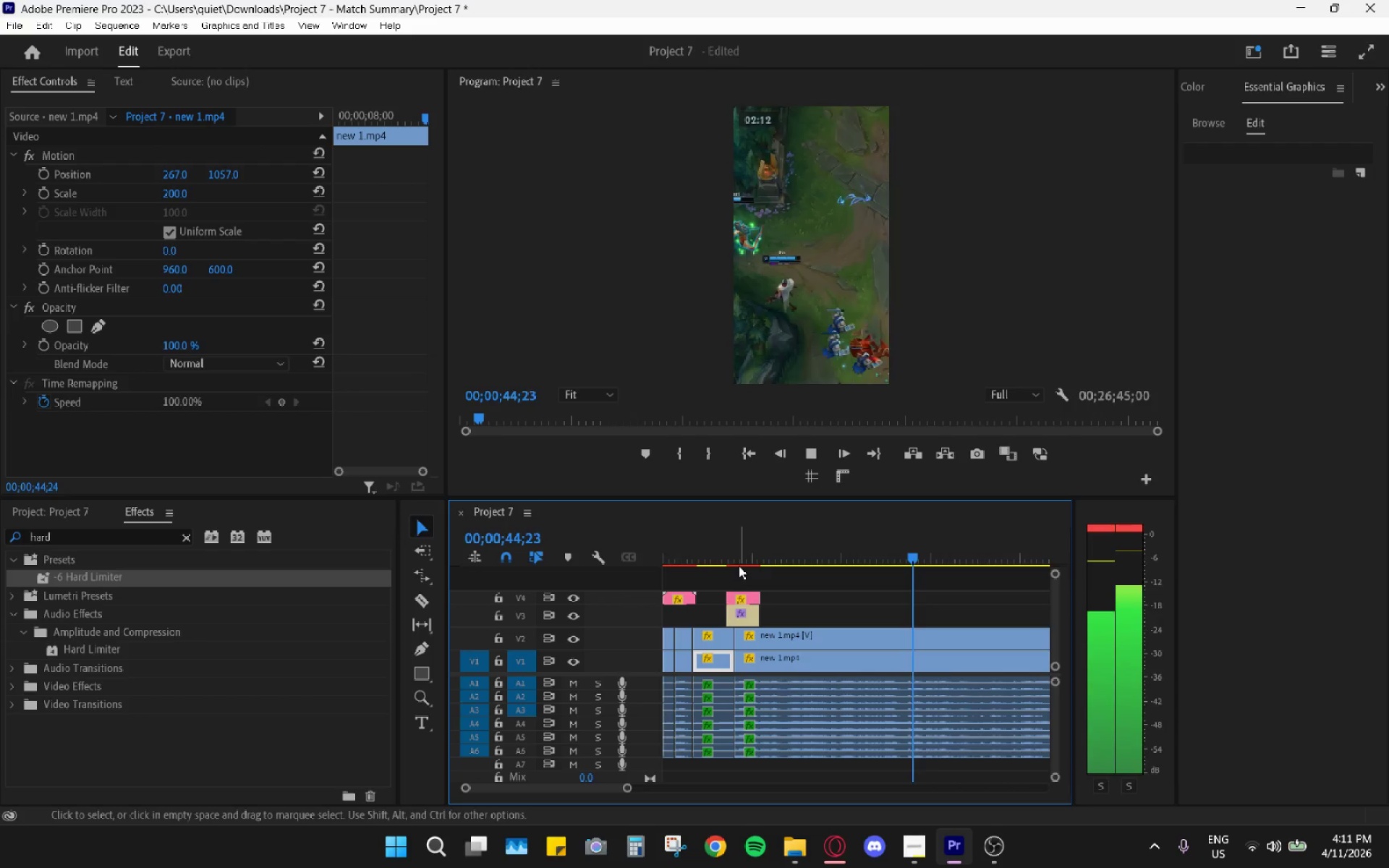 
wait(39.81)
 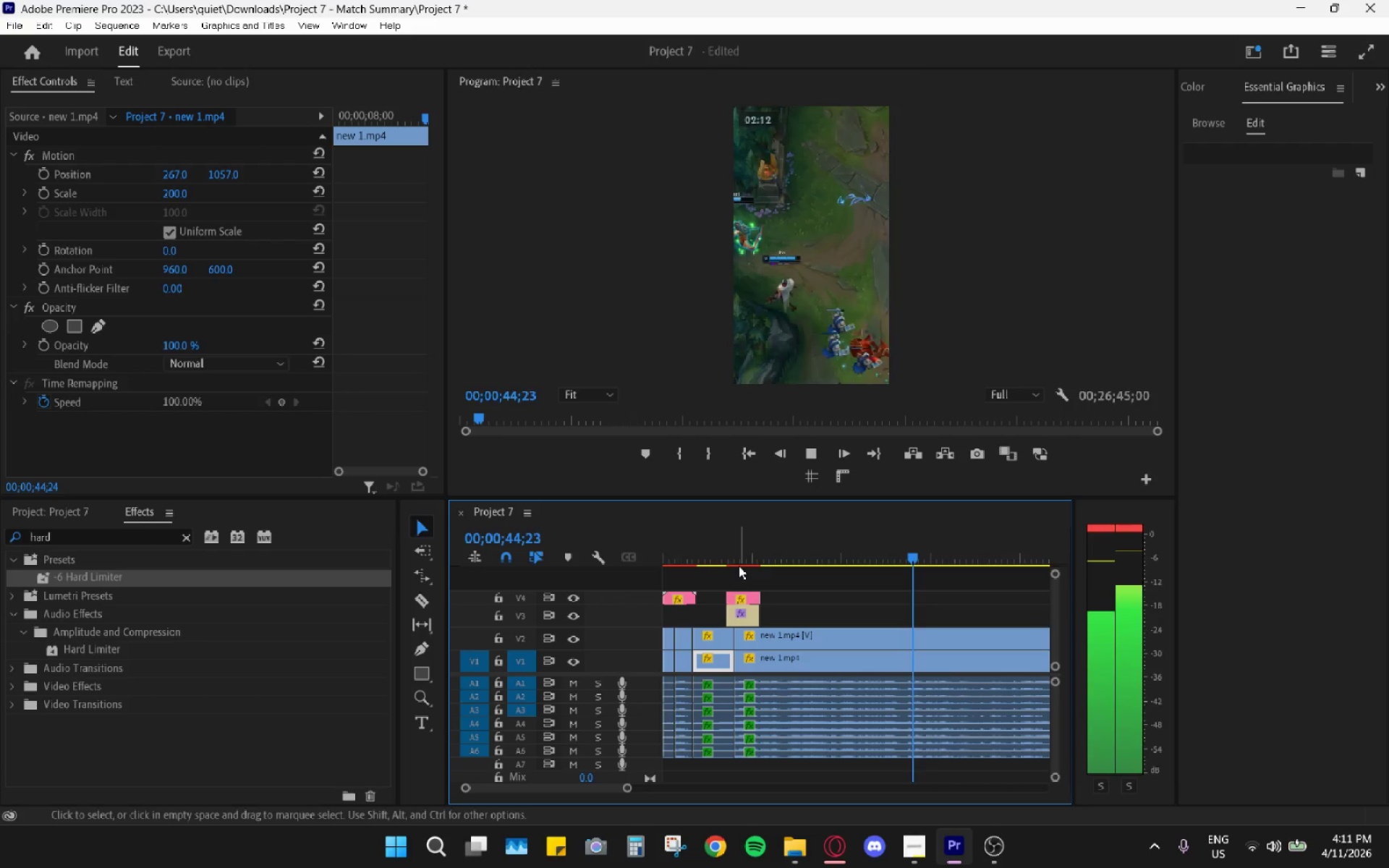 
left_click([811, 442])
 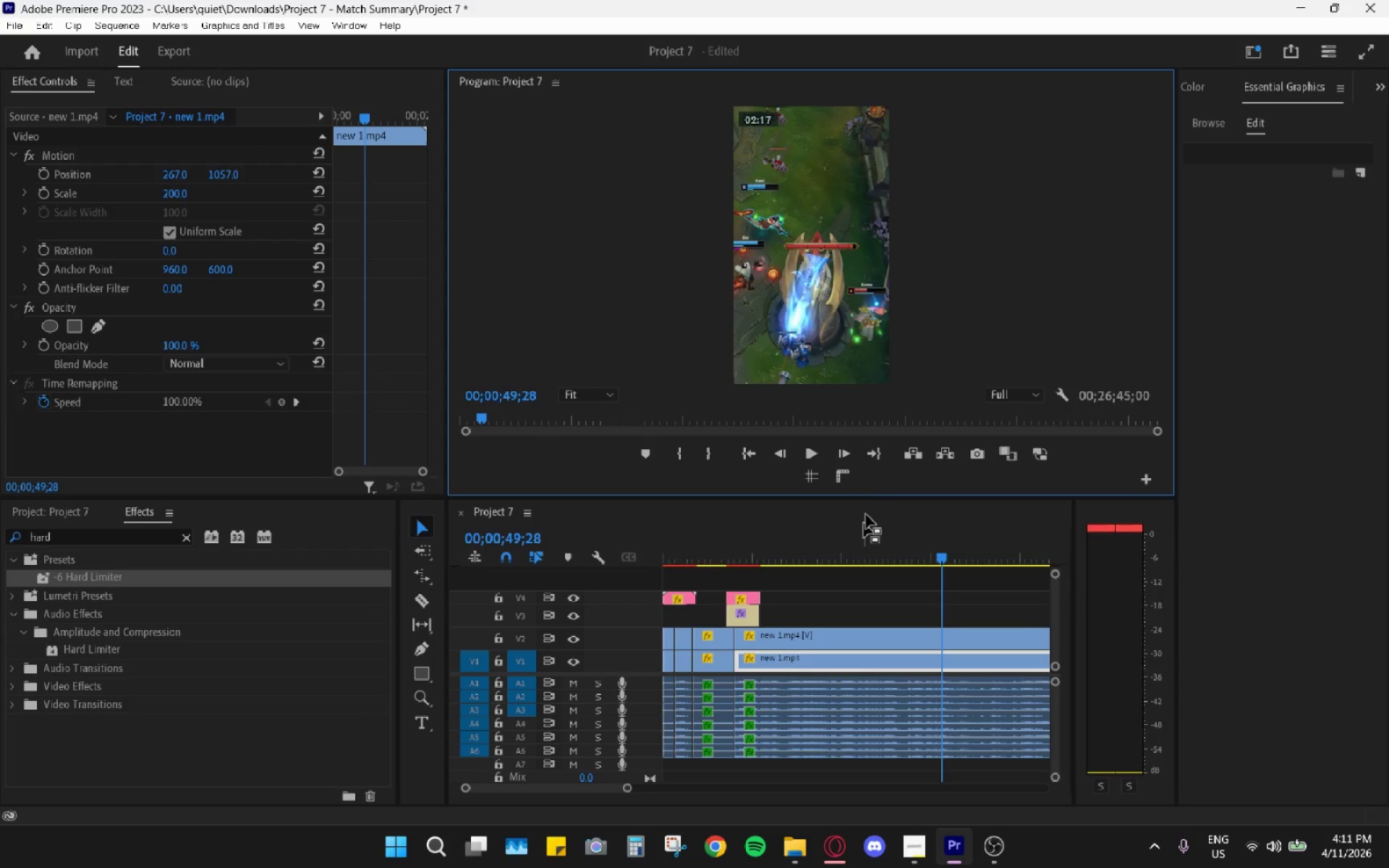 
wait(5.83)
 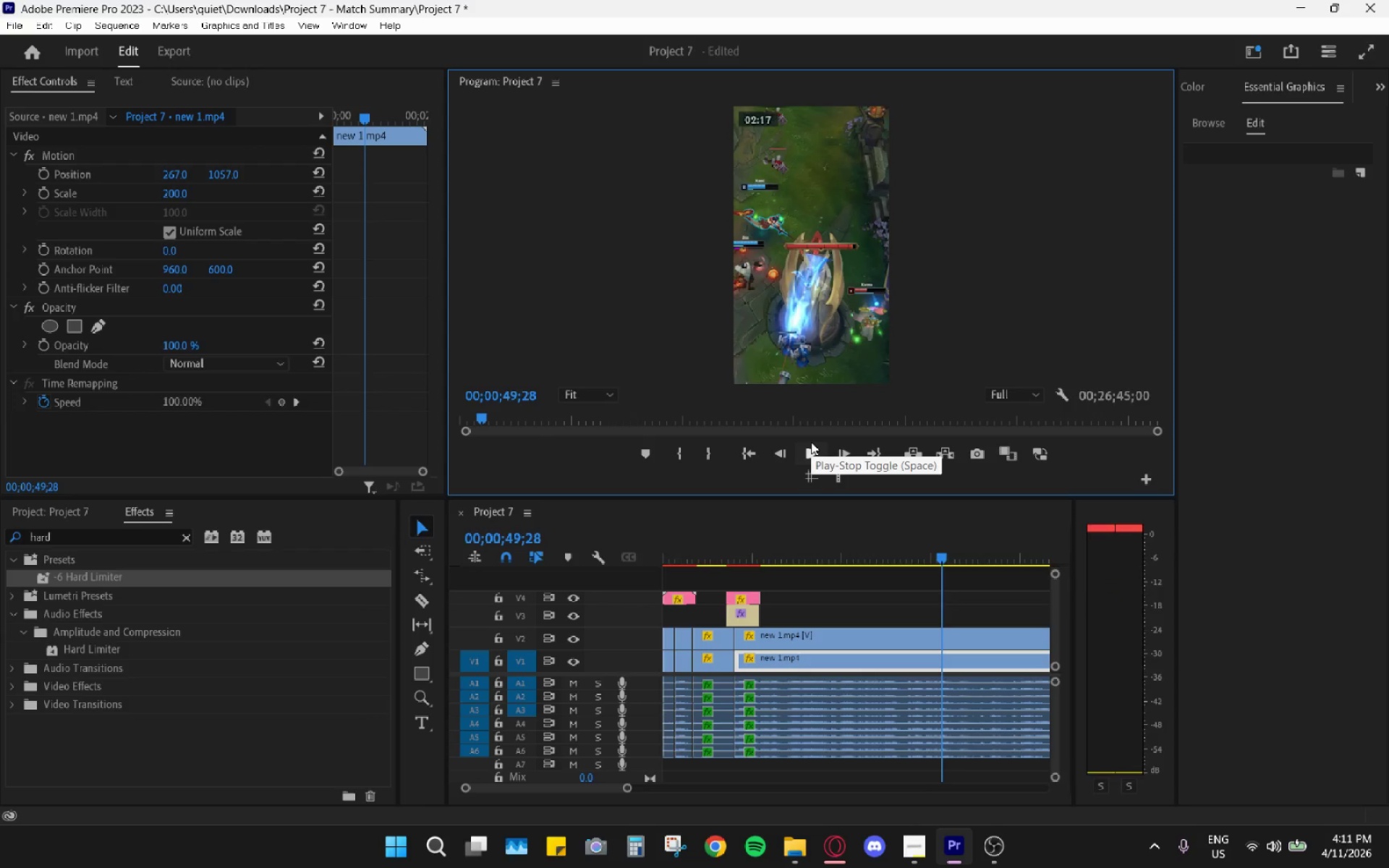 
left_click_drag(start_coordinate=[765, 548], to_coordinate=[742, 543])
 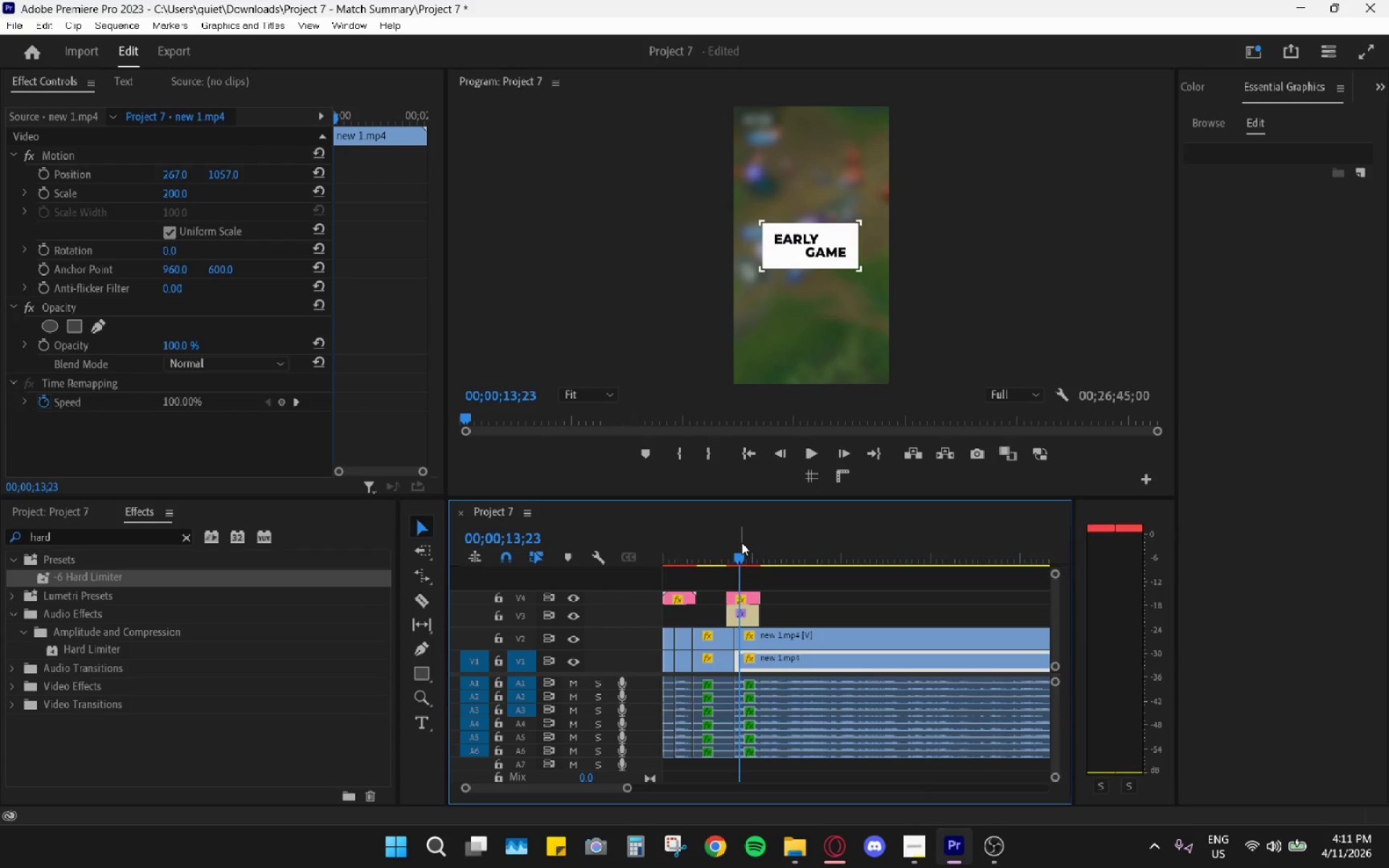 
key(Space)
 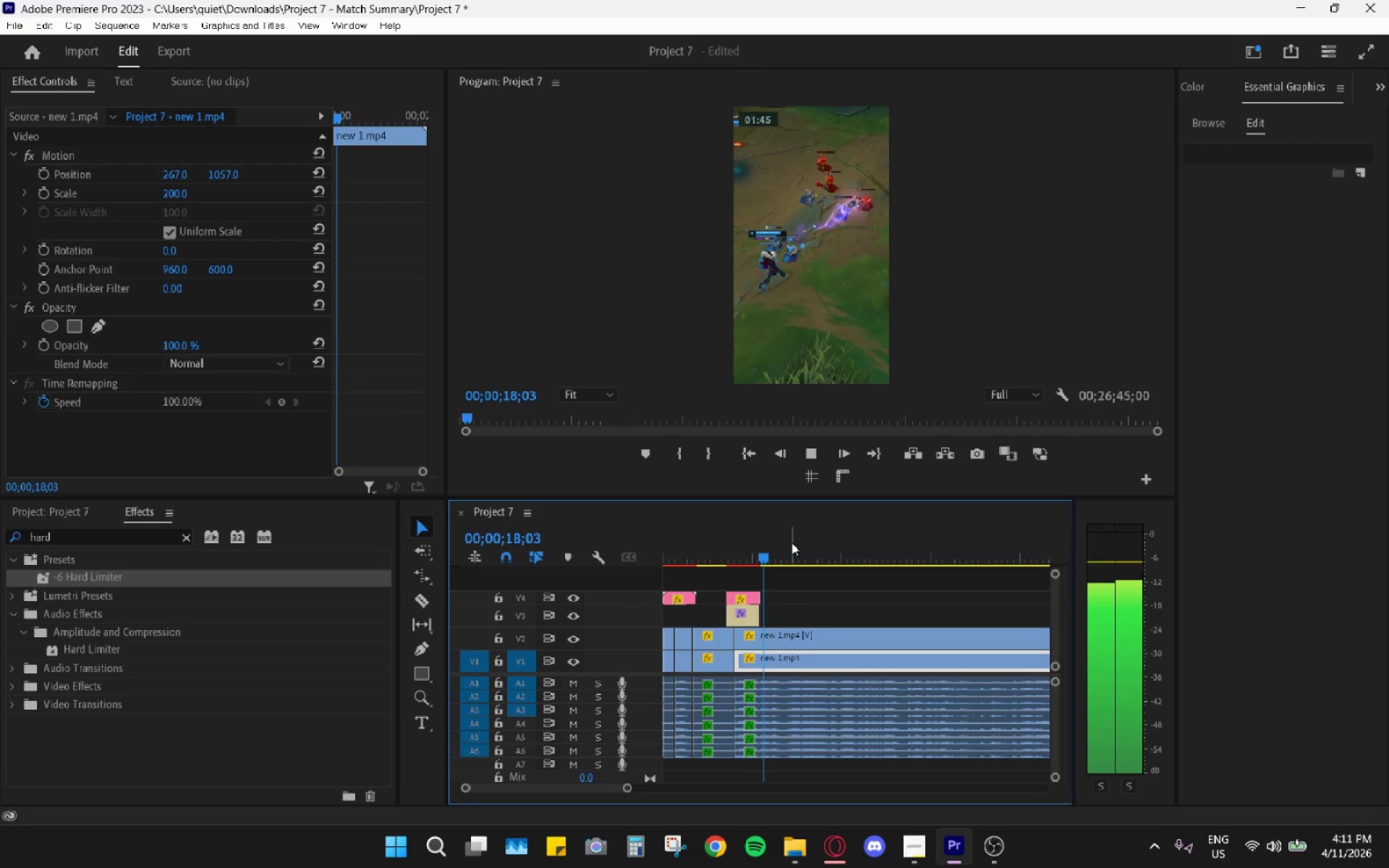 
wait(6.77)
 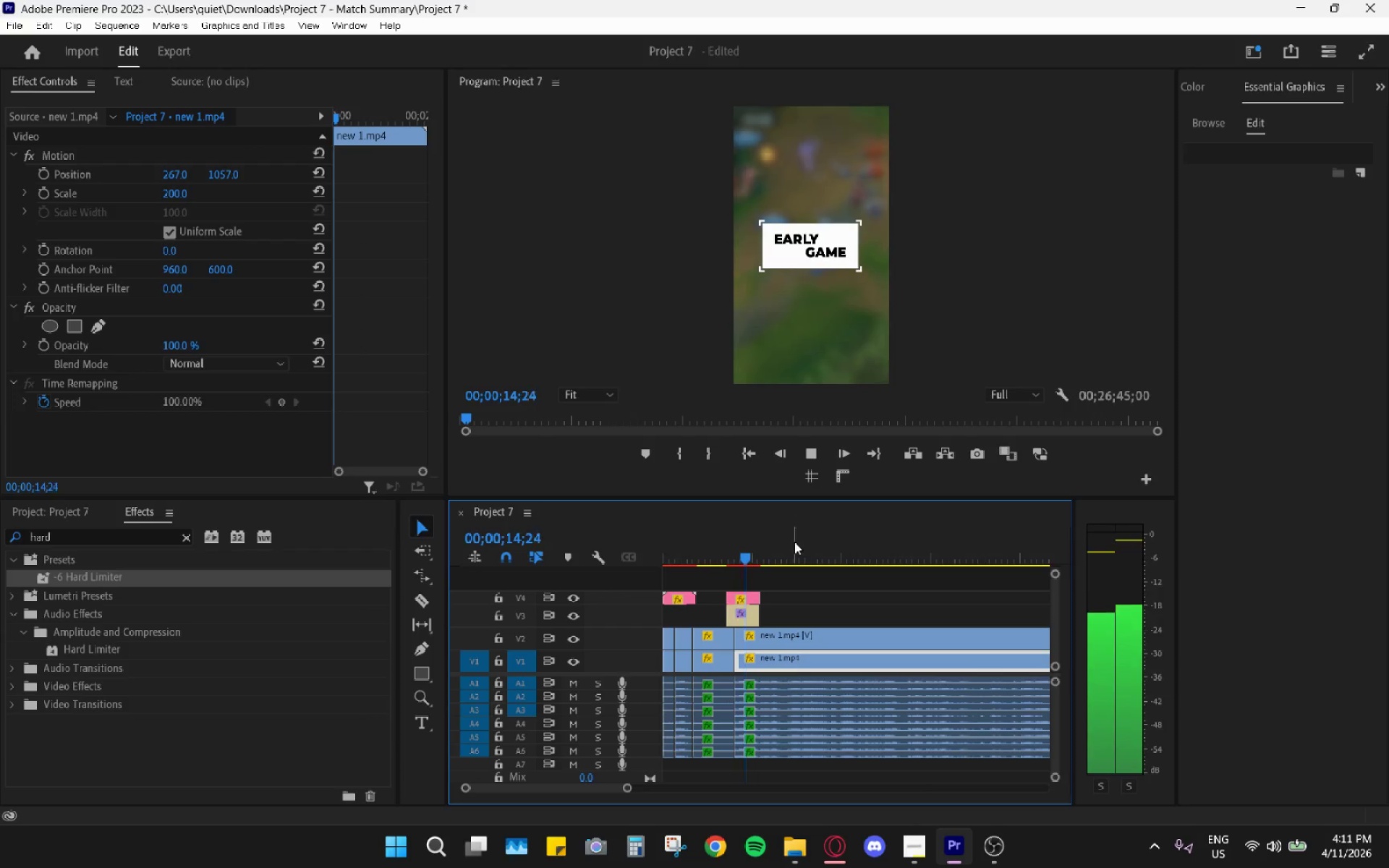 
key(Space)
 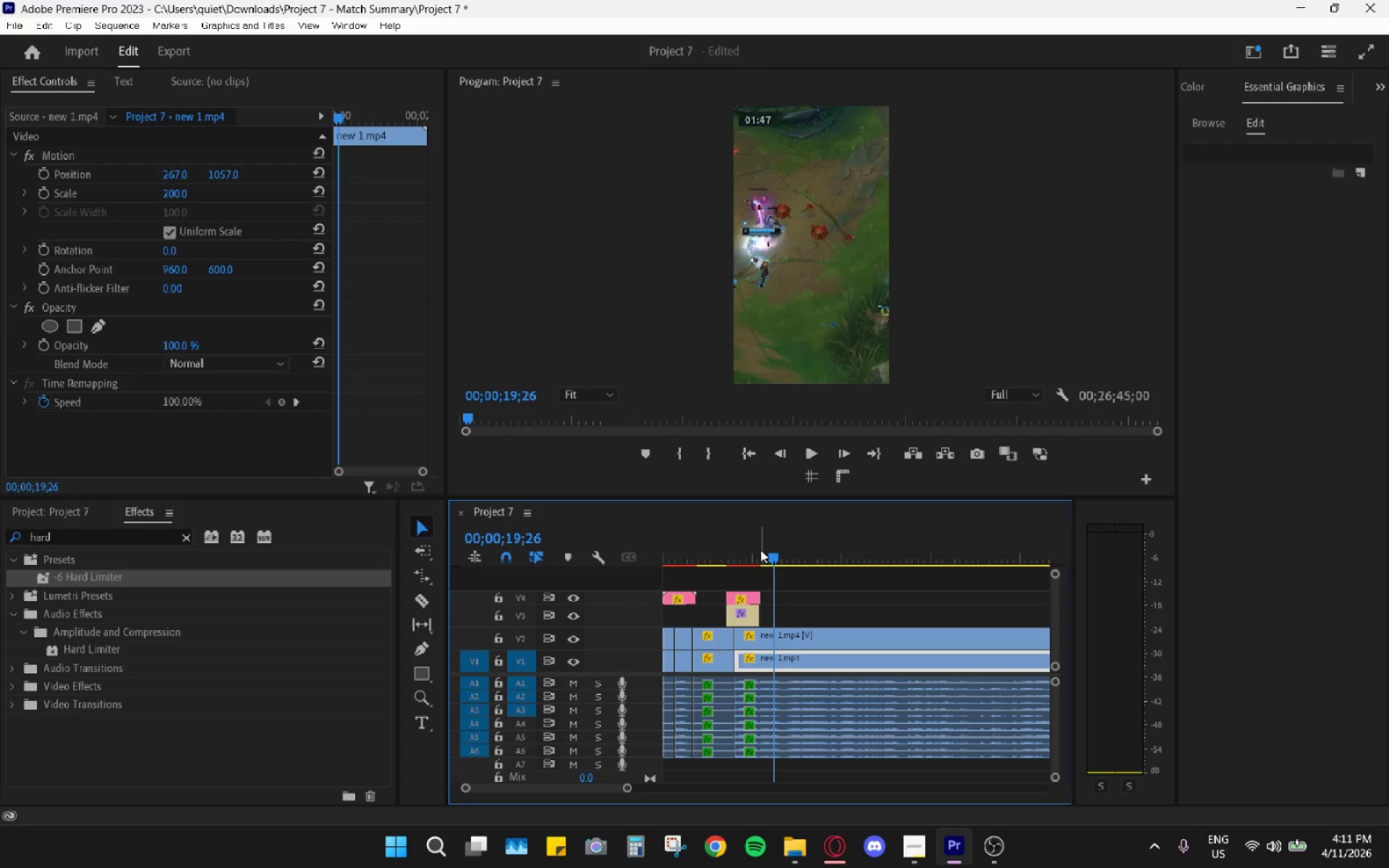 
key(Space)
 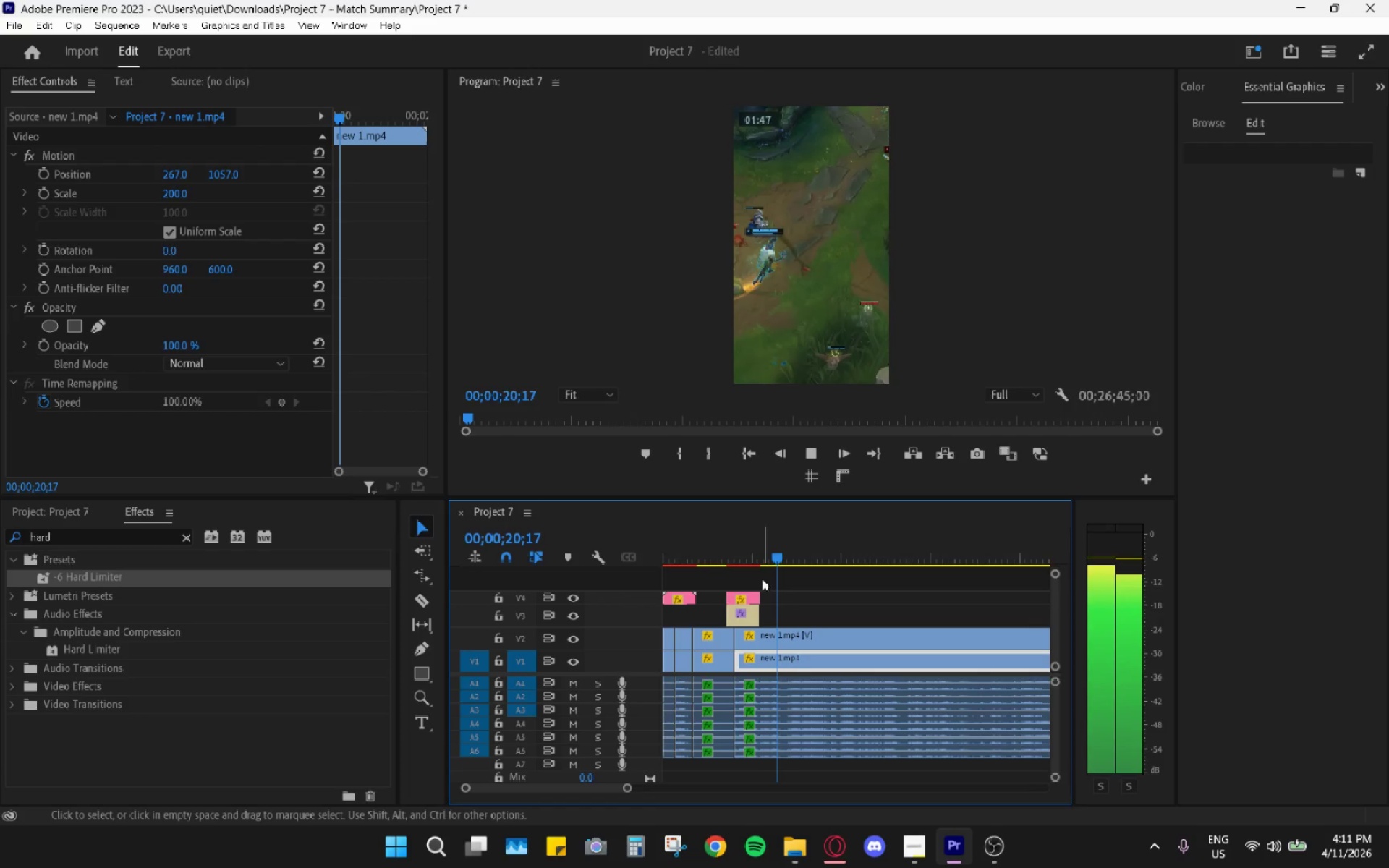 
key(Space)
 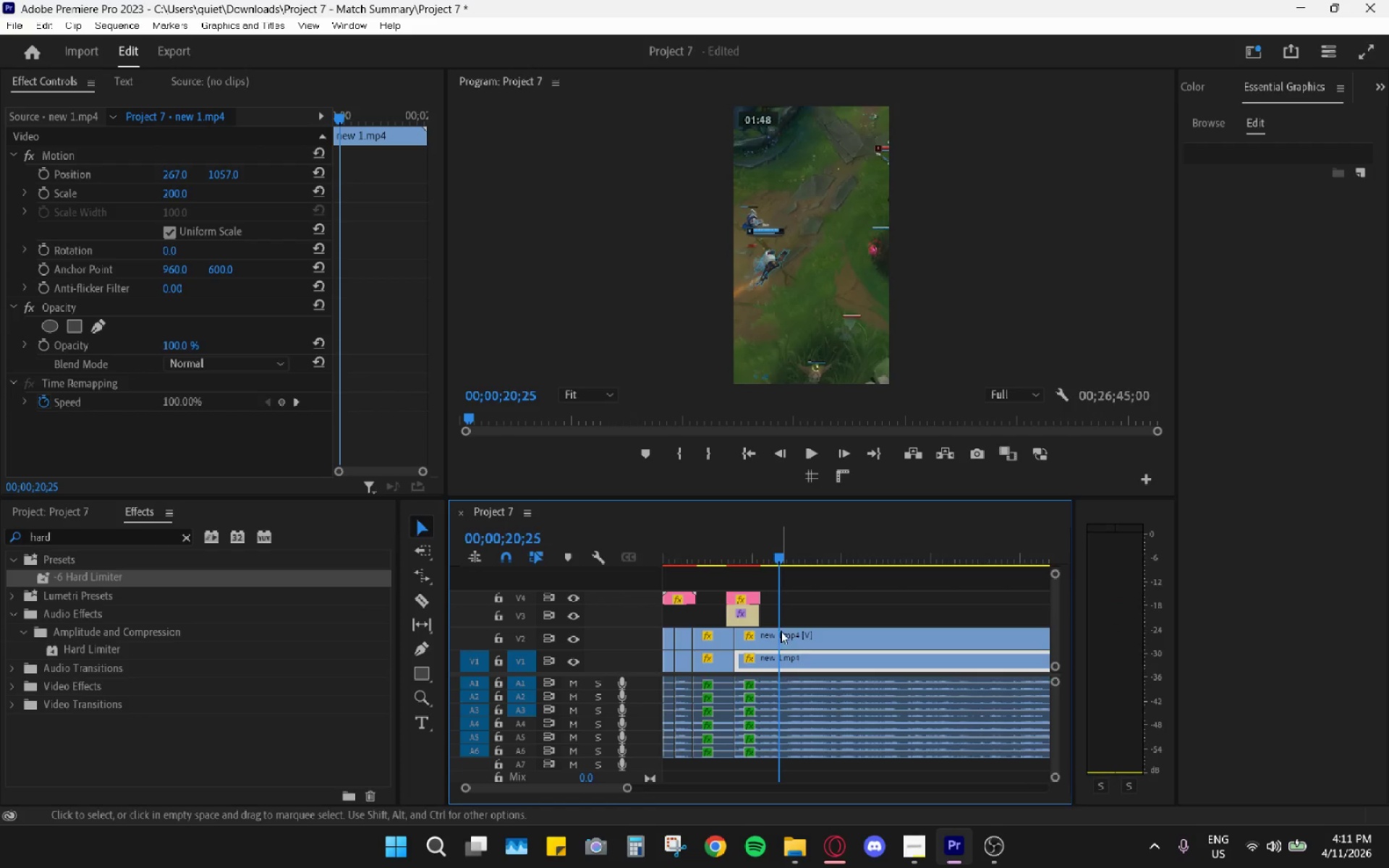 
key(C)
 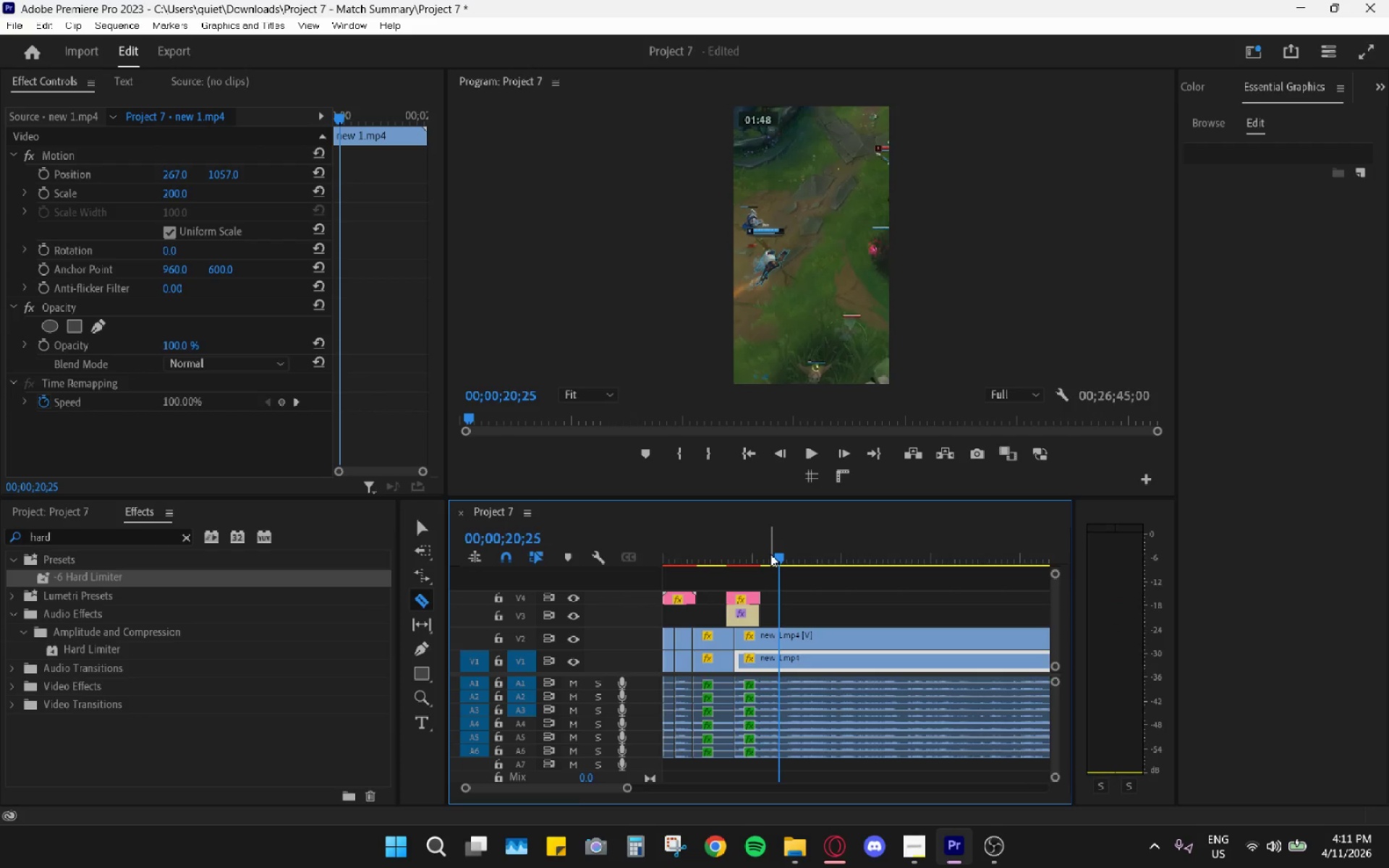 
left_click_drag(start_coordinate=[771, 554], to_coordinate=[760, 548])
 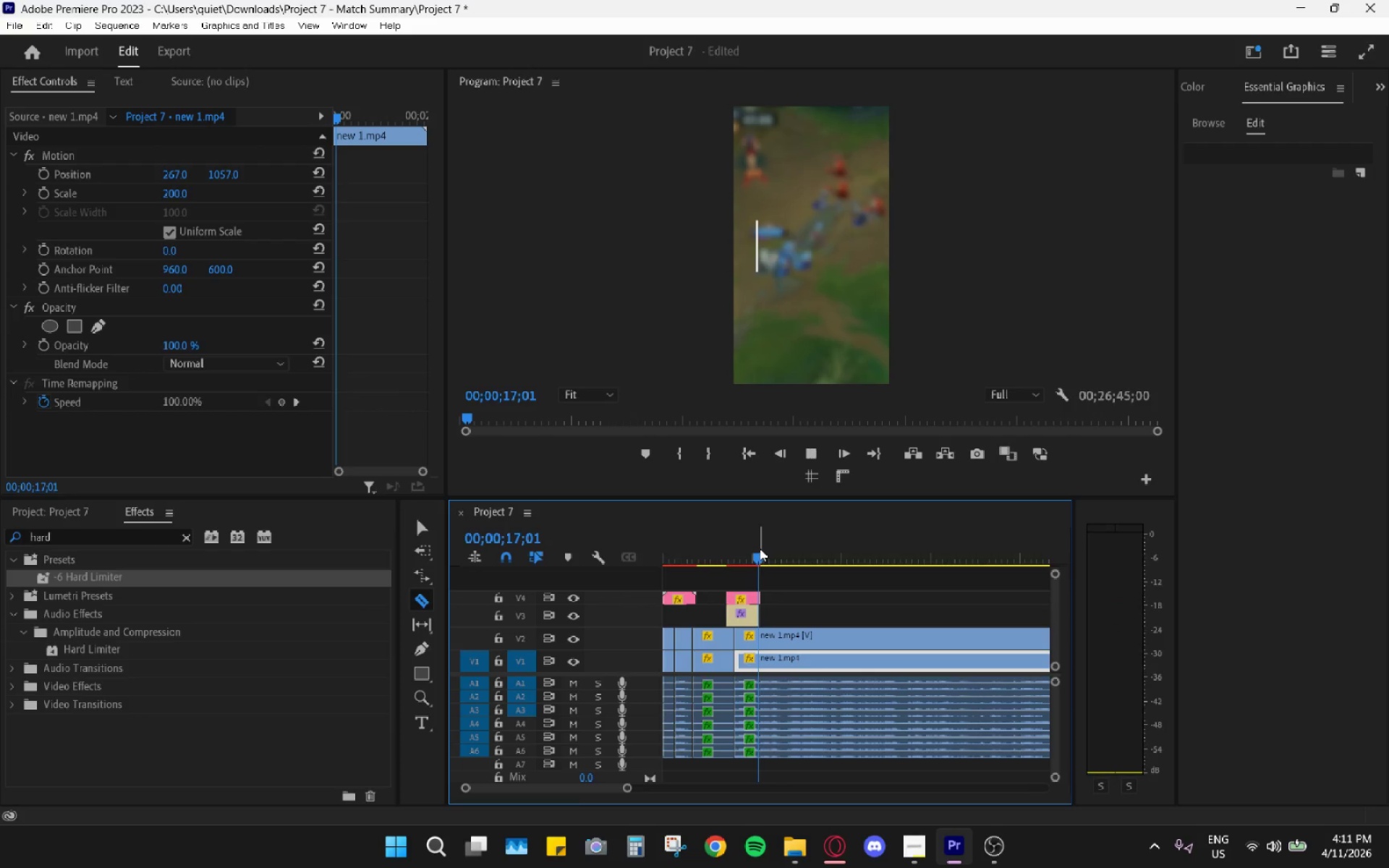 
key(Space)
 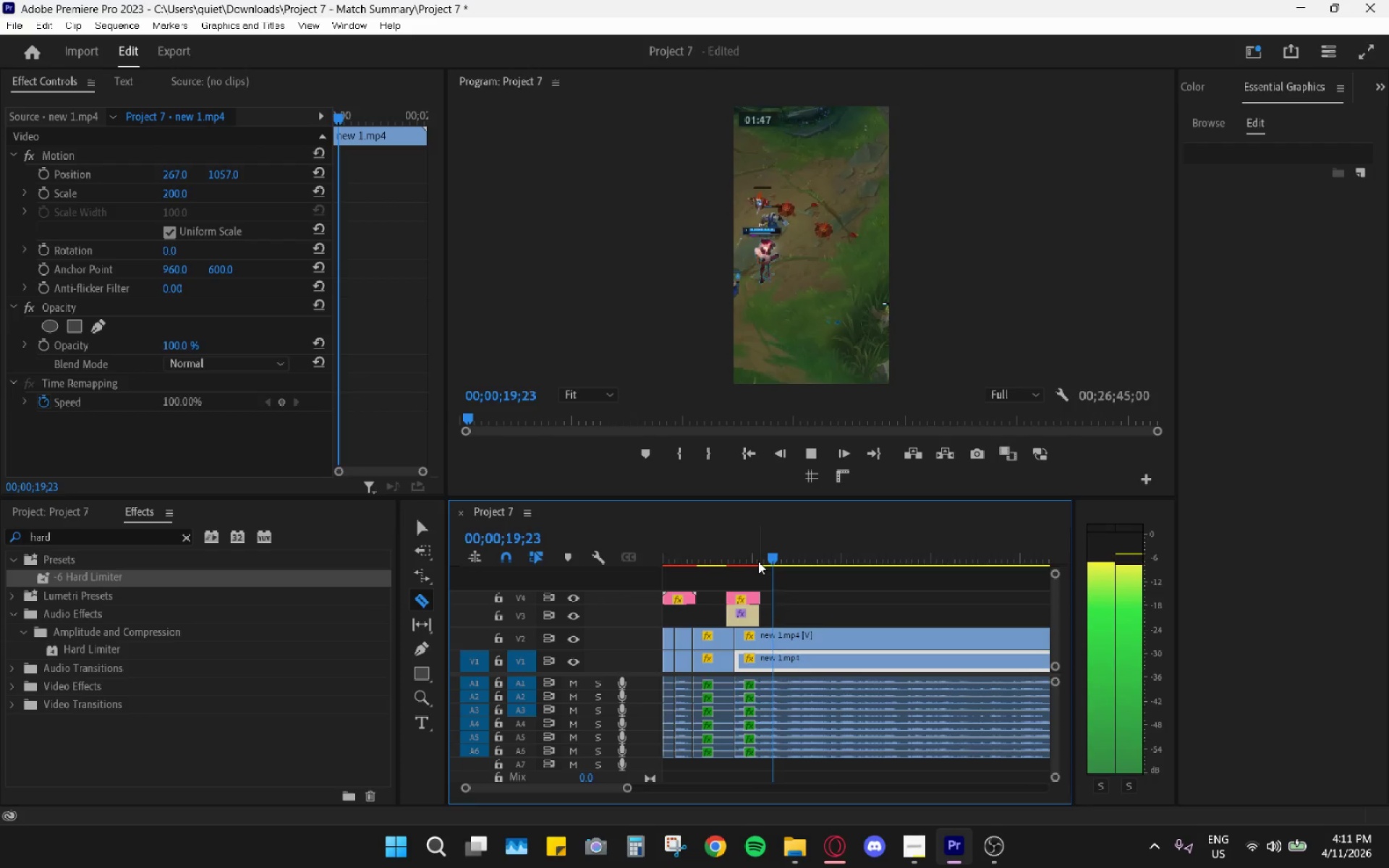 
key(Space)
 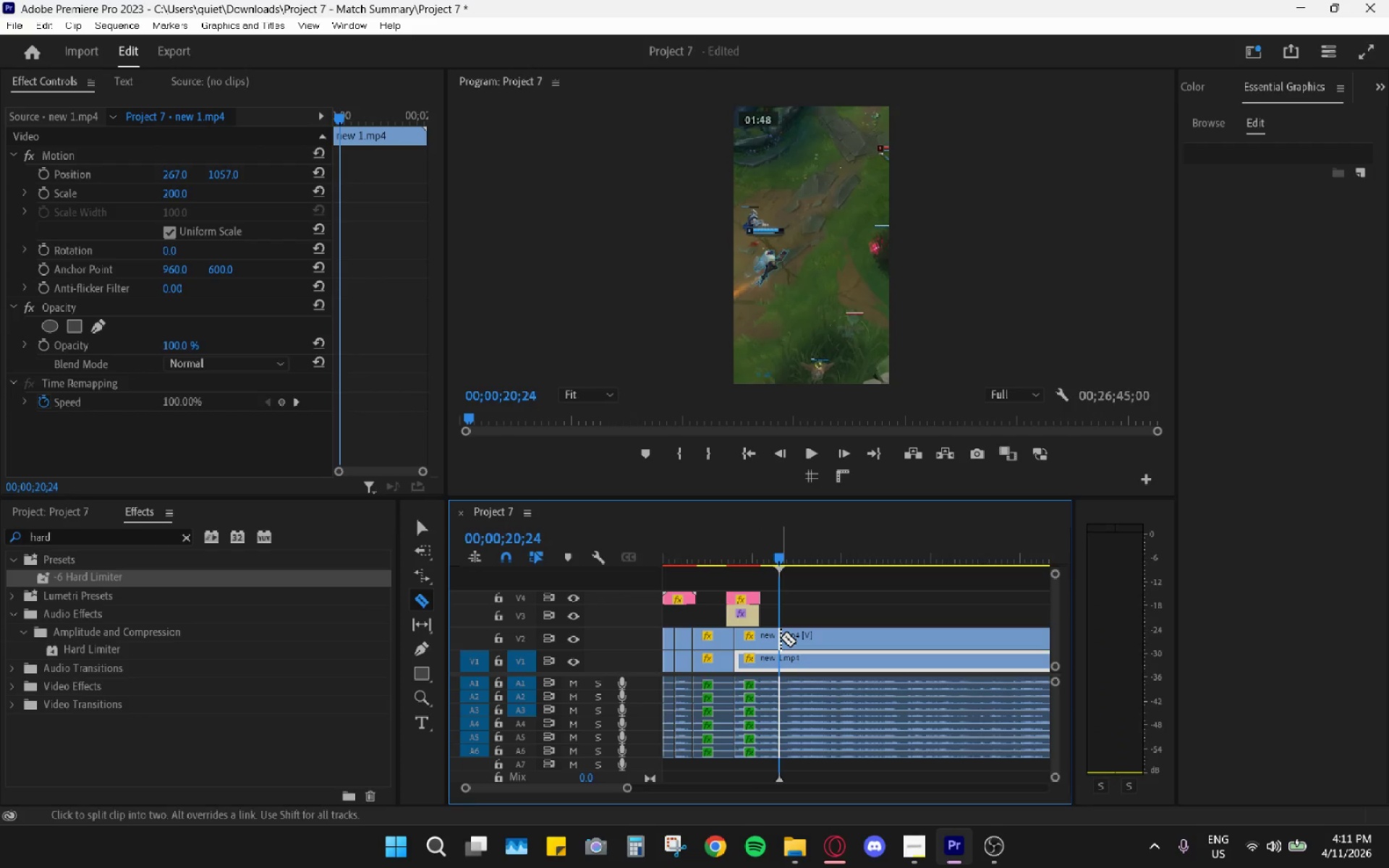 
left_click([781, 637])
 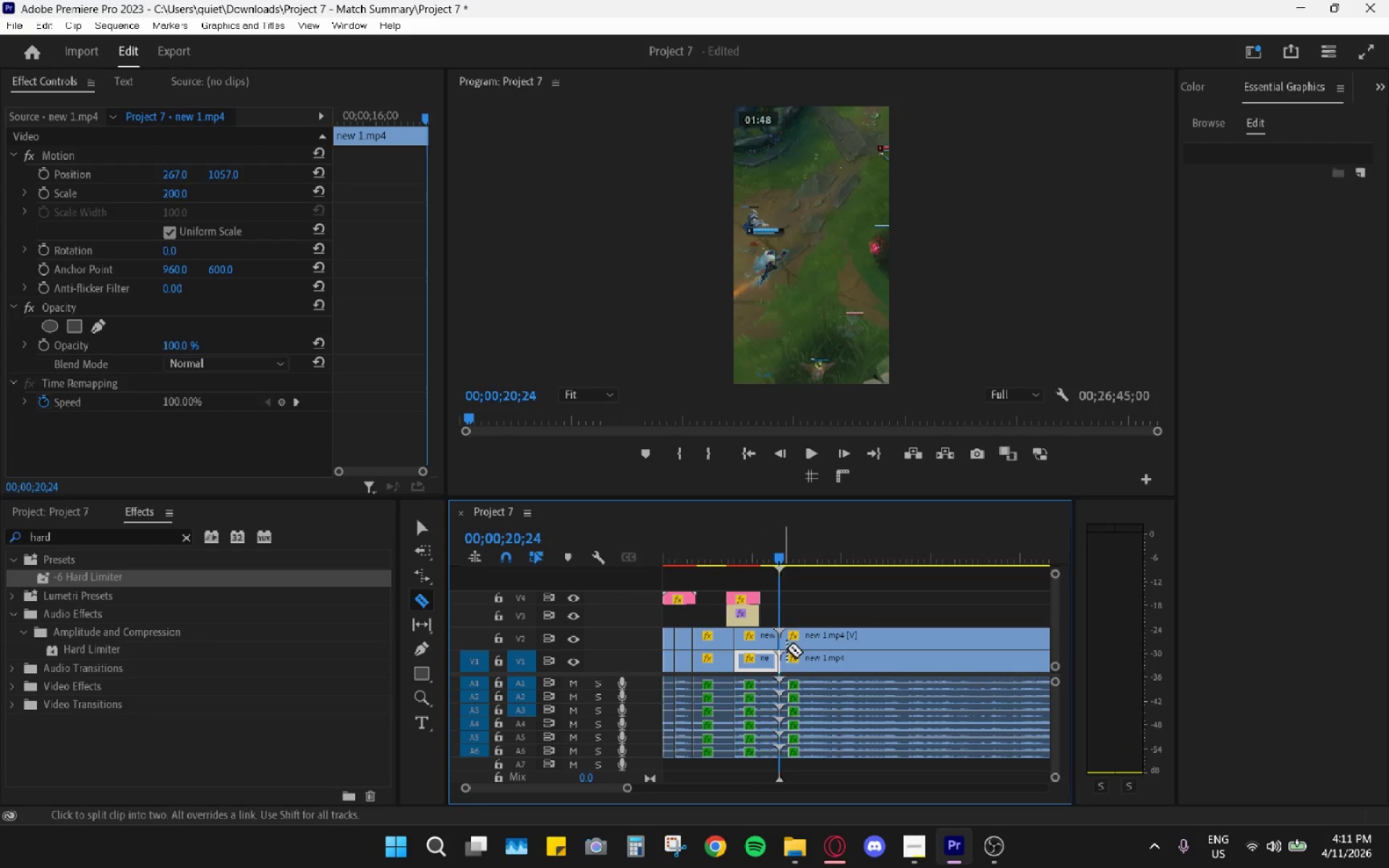 
key(V)
 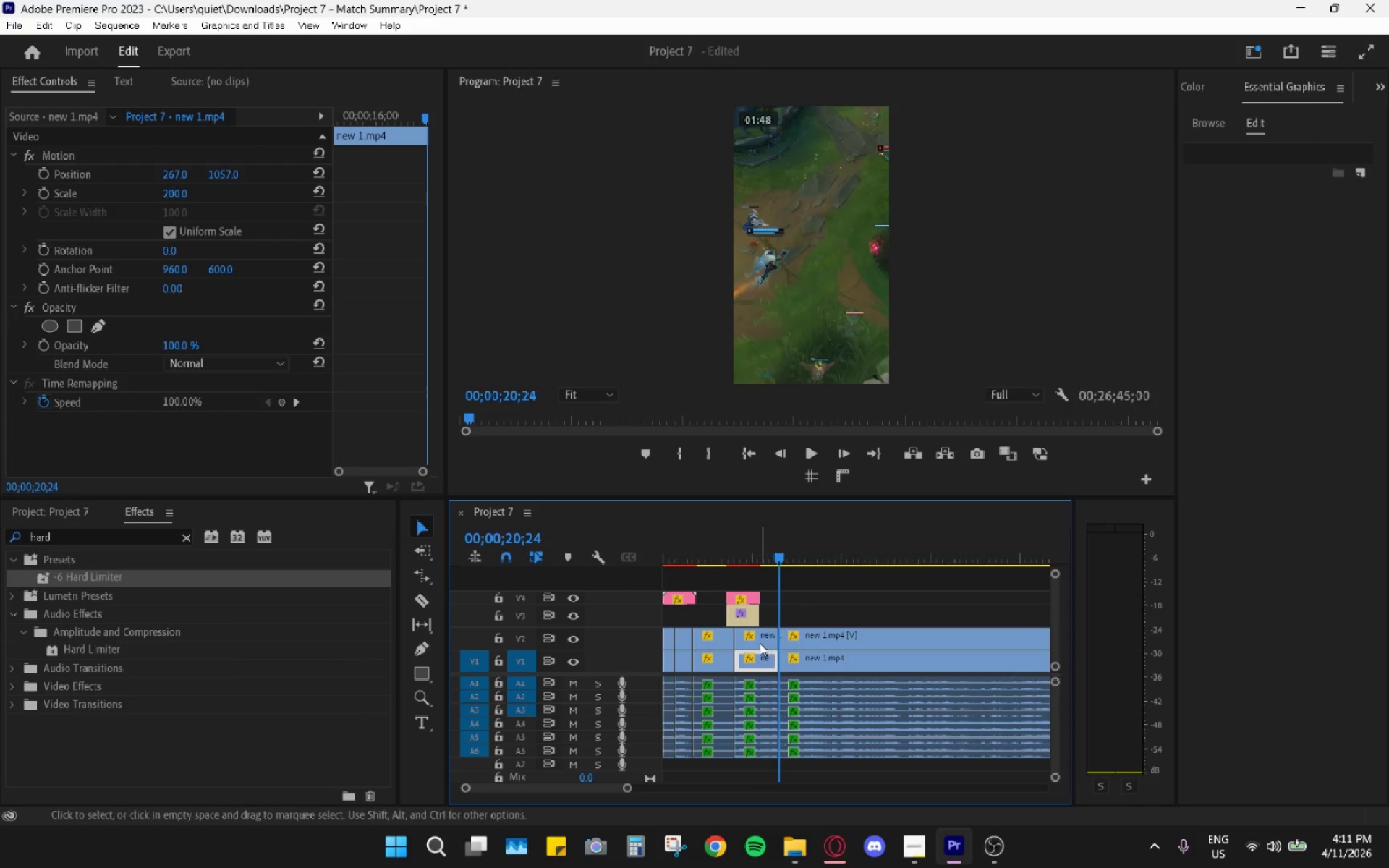 
left_click([760, 643])
 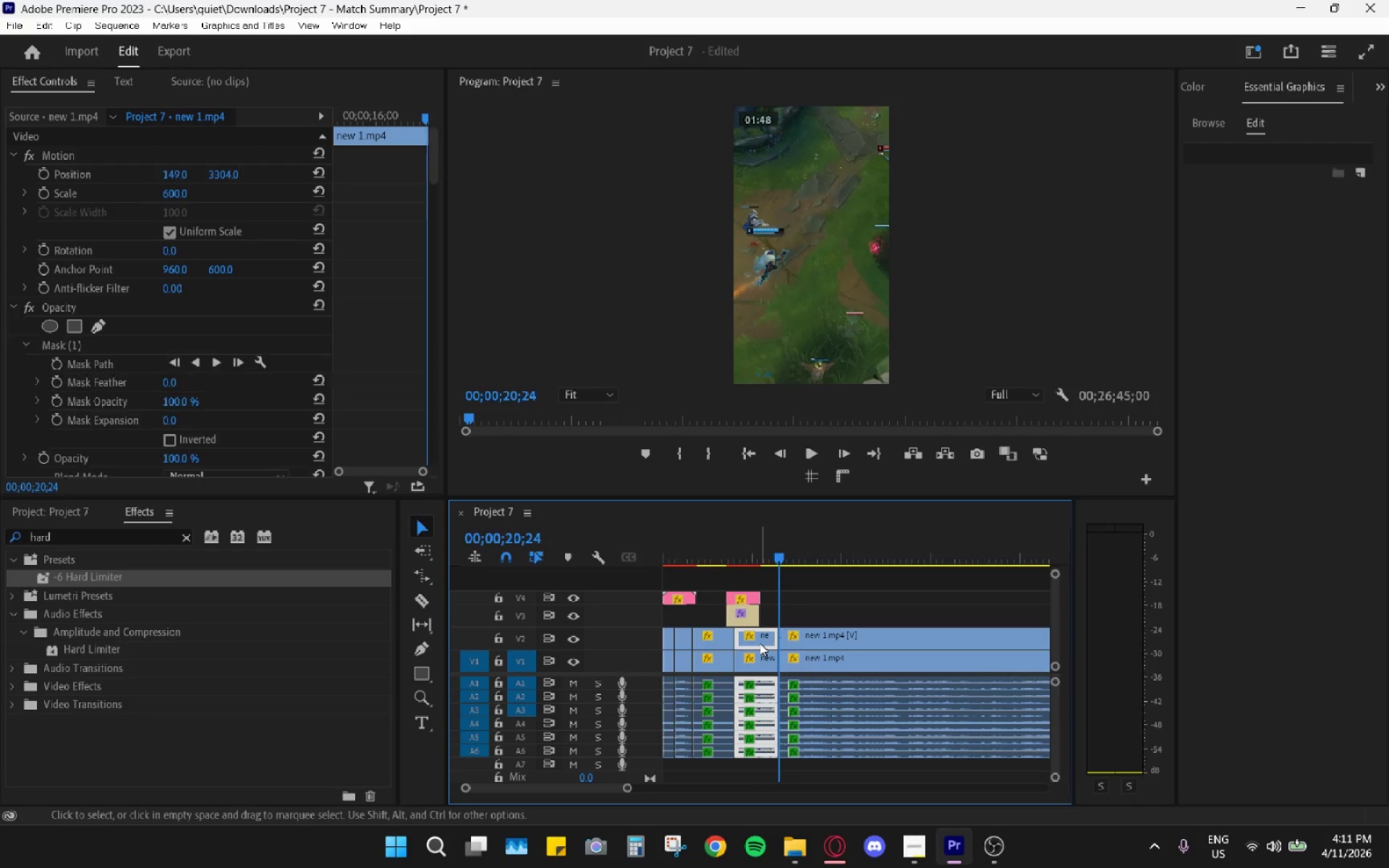 
key(H)
 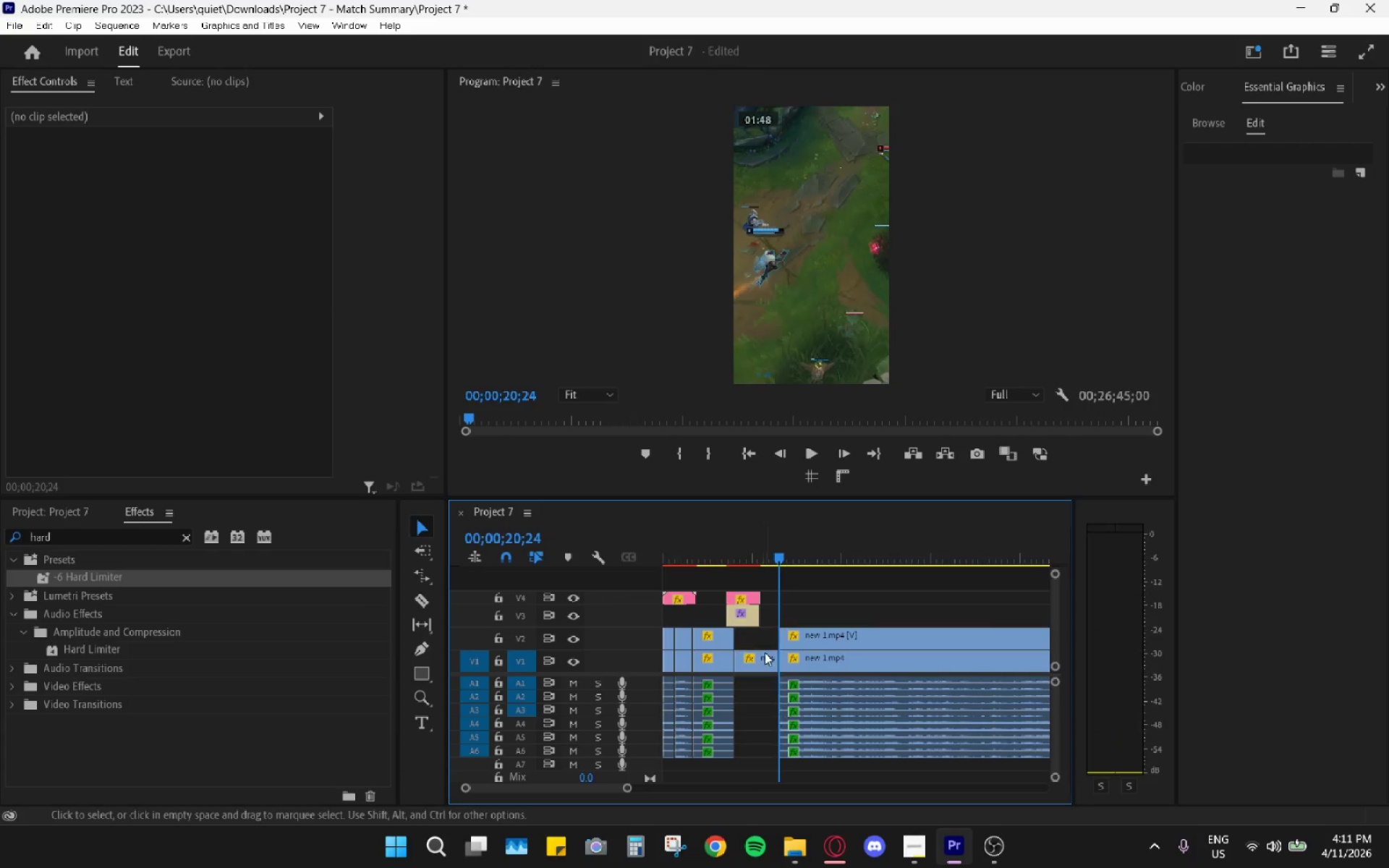 
left_click([765, 653])
 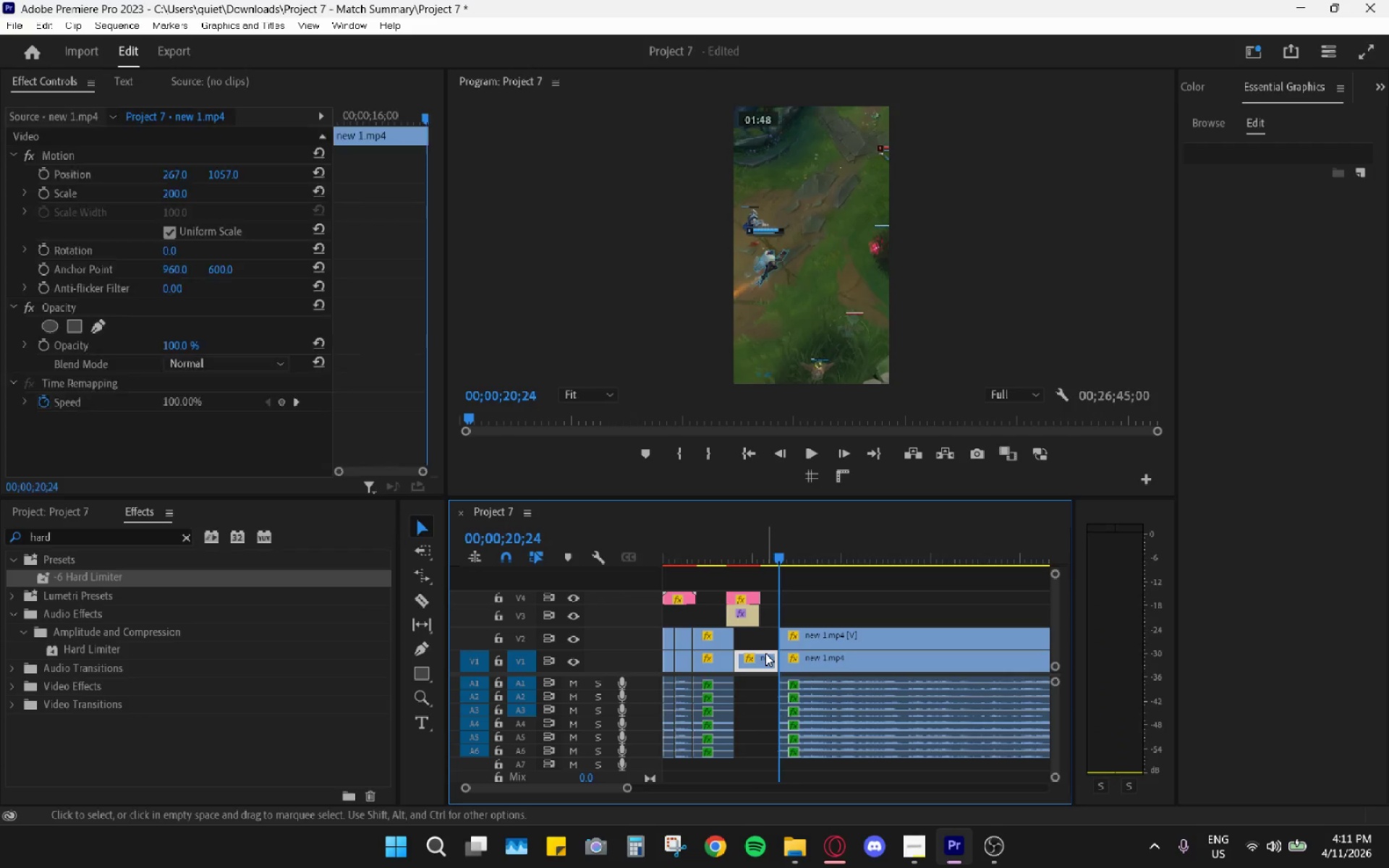 
key(H)
 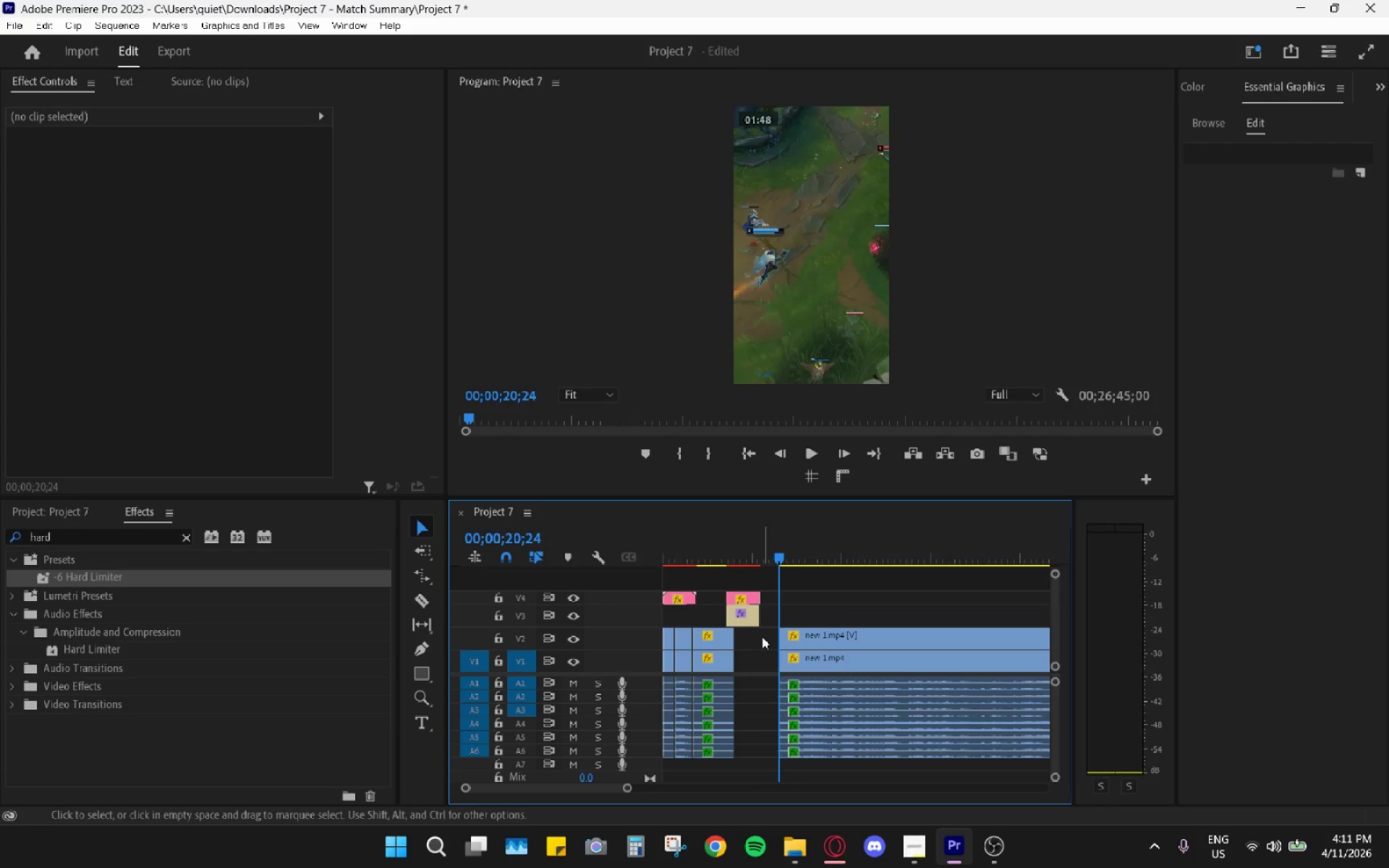 
left_click([756, 645])
 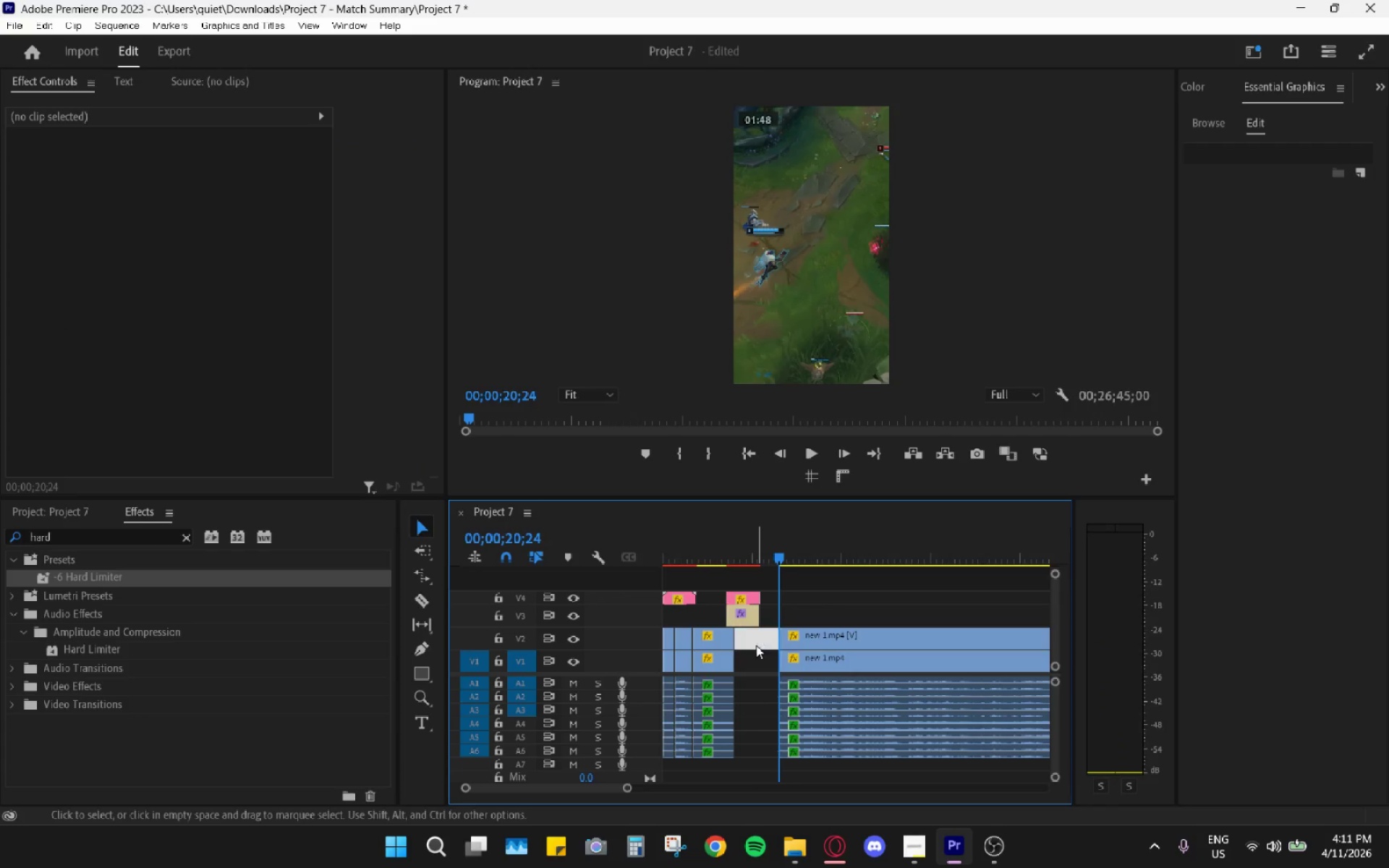 
key(H)
 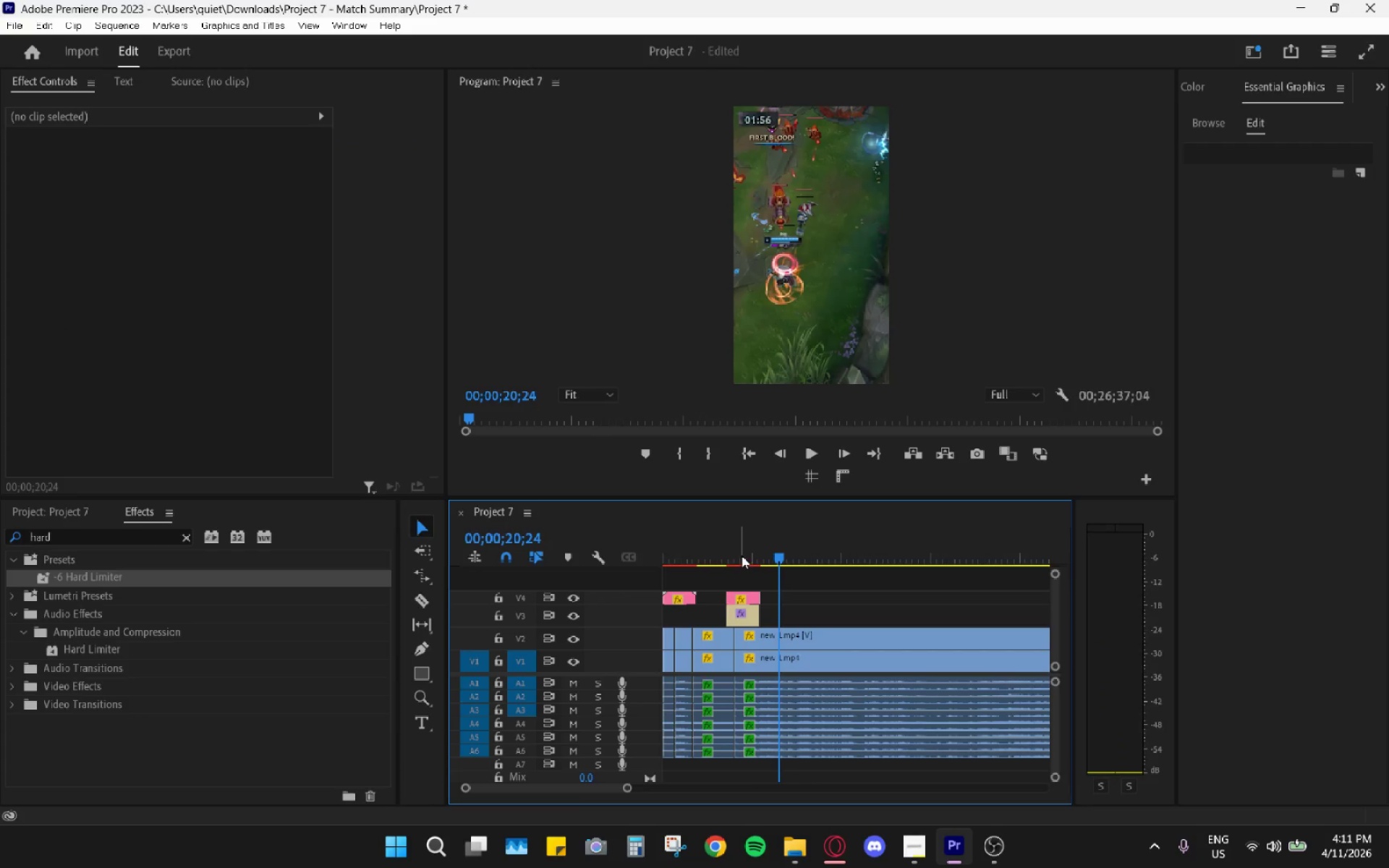 
left_click_drag(start_coordinate=[742, 553], to_coordinate=[736, 548])
 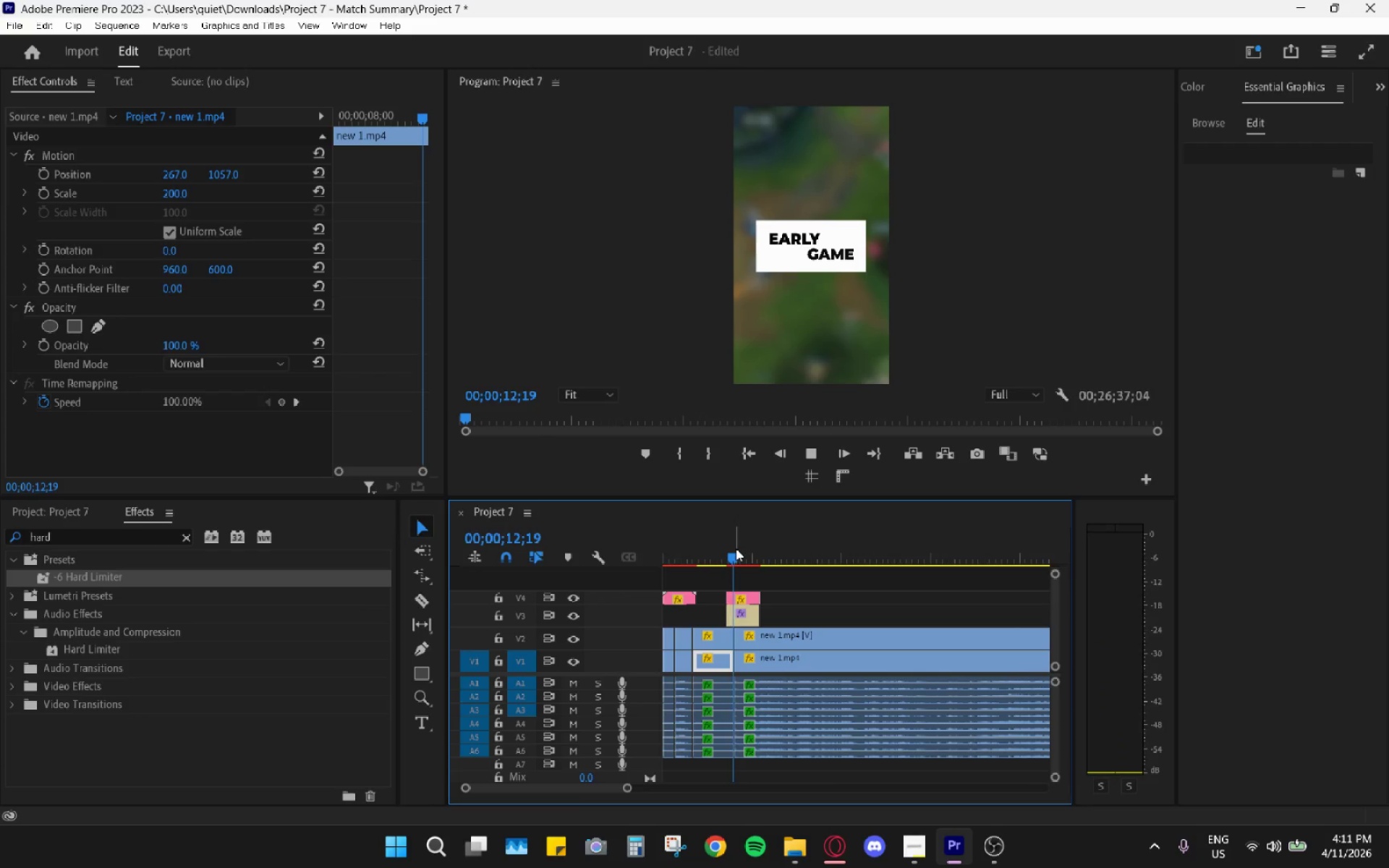 
key(Space)
 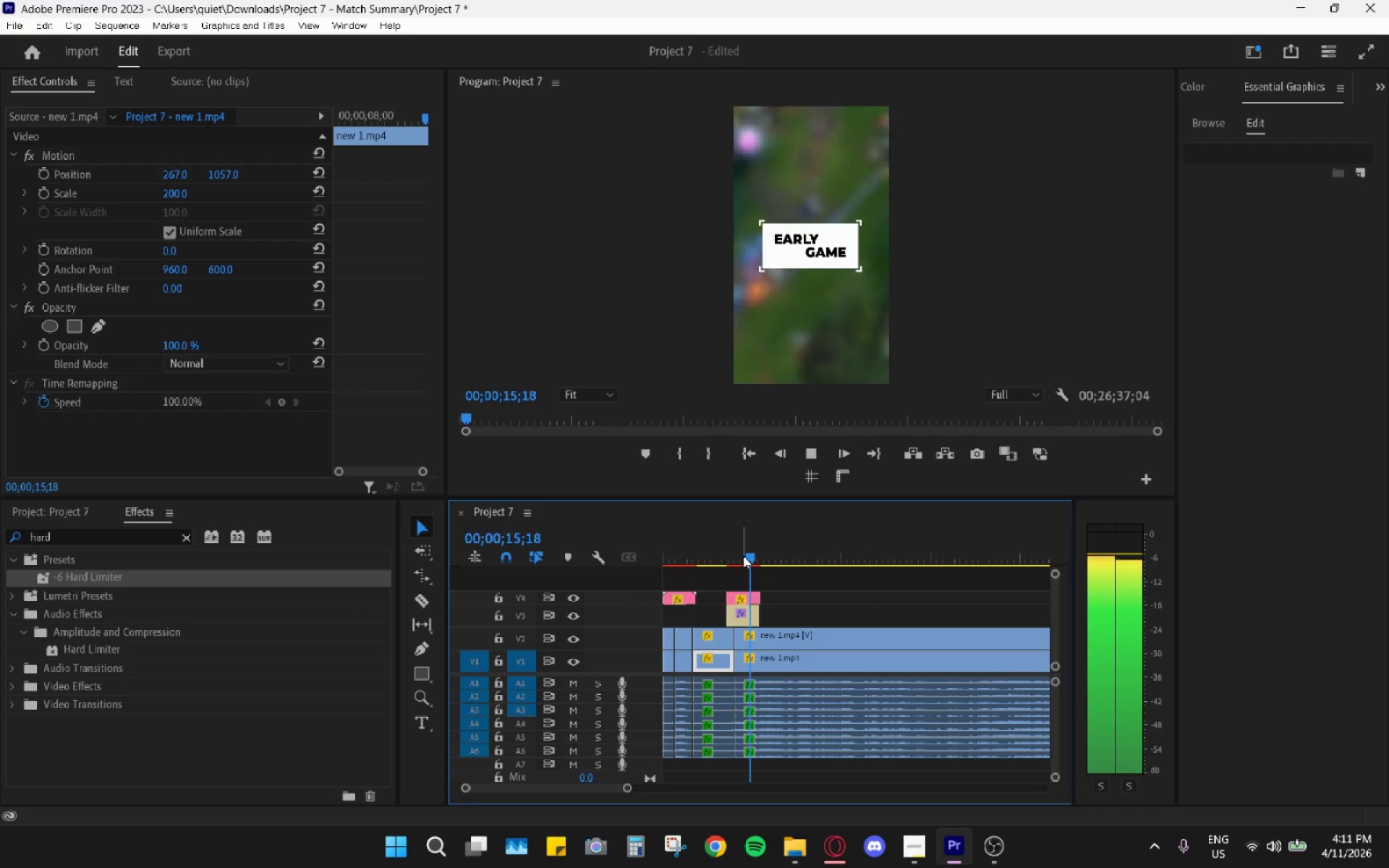 
wait(8.62)
 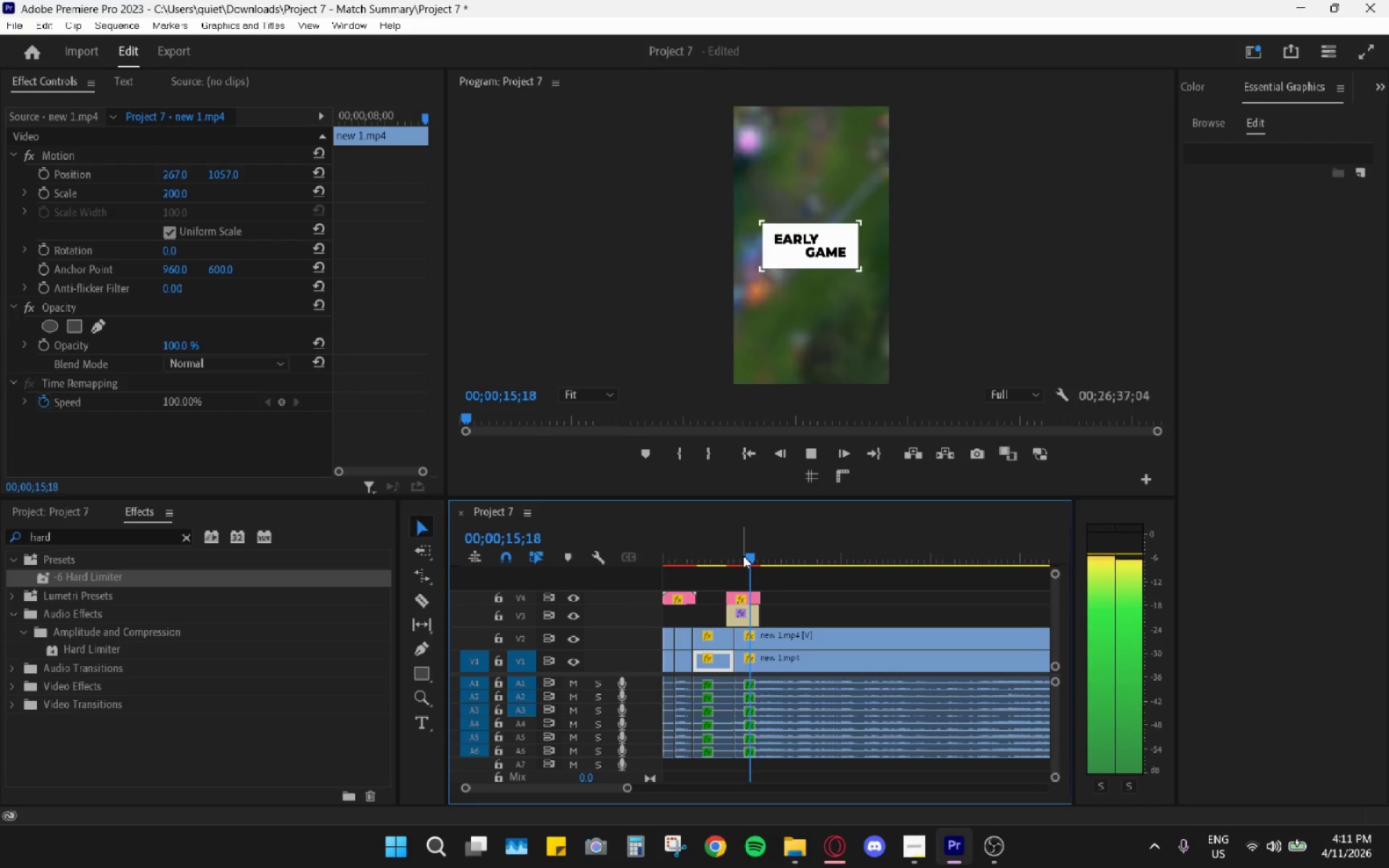 
key(Space)
 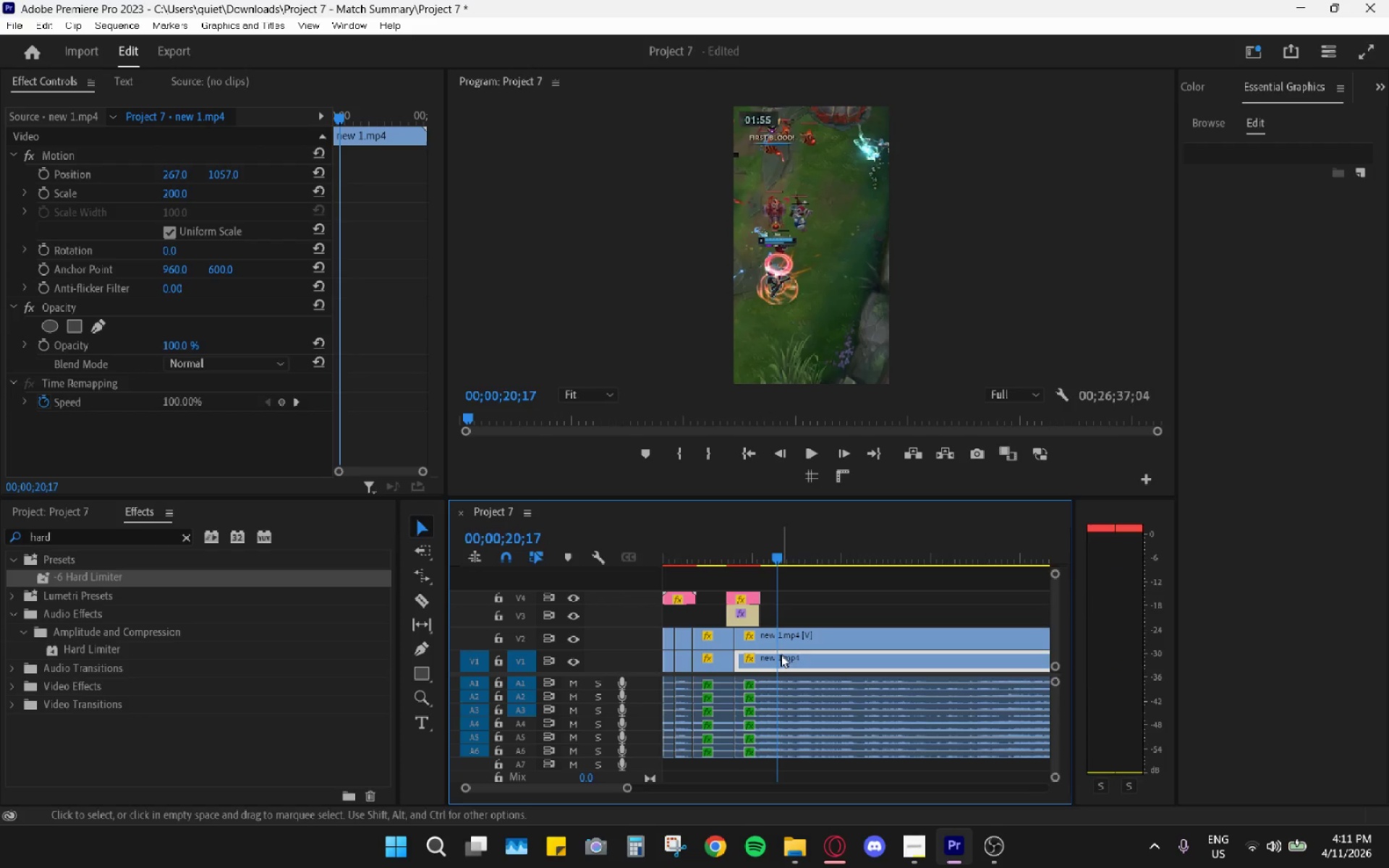 
left_click([778, 660])
 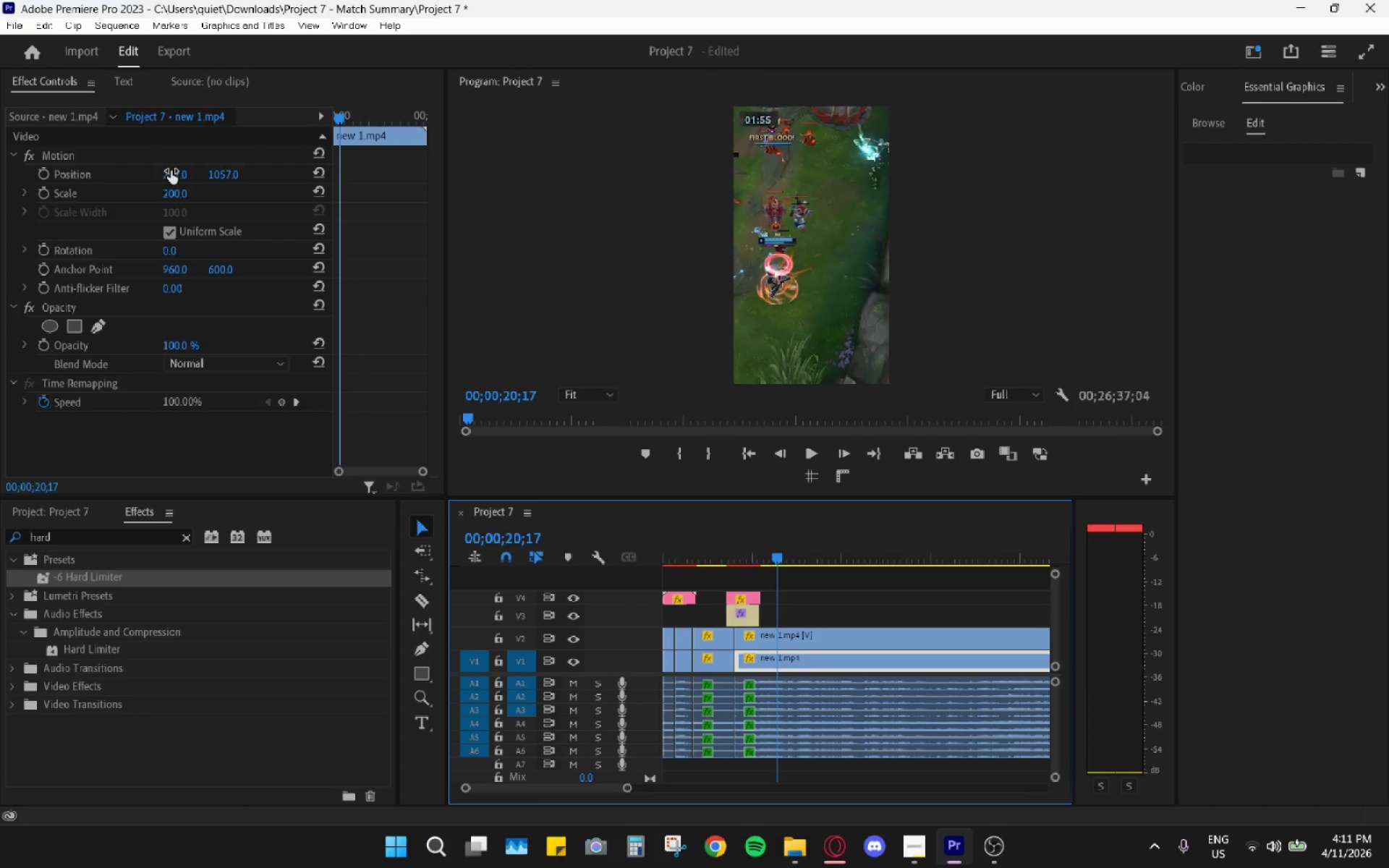 
left_click_drag(start_coordinate=[171, 171], to_coordinate=[527, 169])
 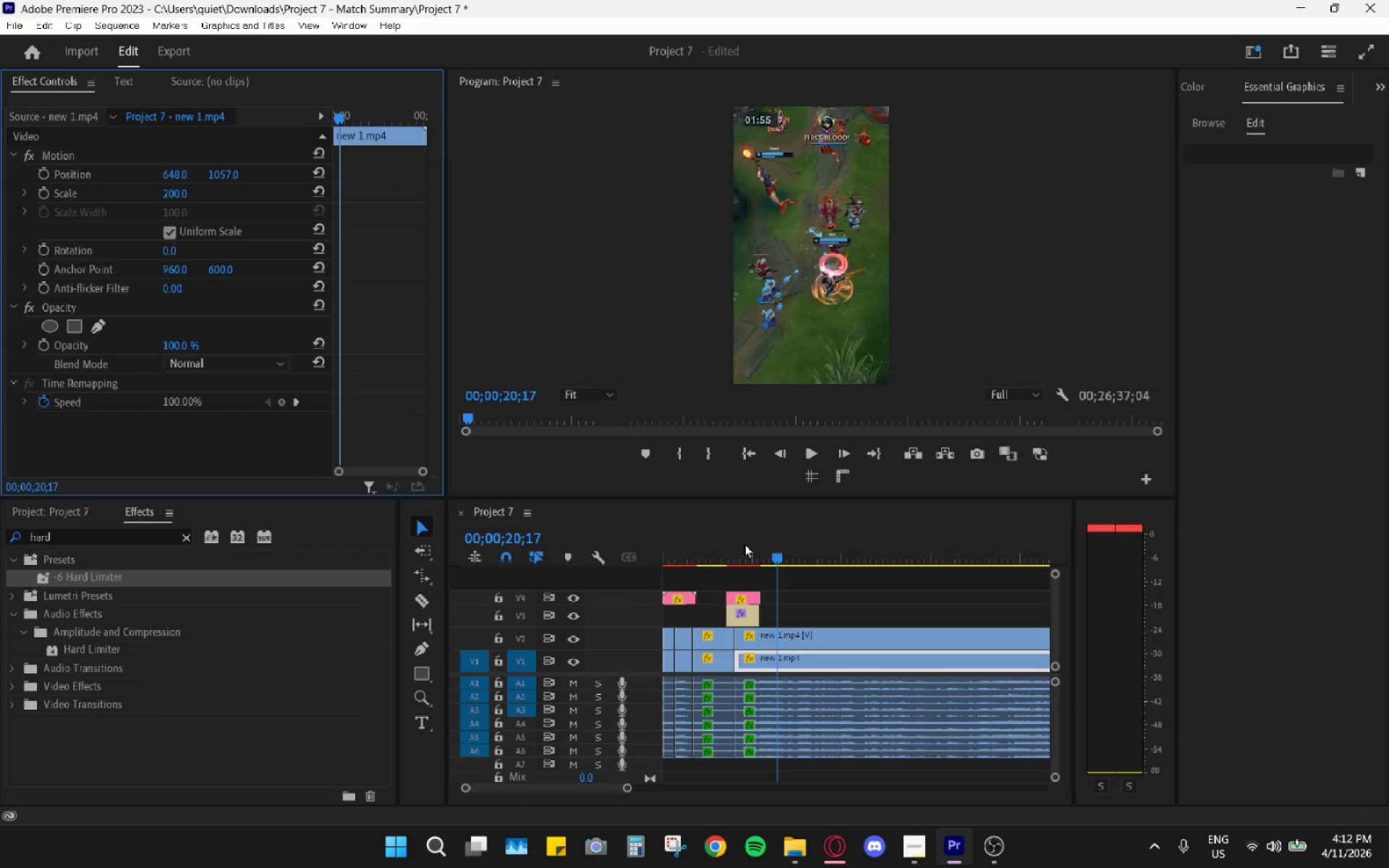 
left_click_drag(start_coordinate=[764, 556], to_coordinate=[739, 556])
 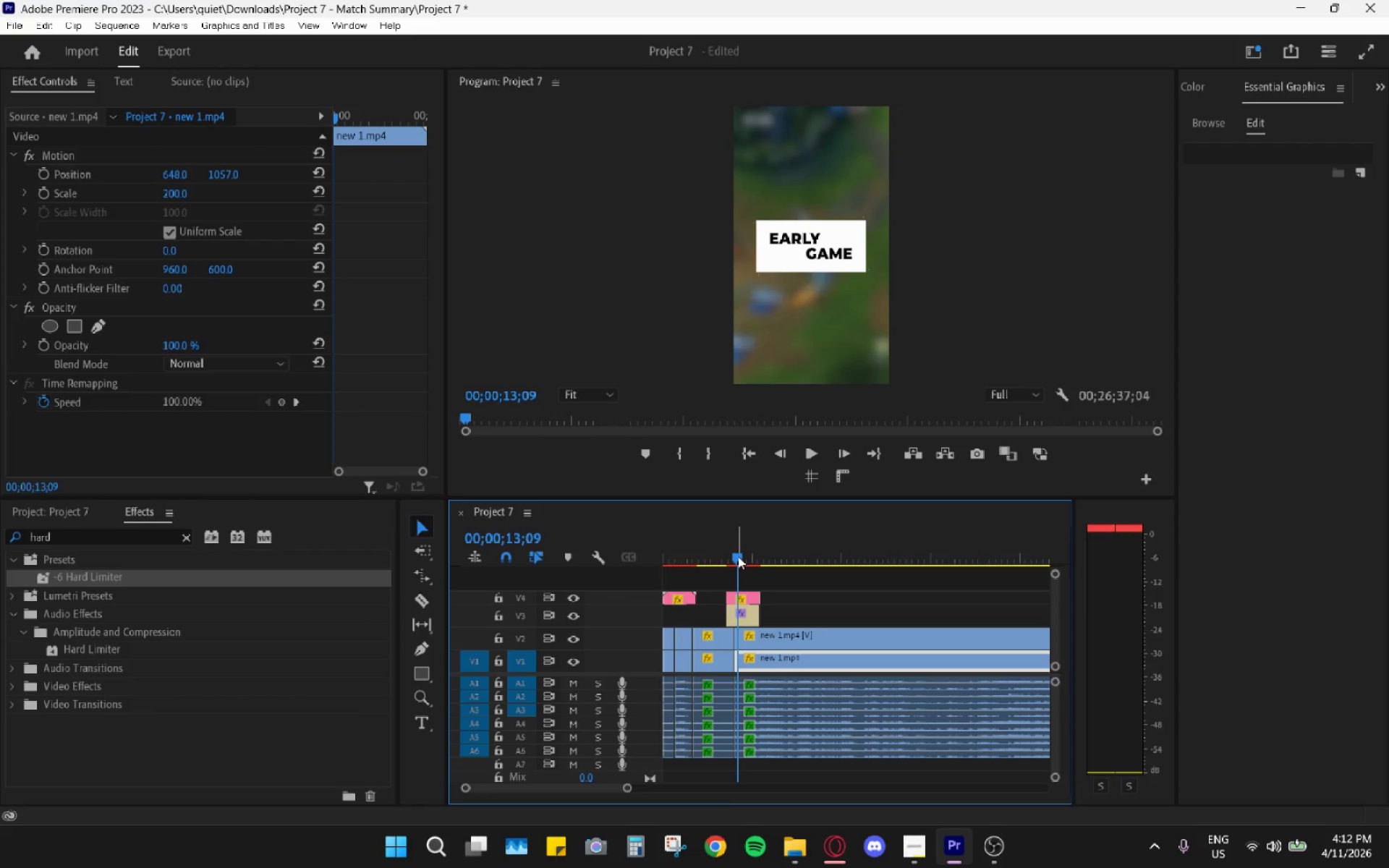 
key(Space)
 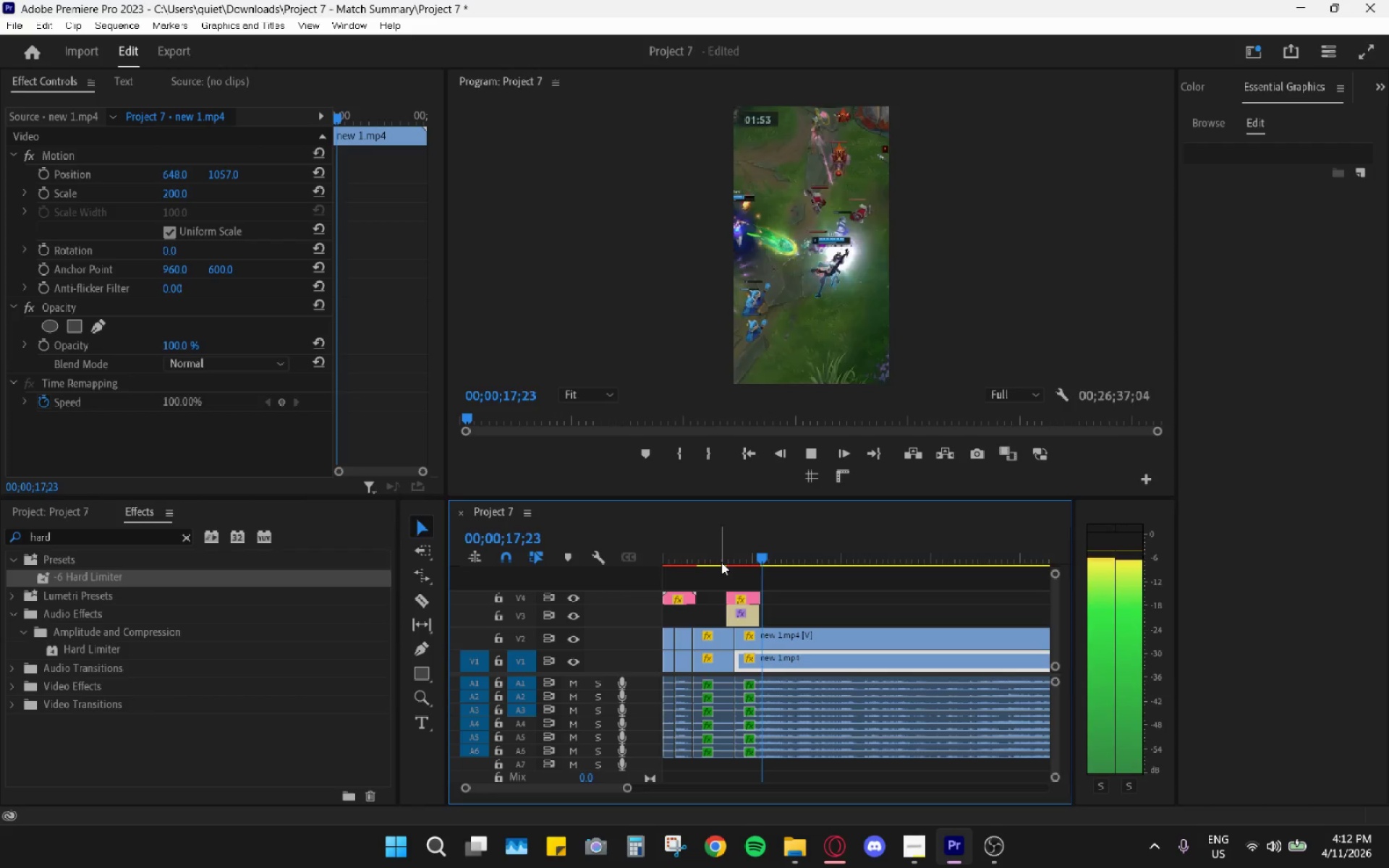 
wait(6.88)
 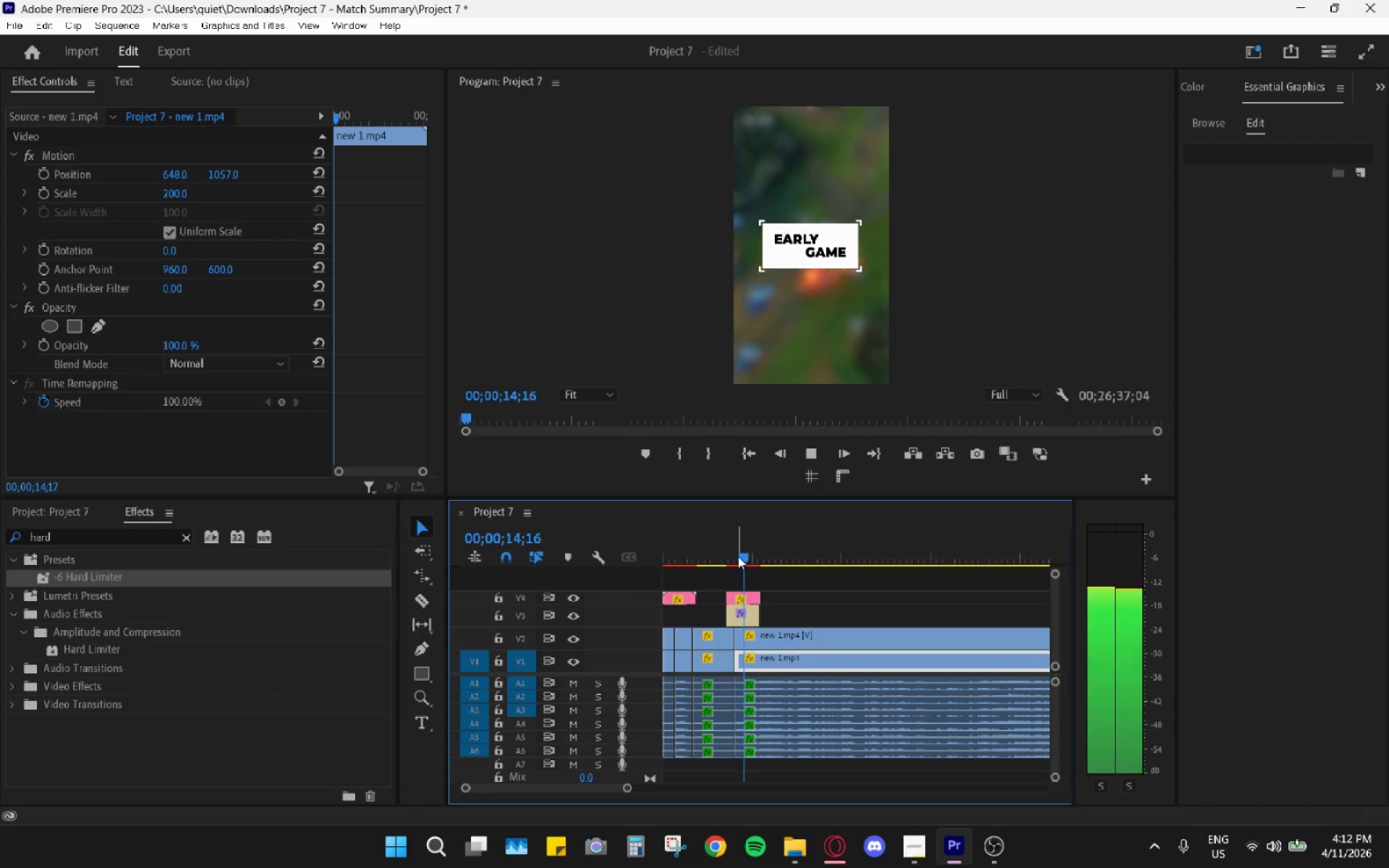 
key(Space)
 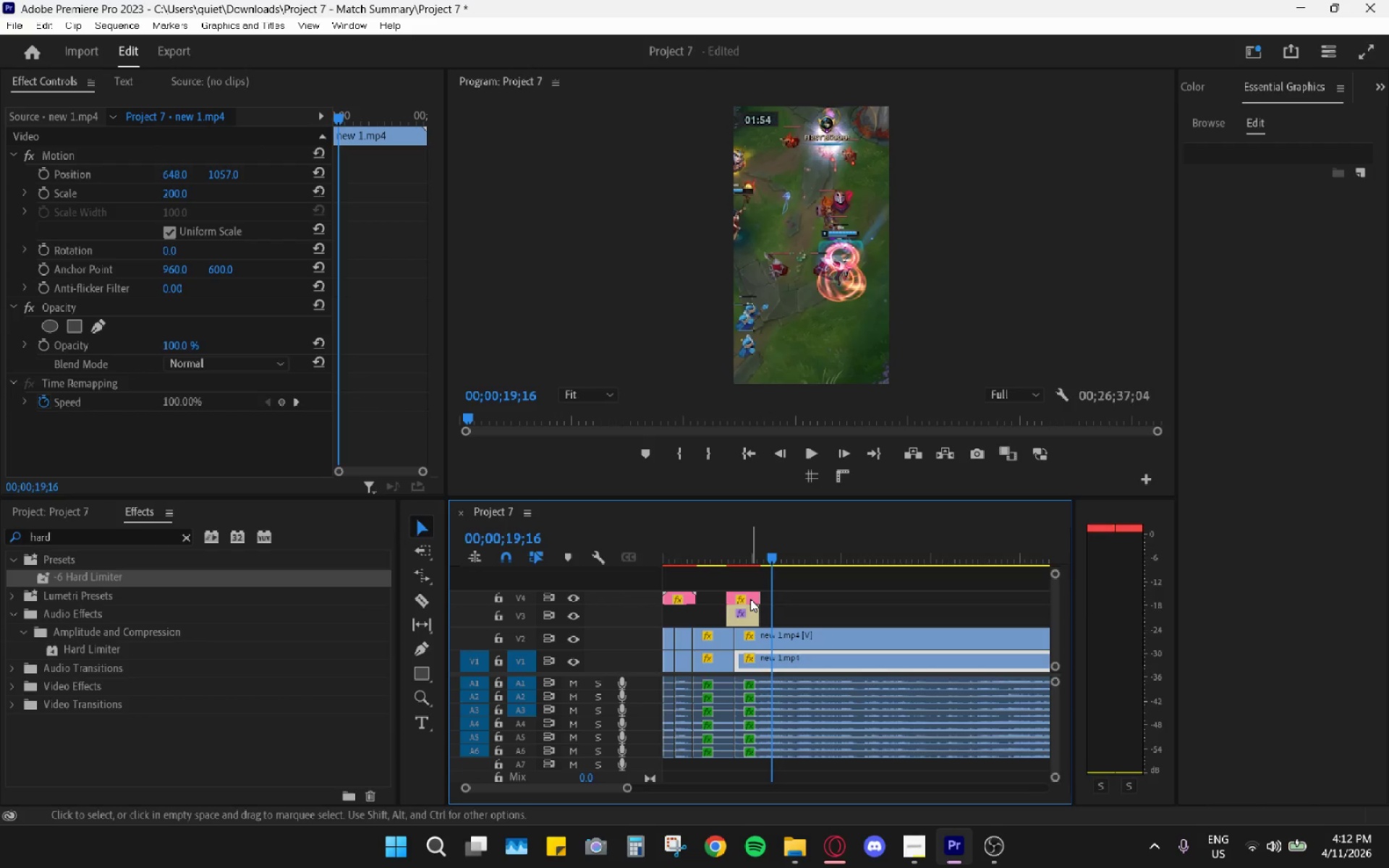 
wait(8.23)
 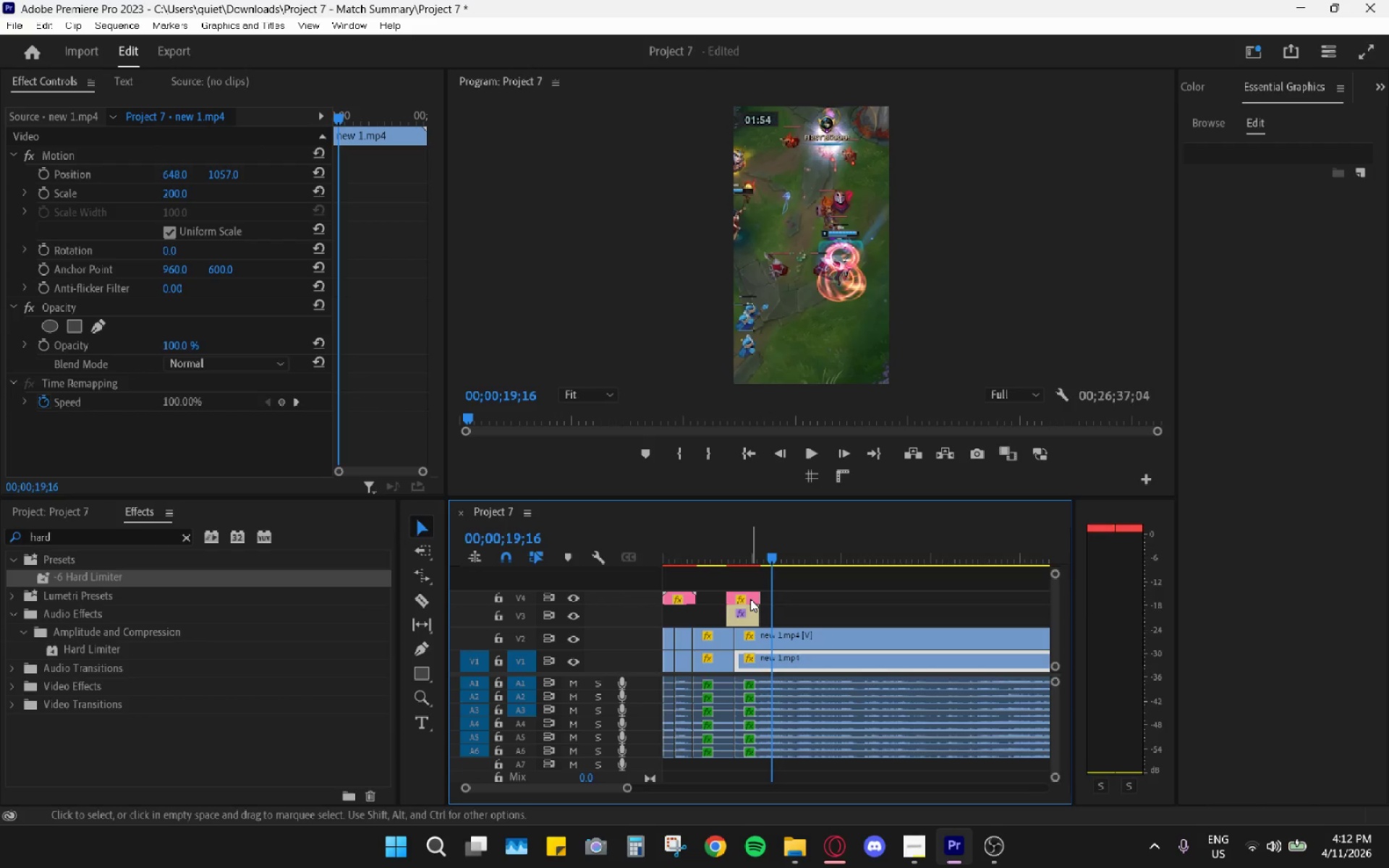 
left_click_drag(start_coordinate=[773, 659], to_coordinate=[792, 660])
 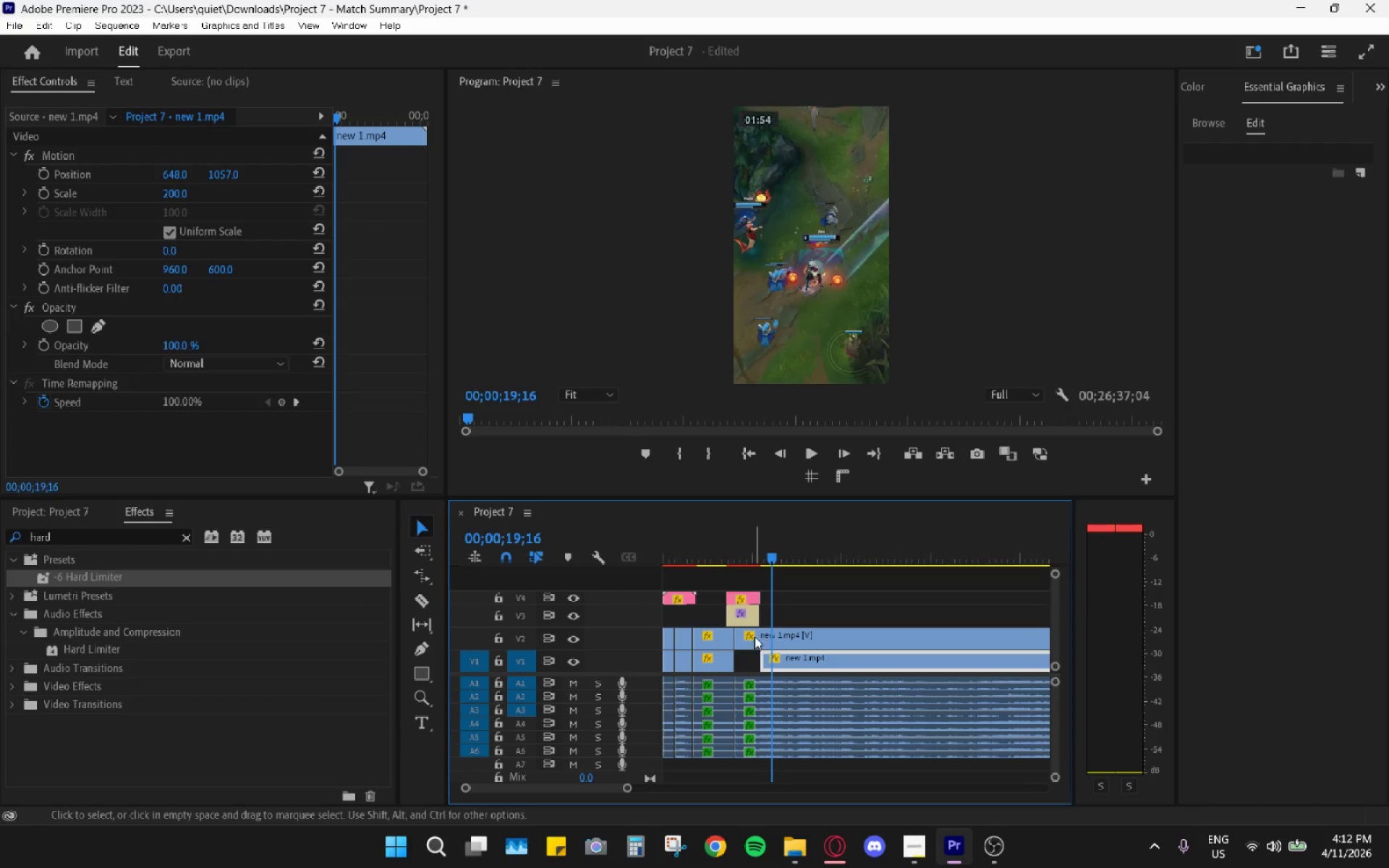 
left_click_drag(start_coordinate=[757, 635], to_coordinate=[781, 637])
 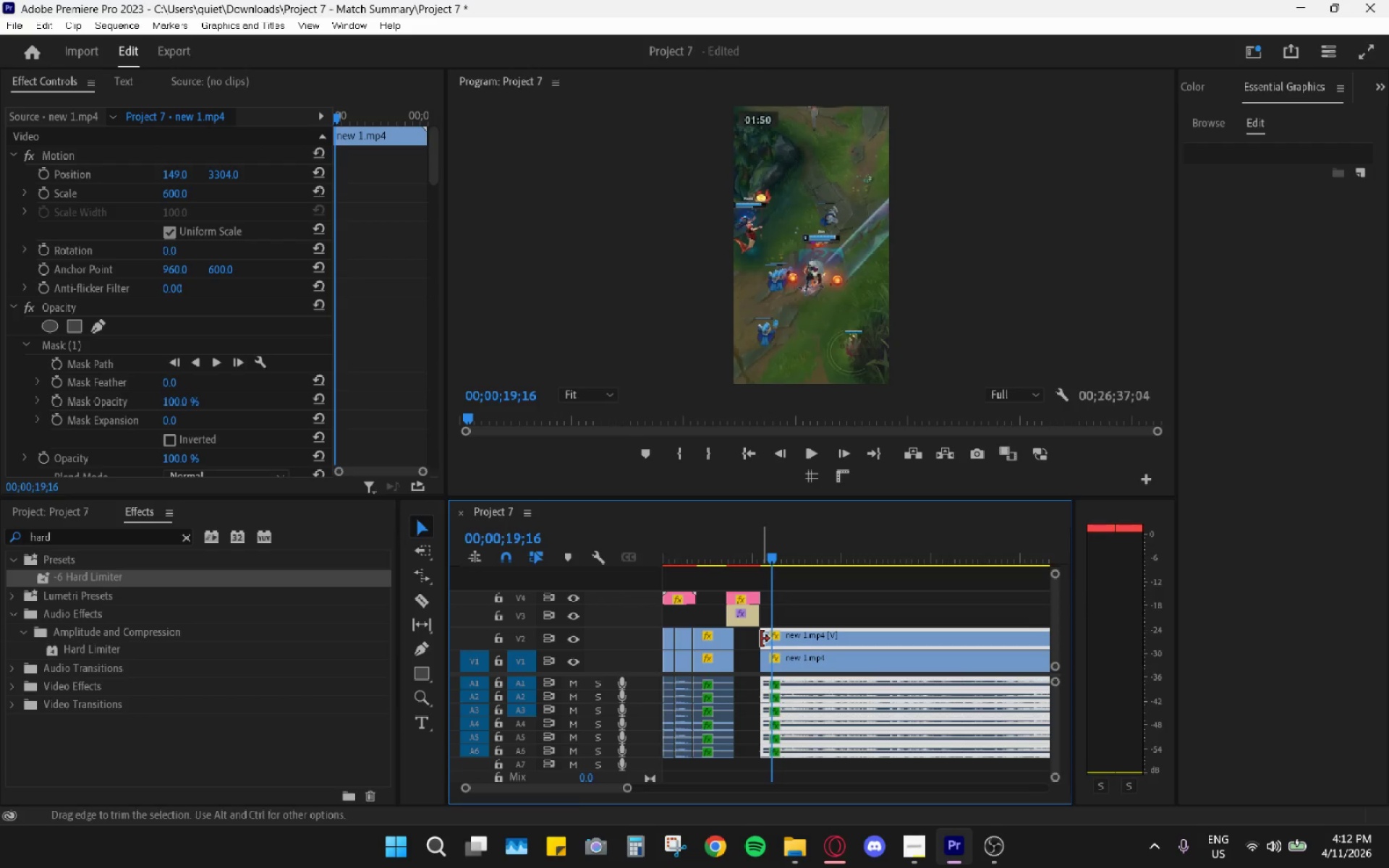 
left_click_drag(start_coordinate=[761, 639], to_coordinate=[736, 639])
 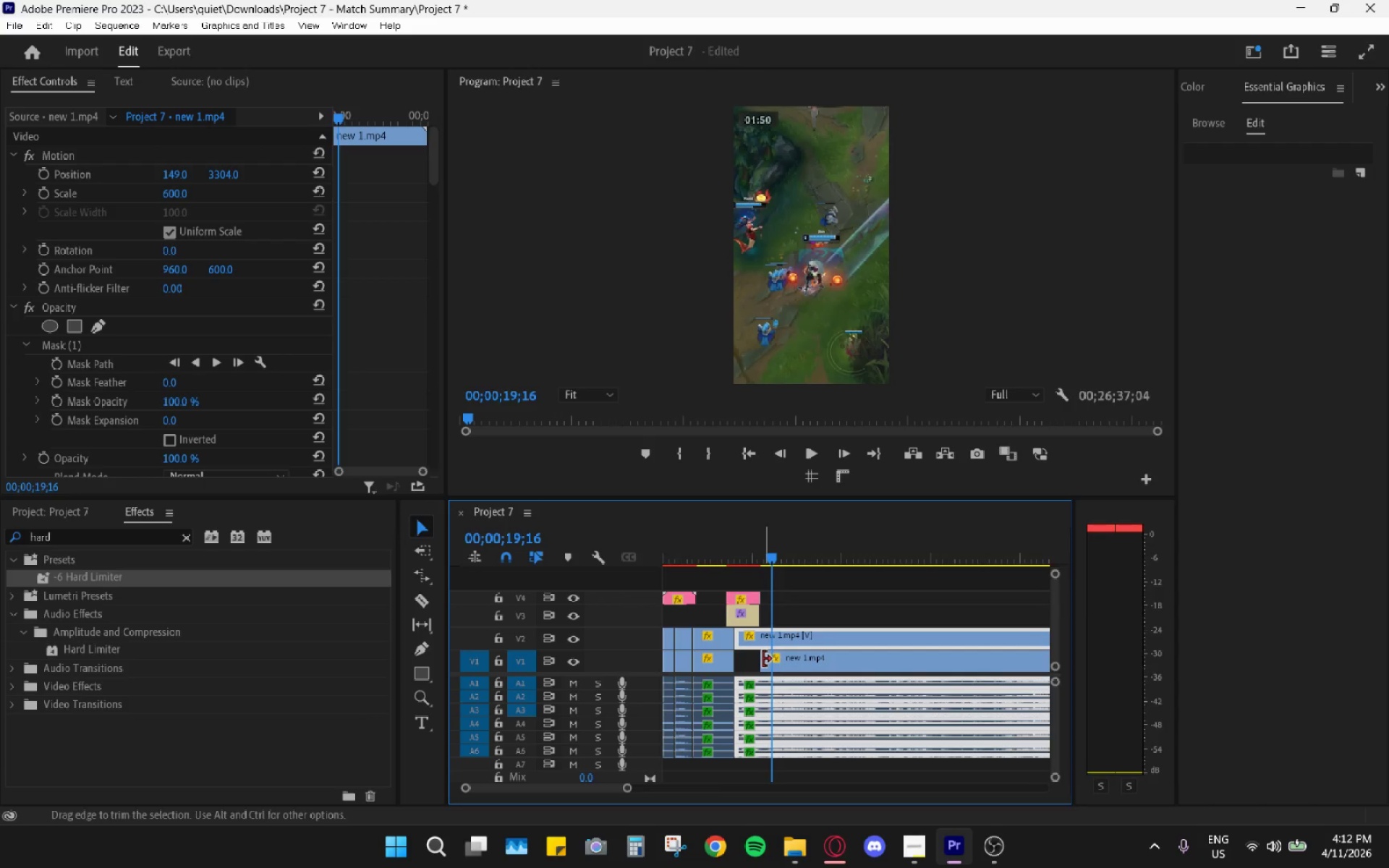 
left_click_drag(start_coordinate=[763, 659], to_coordinate=[736, 658])
 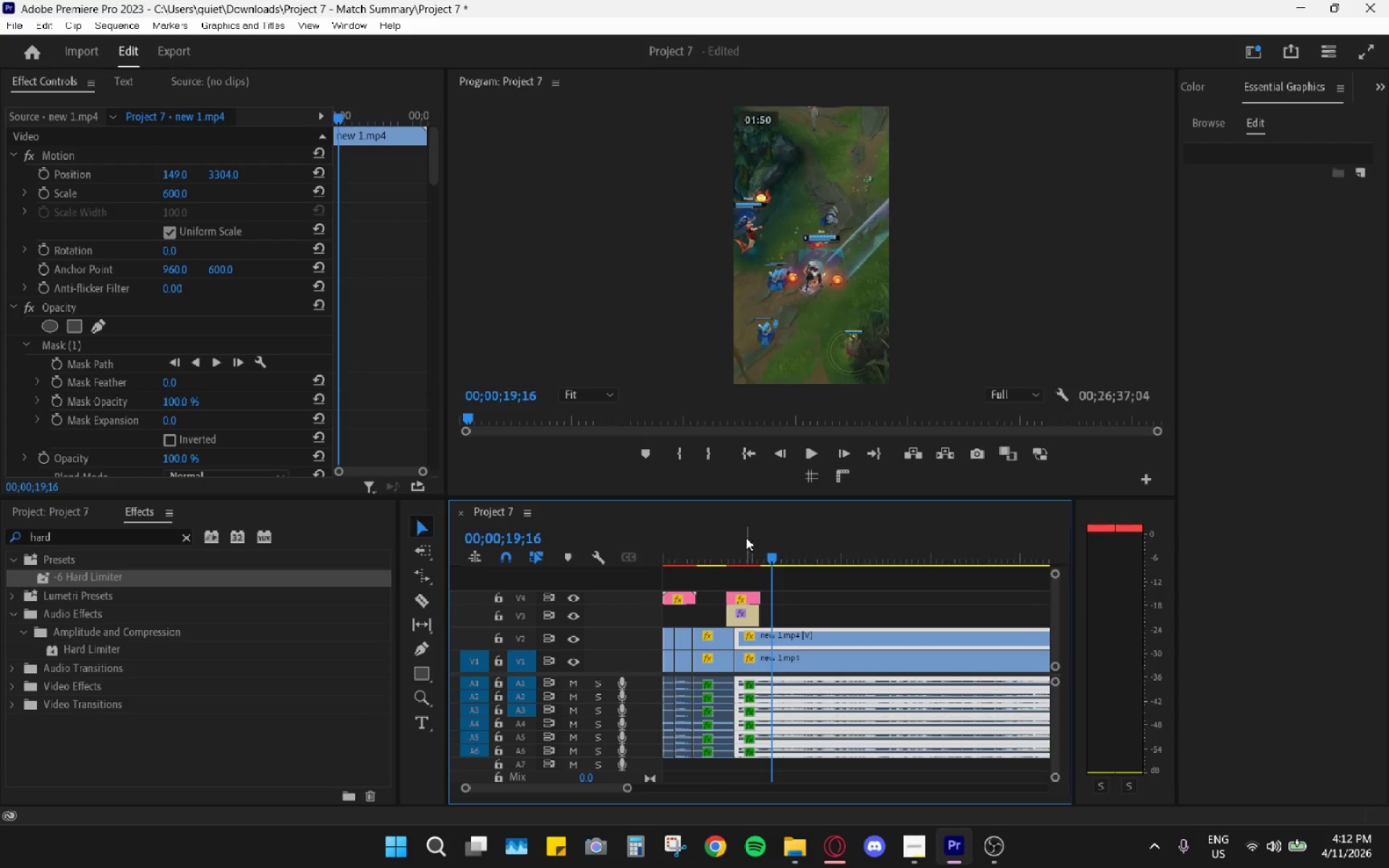 
left_click_drag(start_coordinate=[744, 537], to_coordinate=[653, 511])
 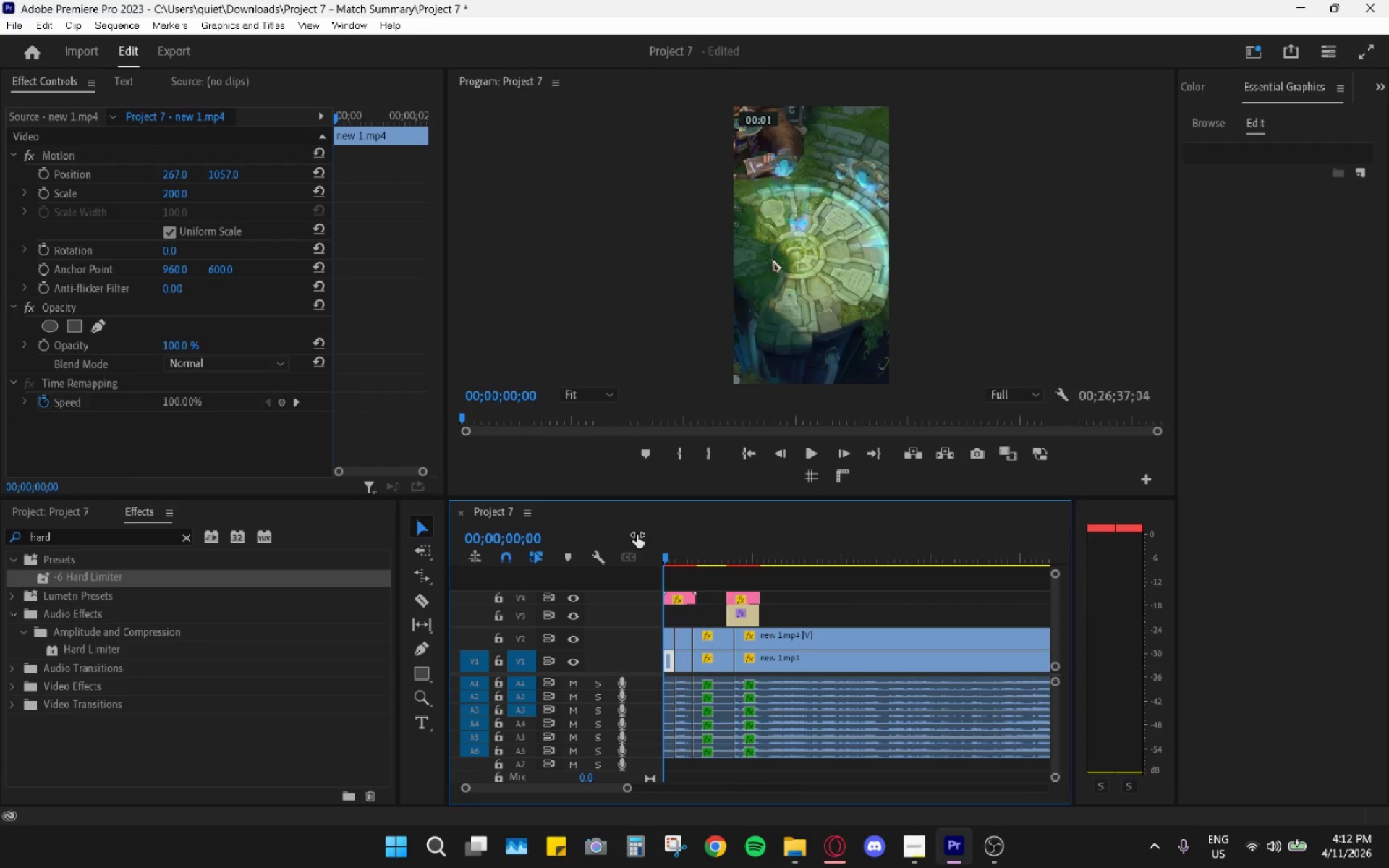 
key(Space)
 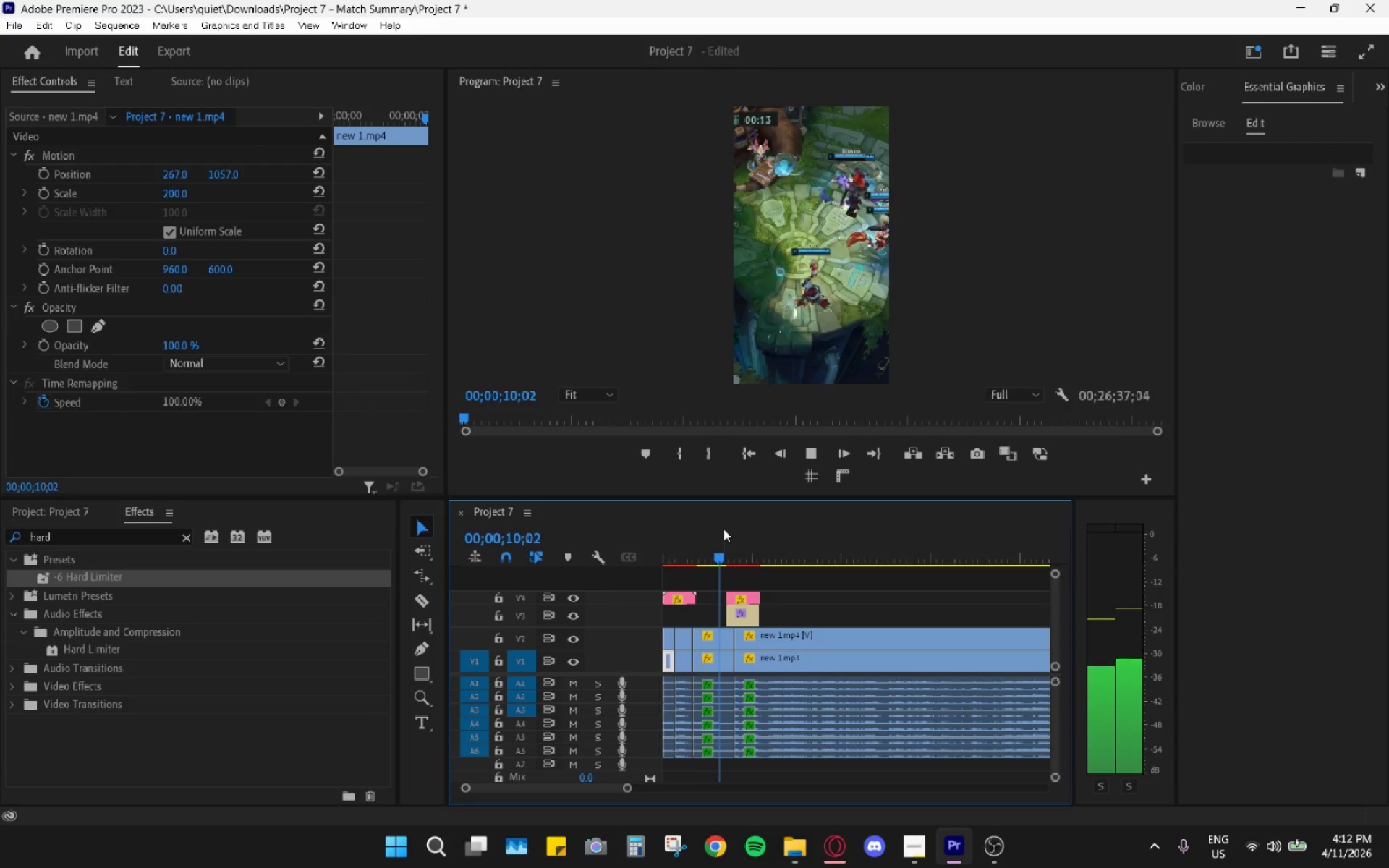 
wait(15.56)
 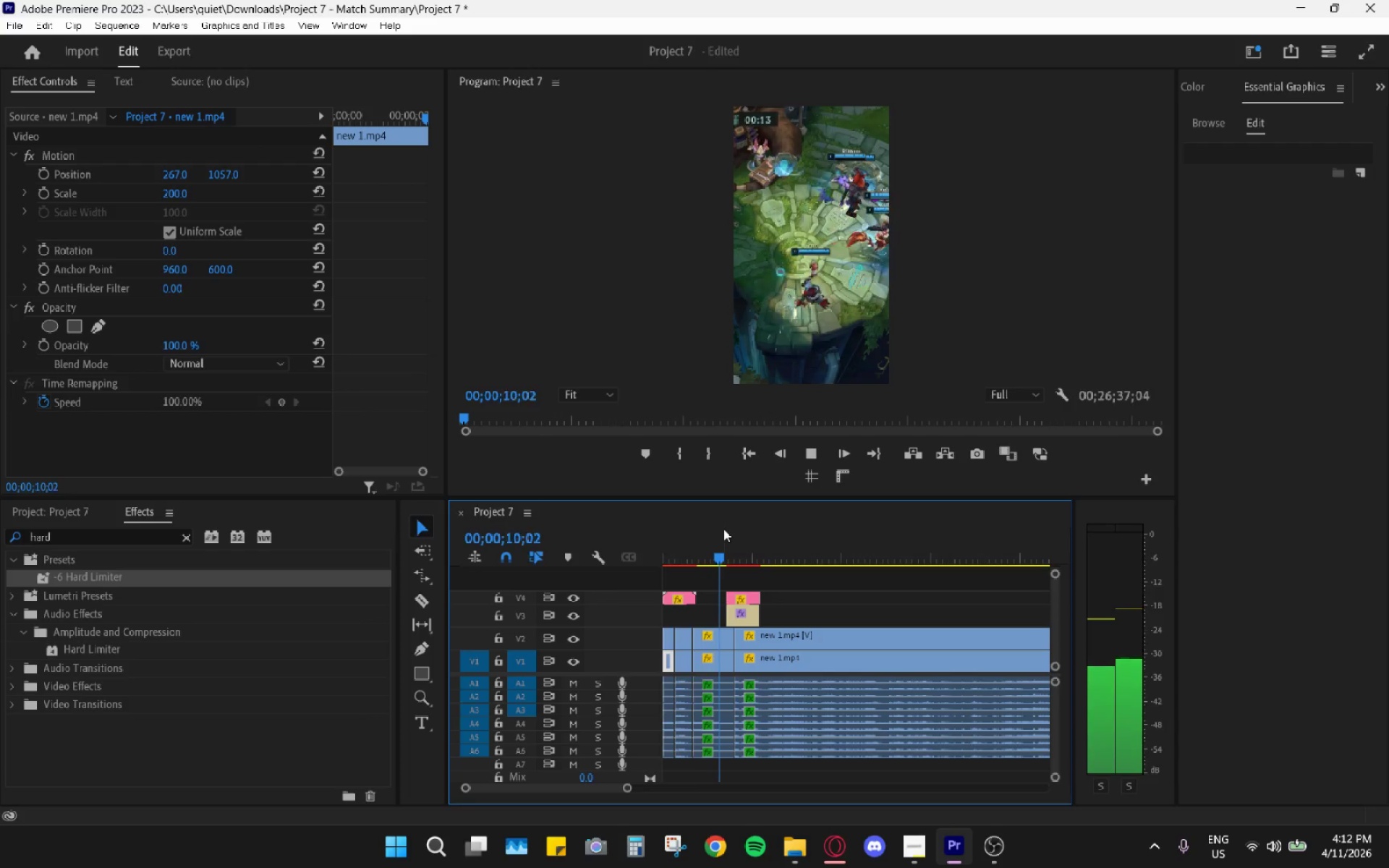 
key(Space)
 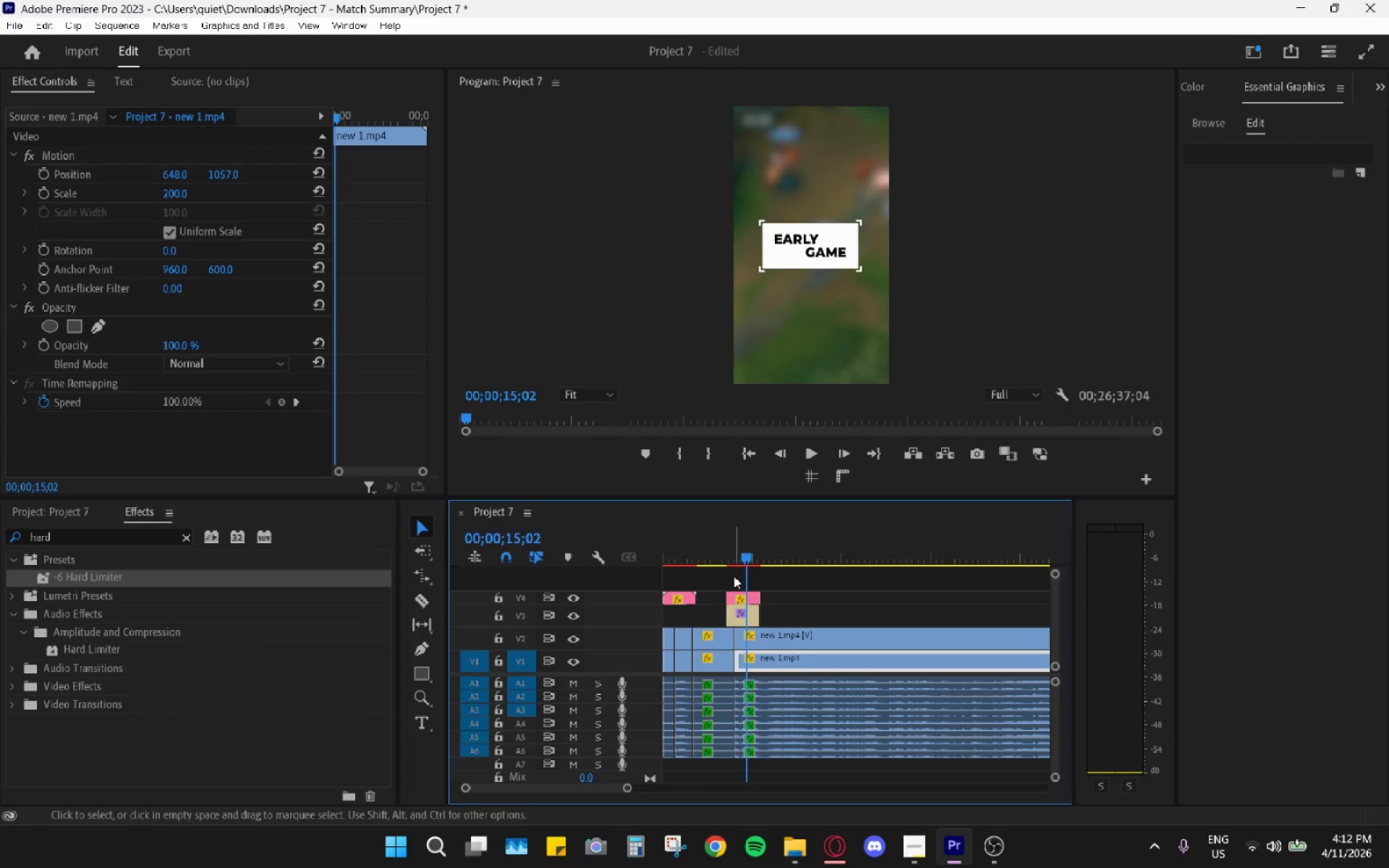 
key(Space)
 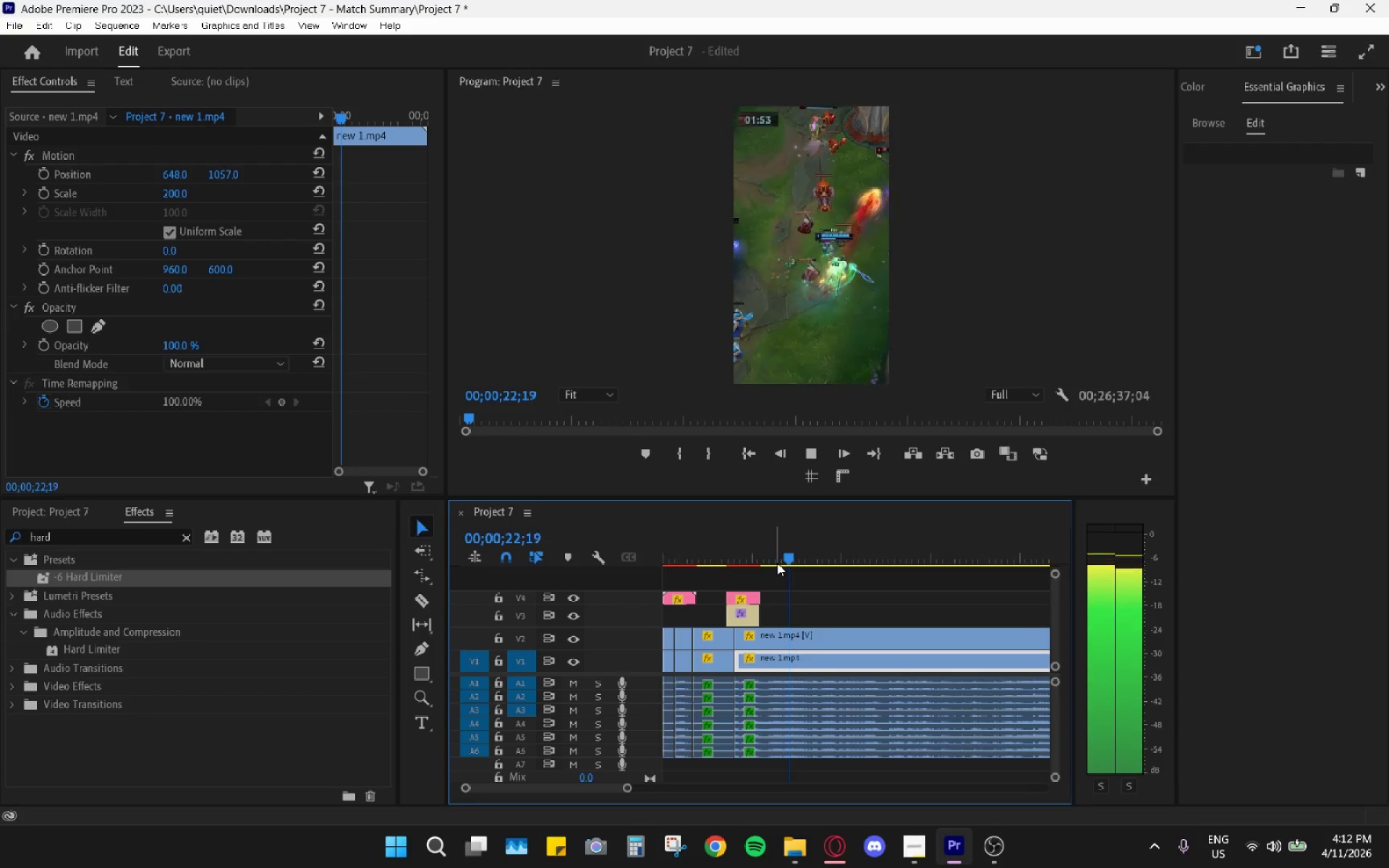 
wait(12.73)
 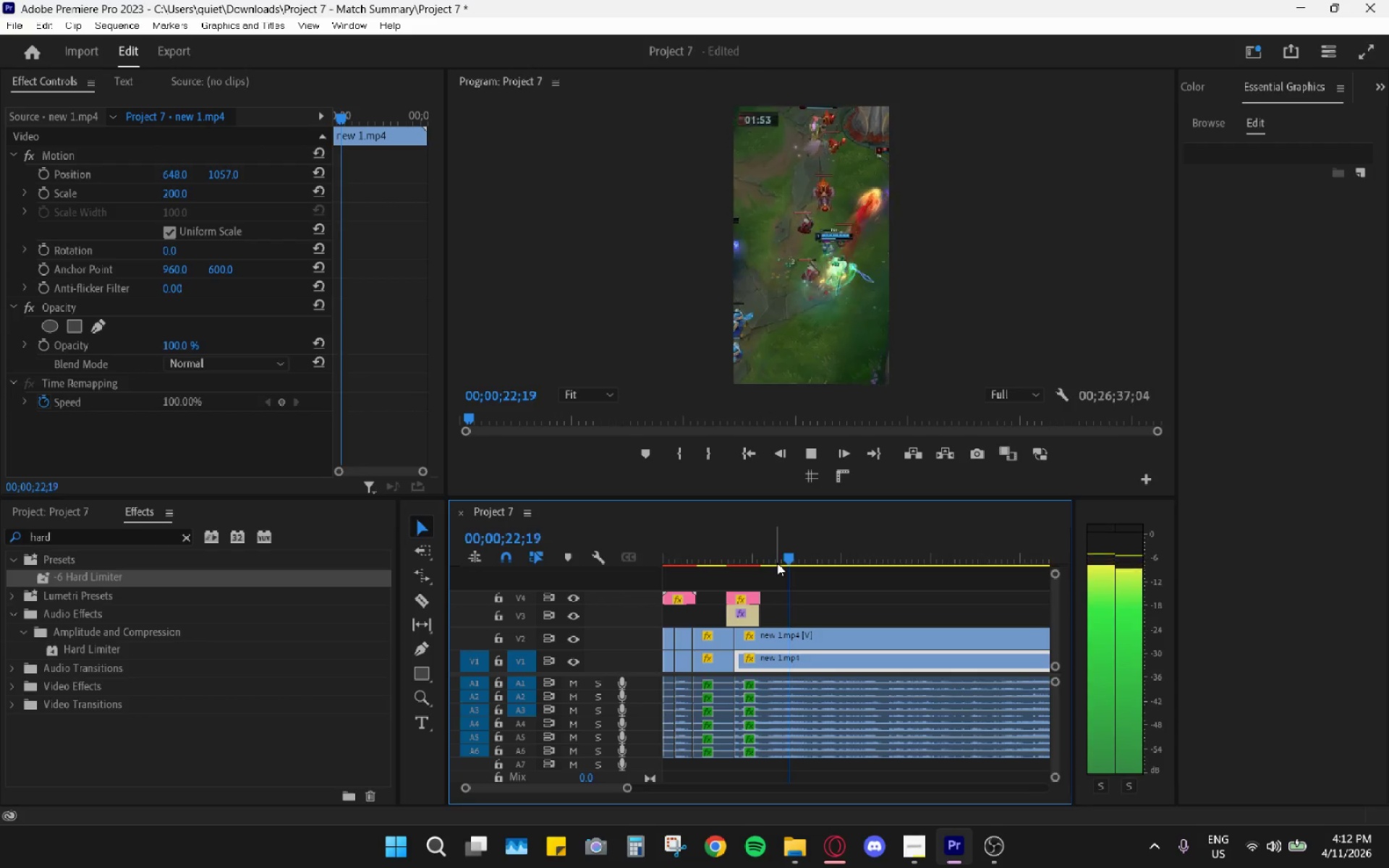 
key(Space)
 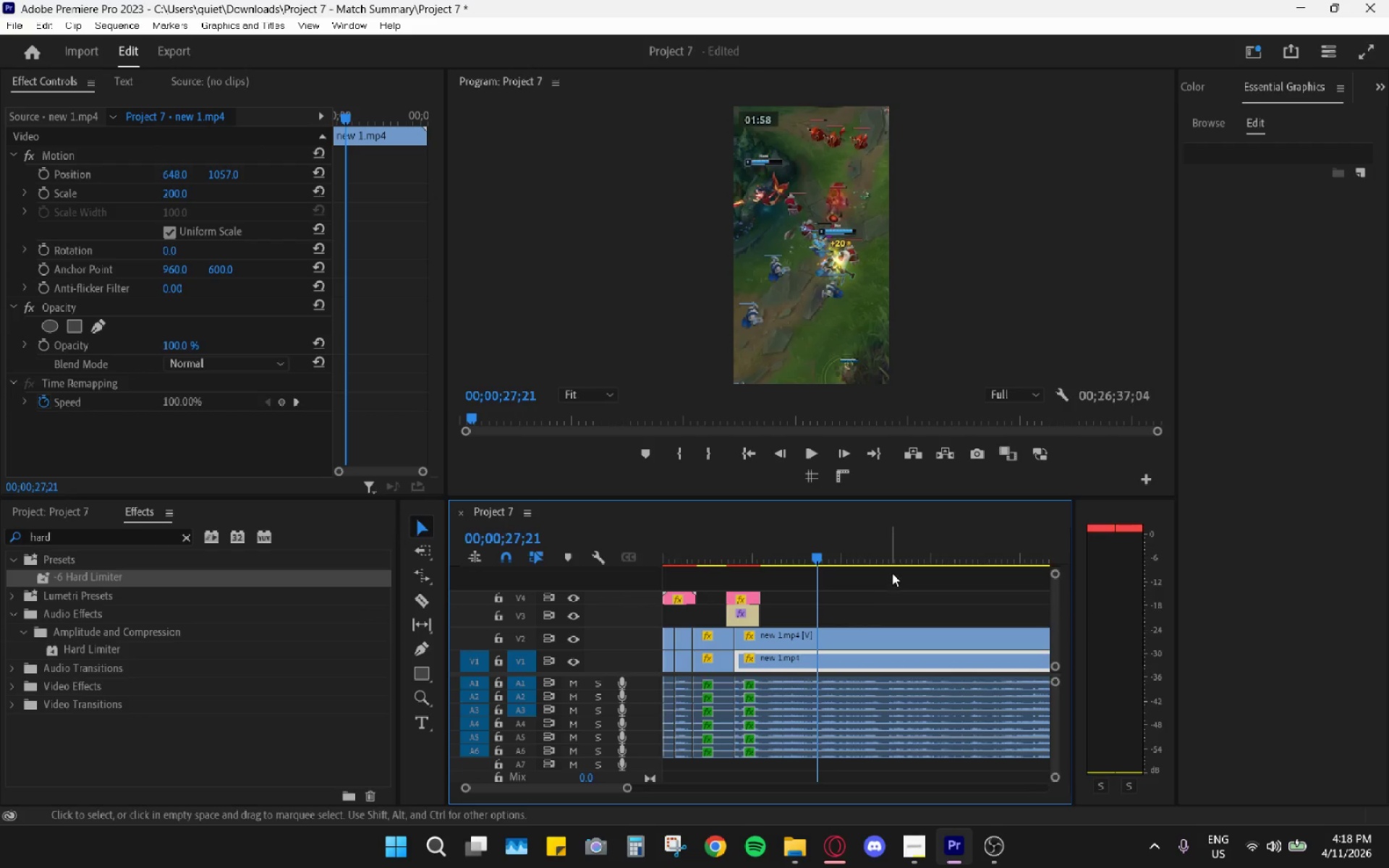 
wait(335.8)
 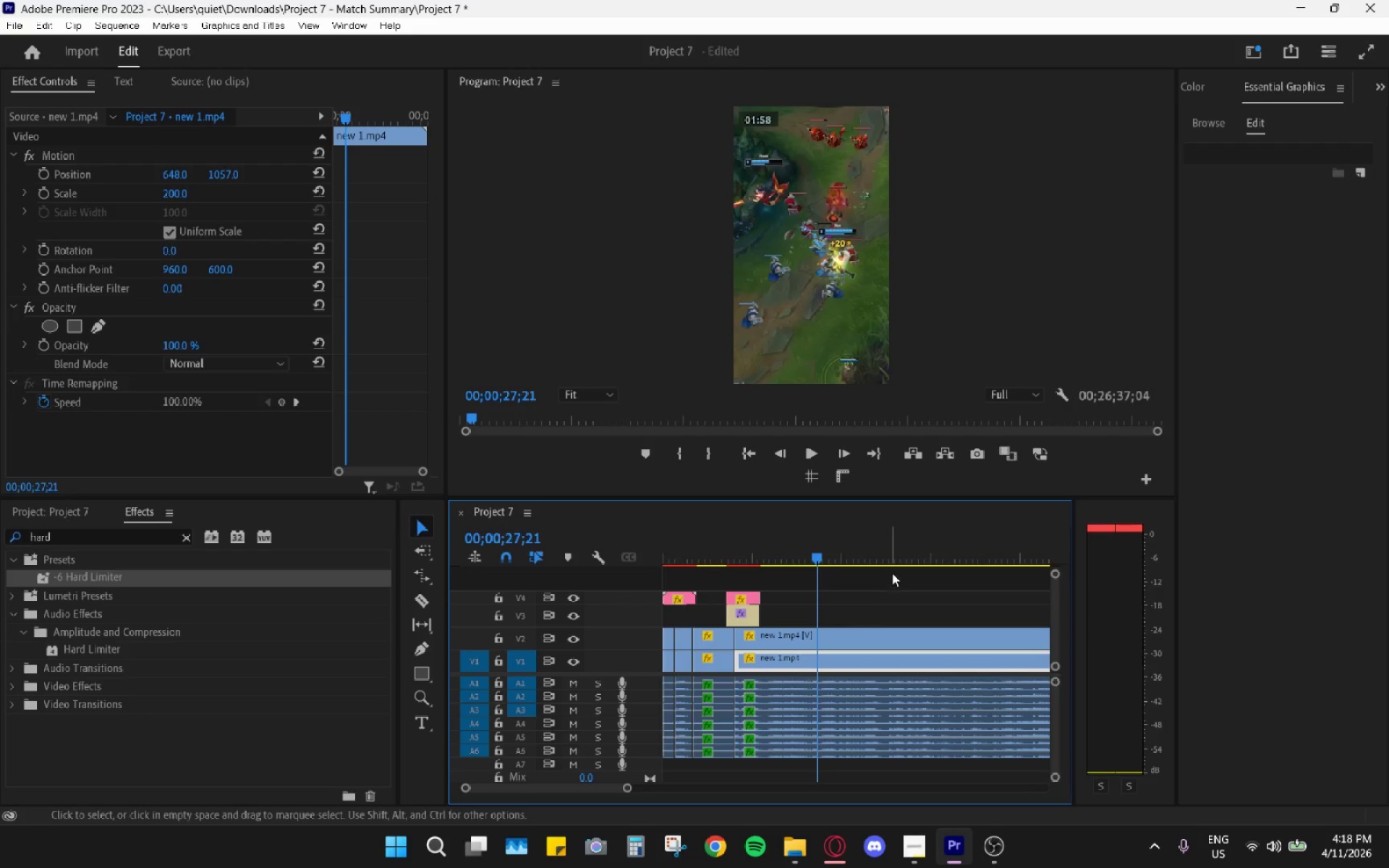 
left_click_drag(start_coordinate=[737, 552], to_coordinate=[597, 564])
 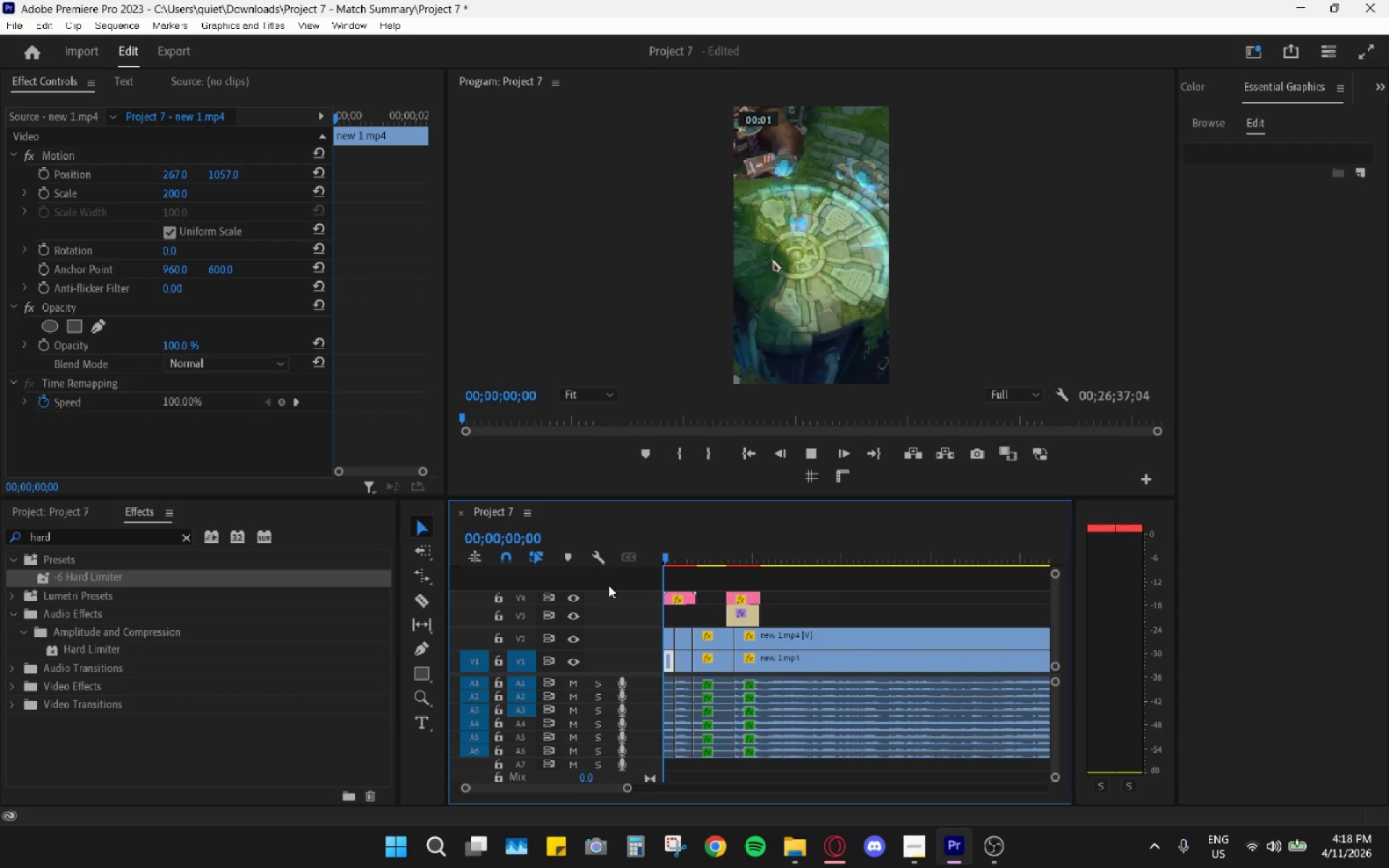 
key(Space)
 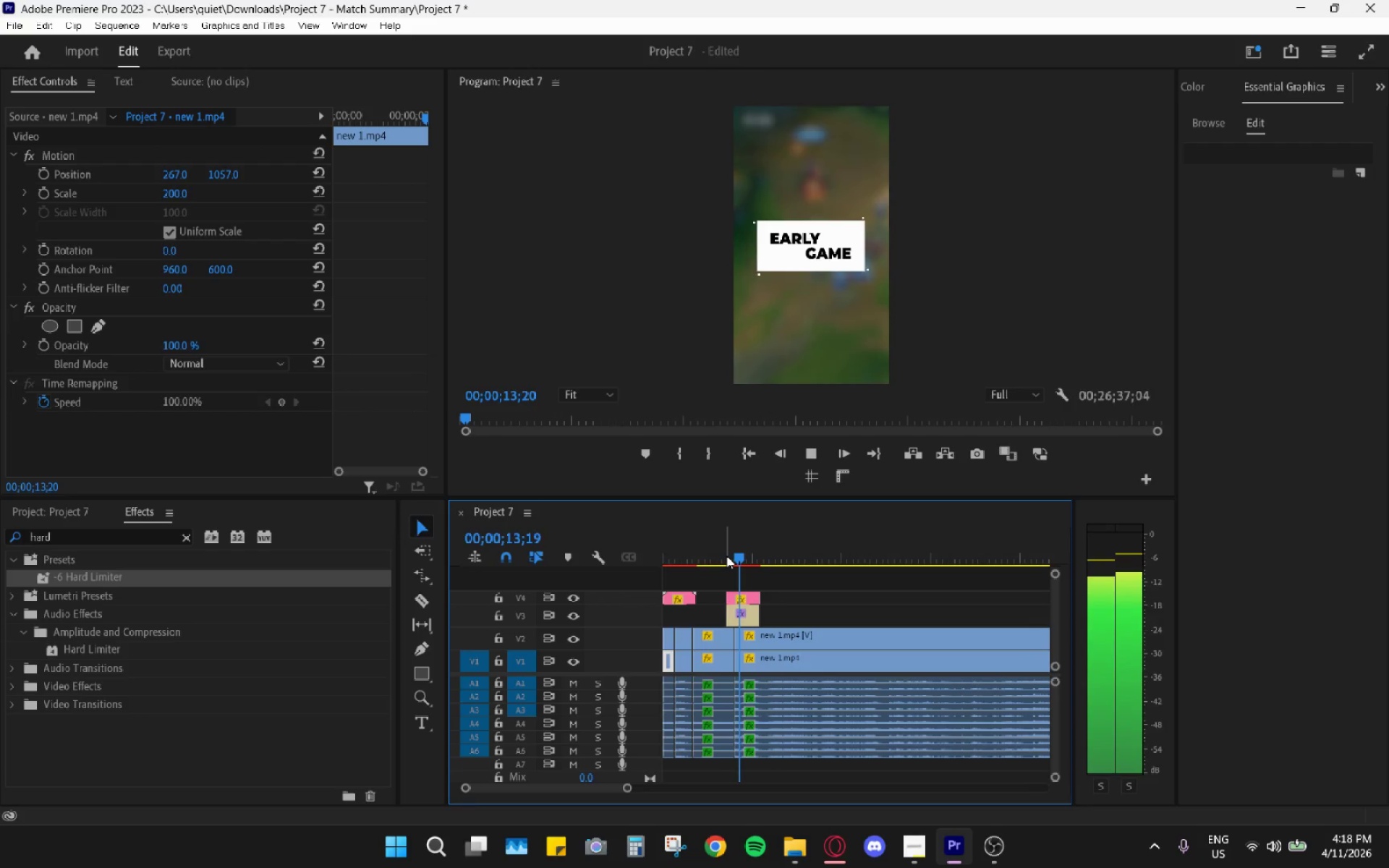 
wait(19.17)
 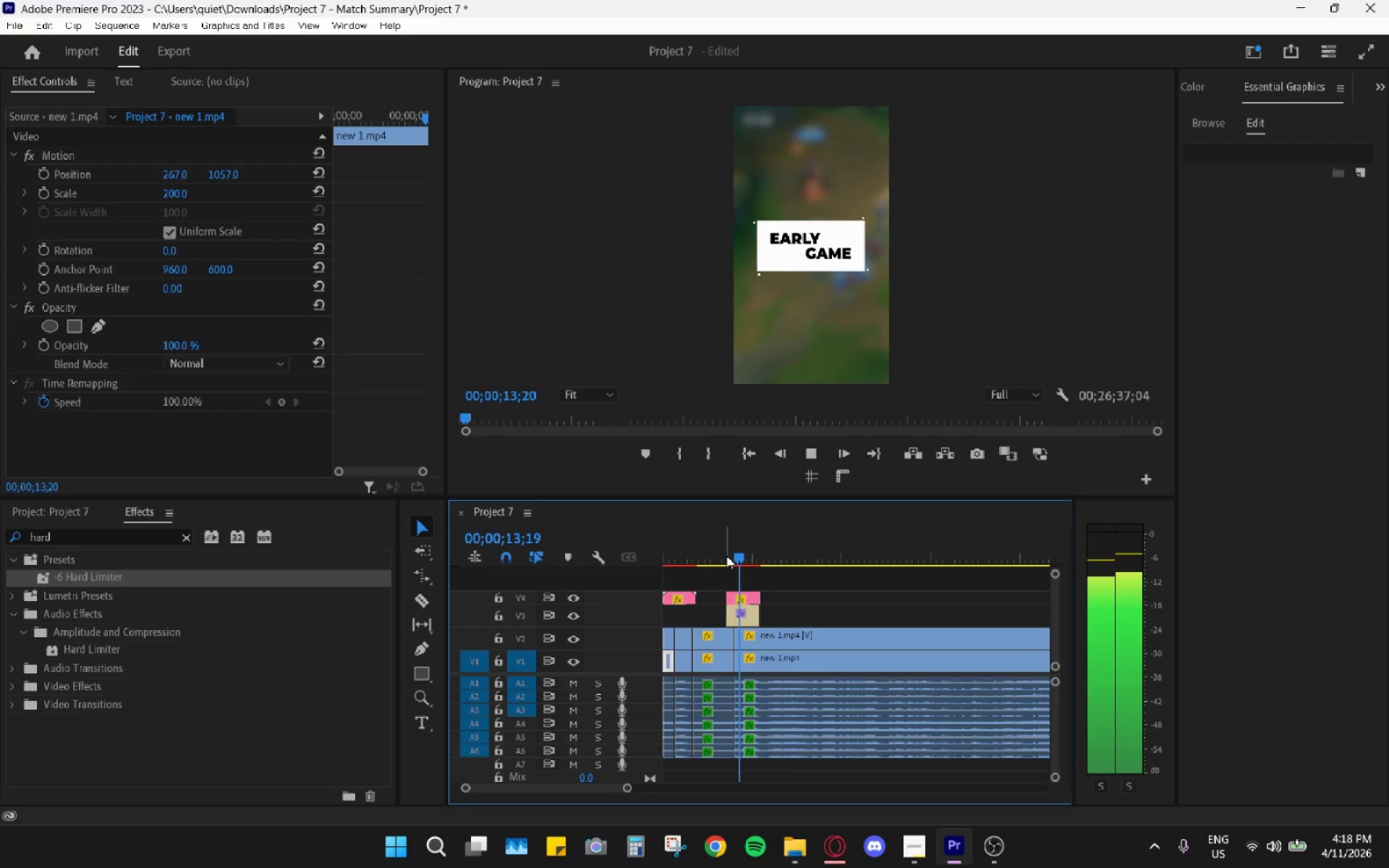 
key(Space)
 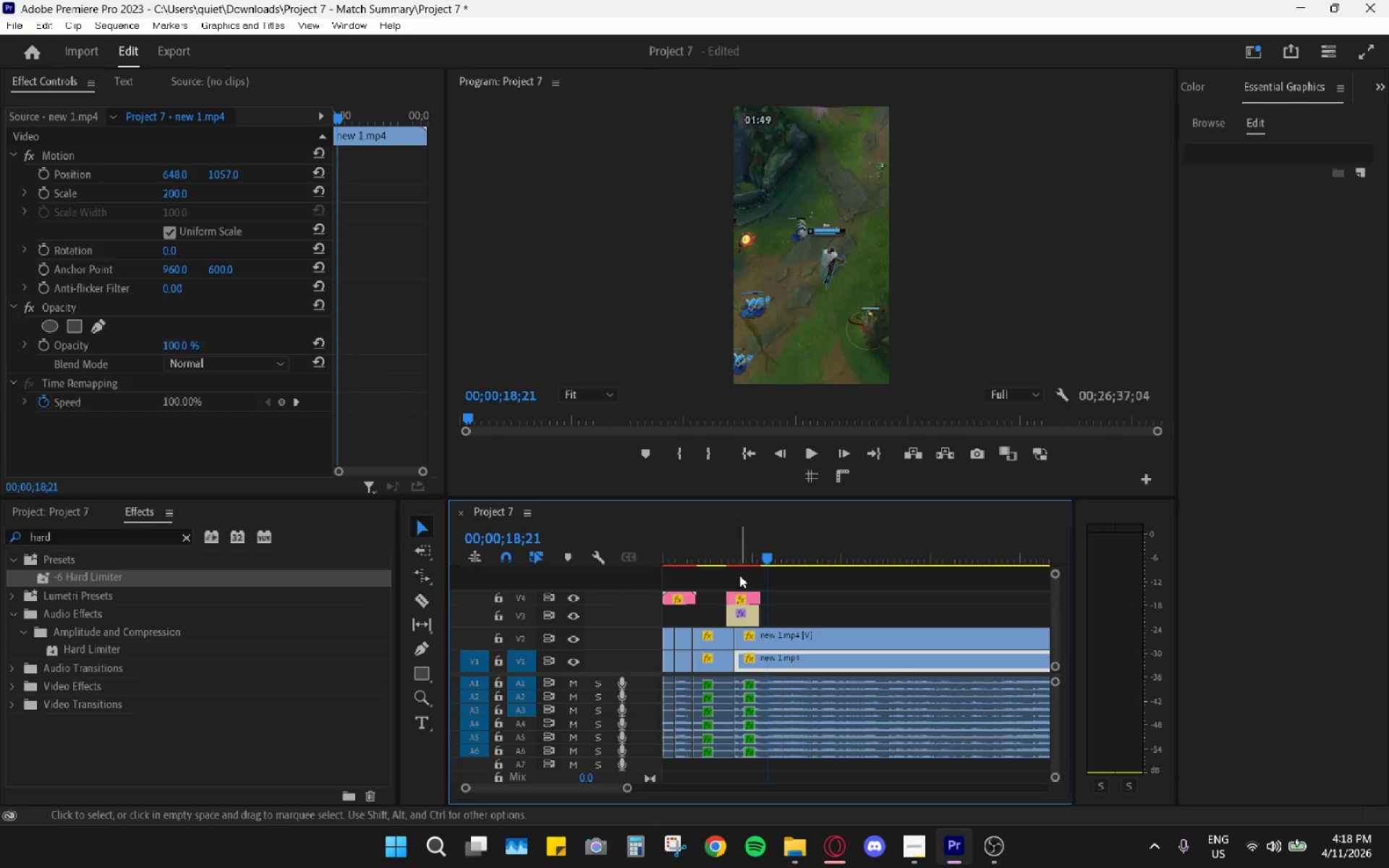 
key(Space)
 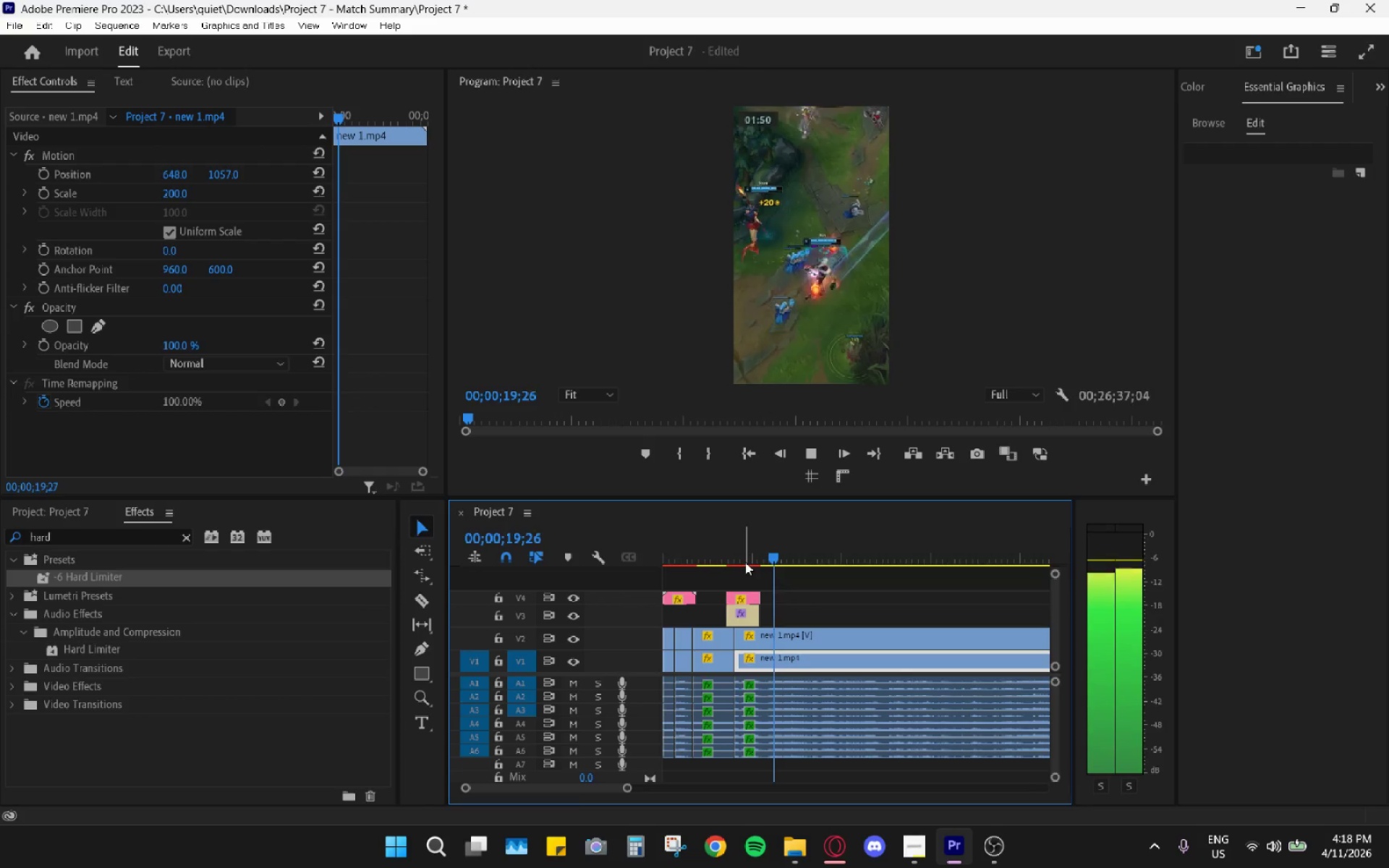 
key(Space)
 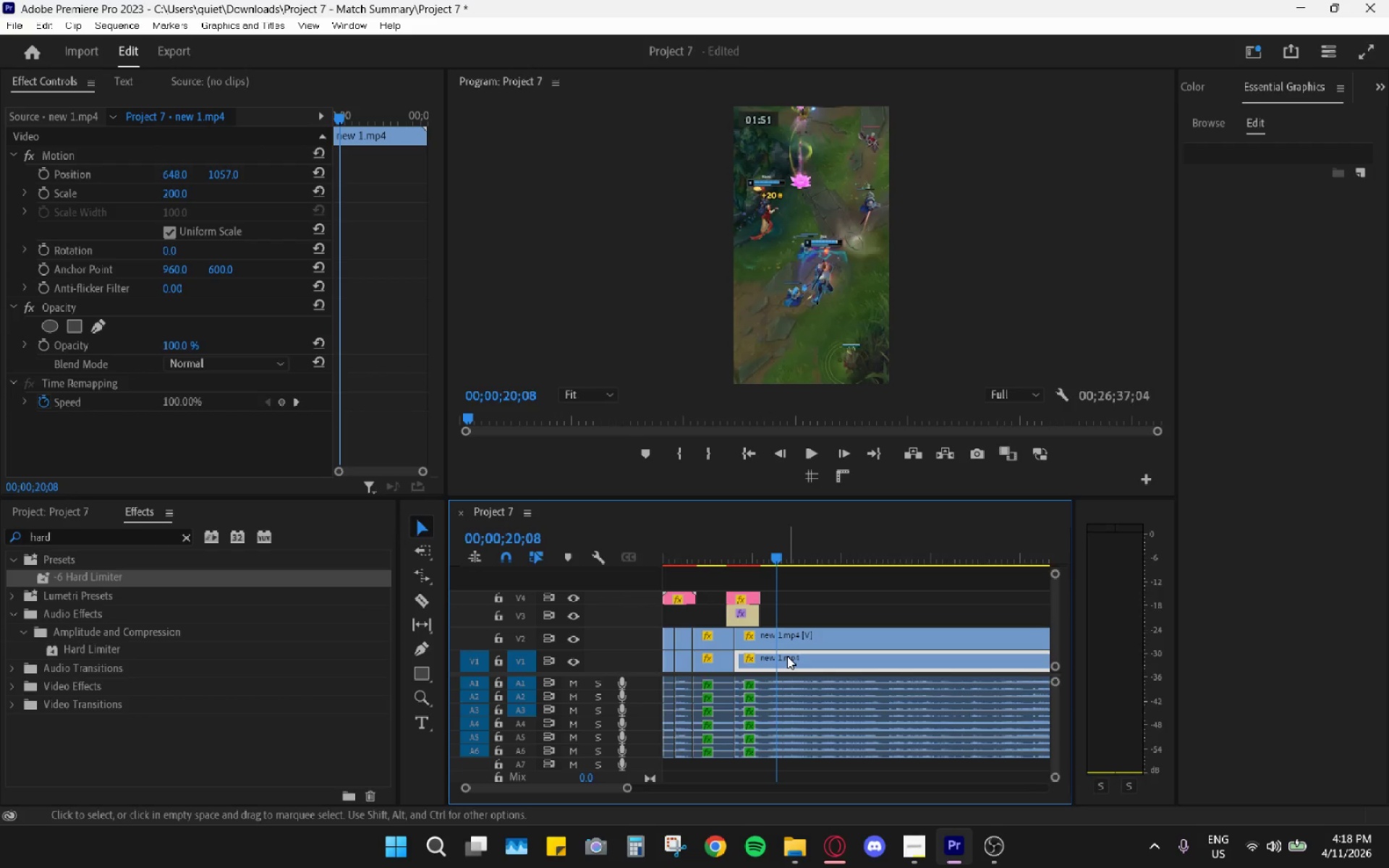 
key(Space)
 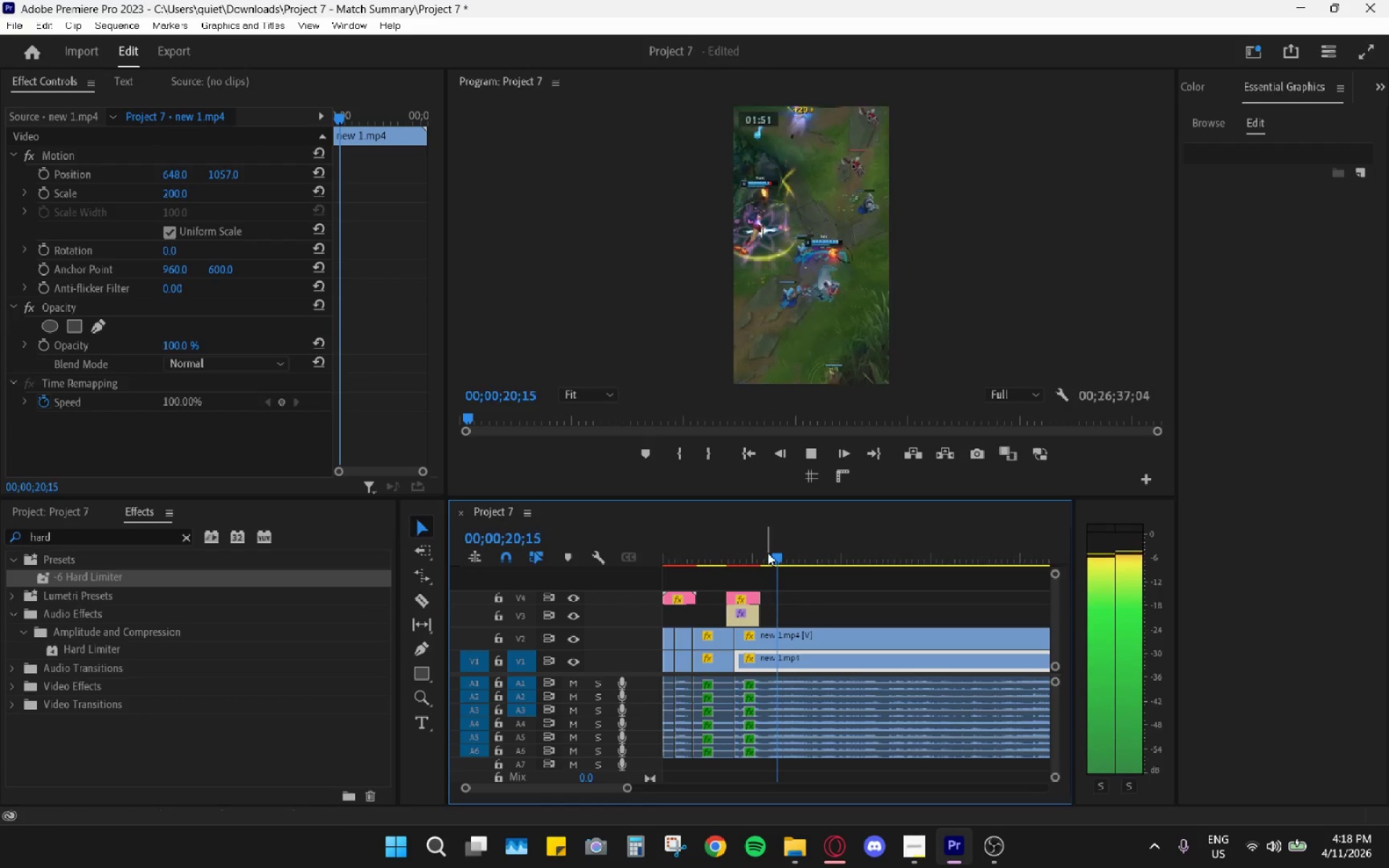 
left_click_drag(start_coordinate=[768, 551], to_coordinate=[742, 542])
 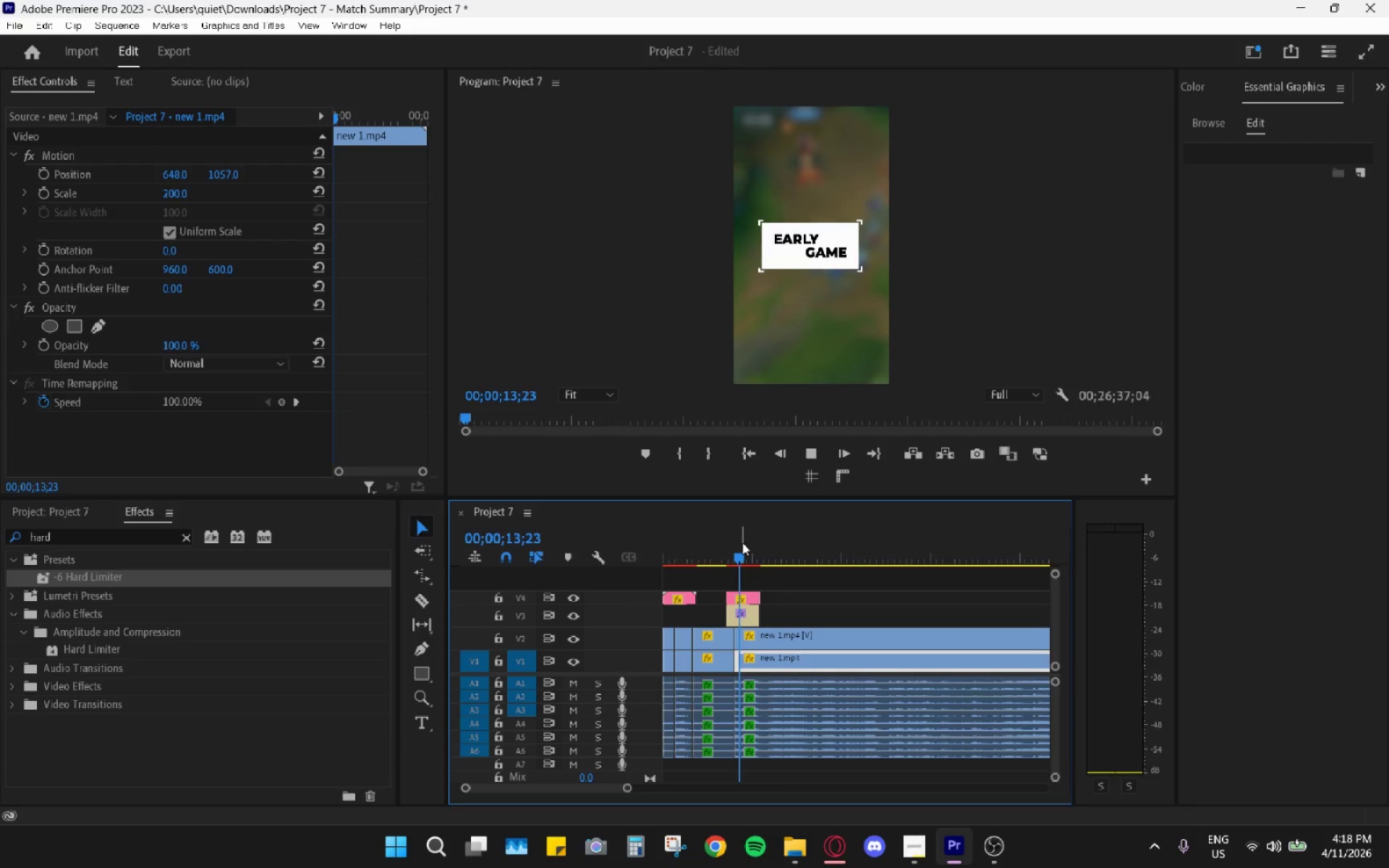 
key(Space)
 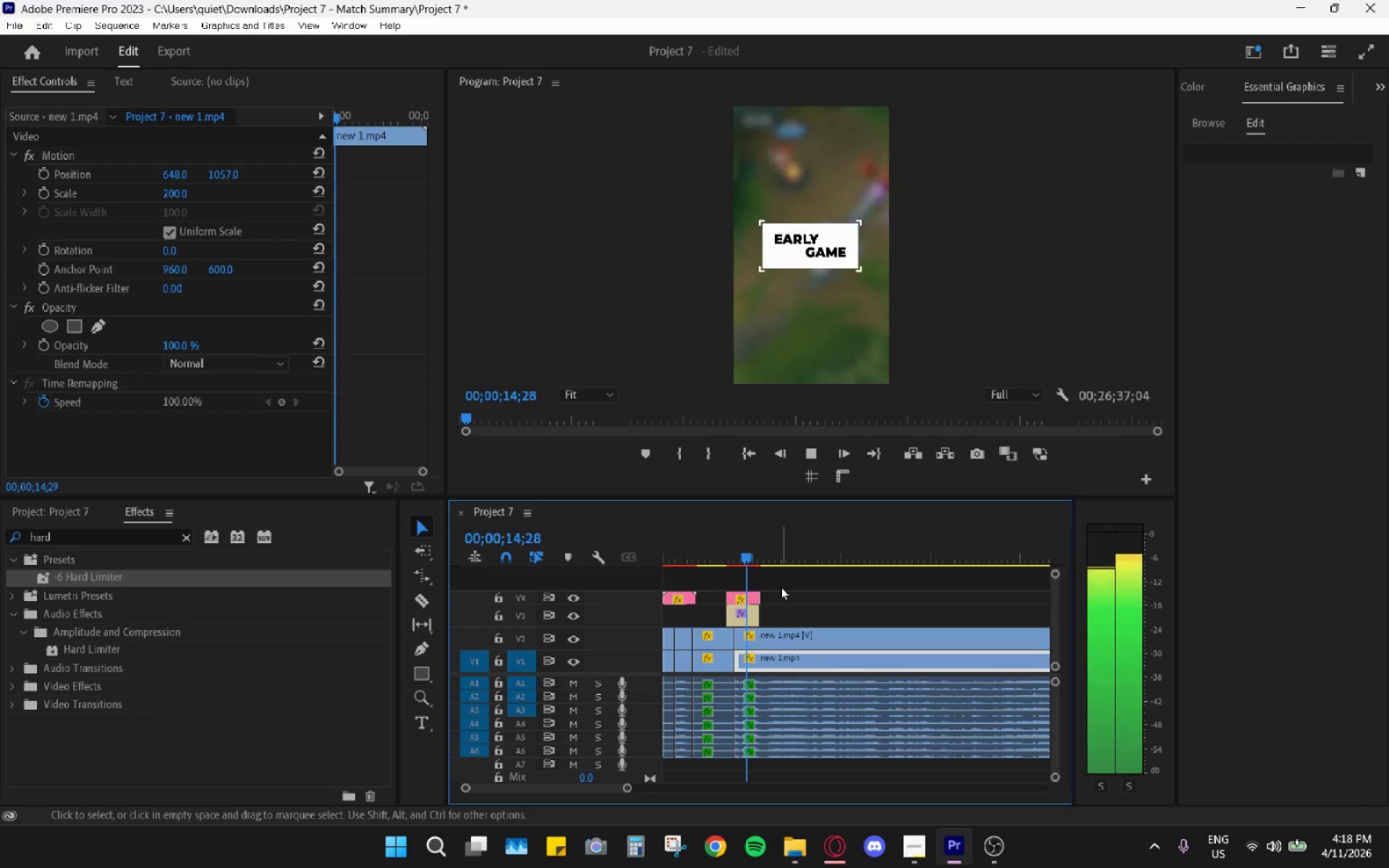 
key(Space)
 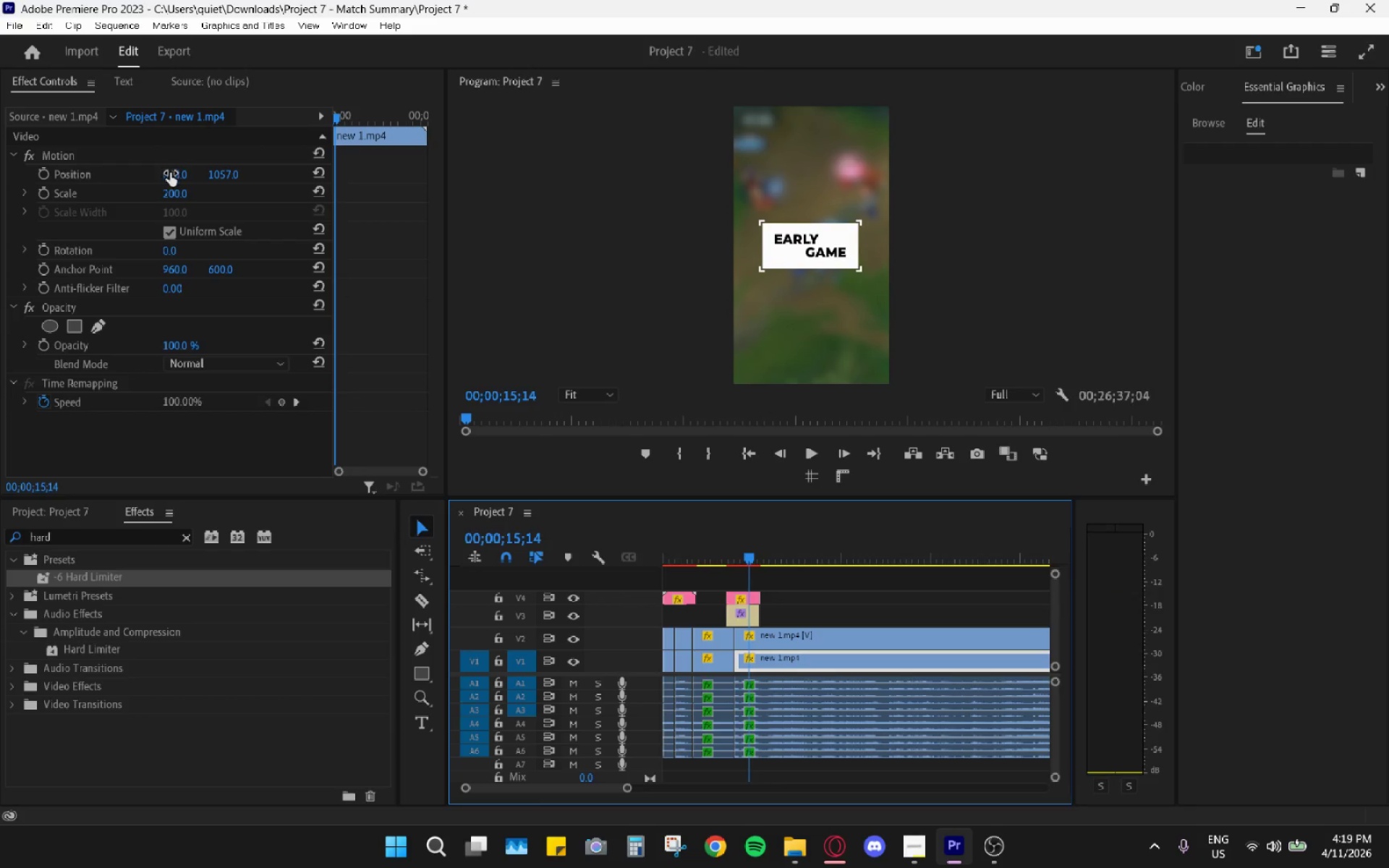 
left_click_drag(start_coordinate=[177, 171], to_coordinate=[172, 173])
 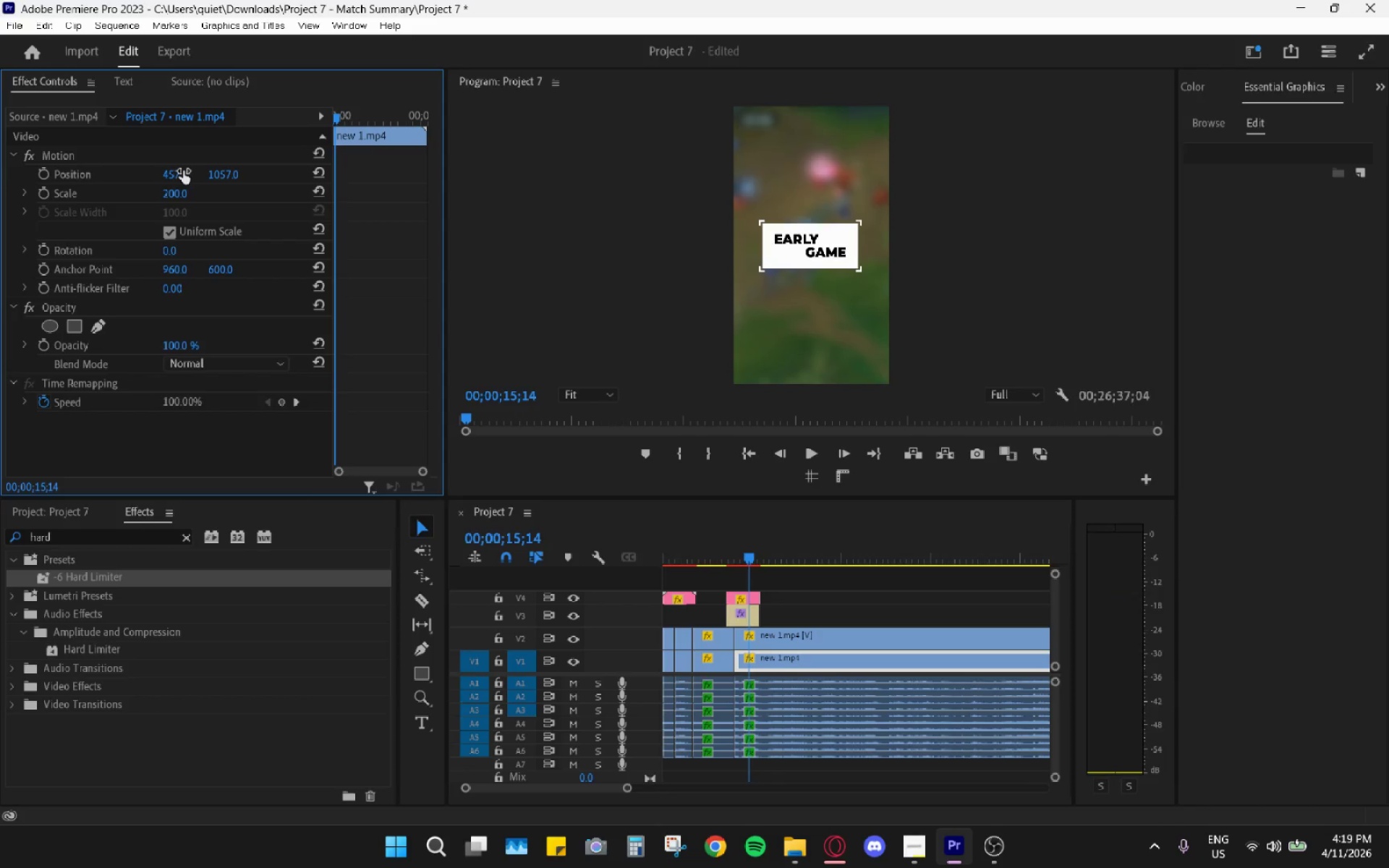 
key(Space)
 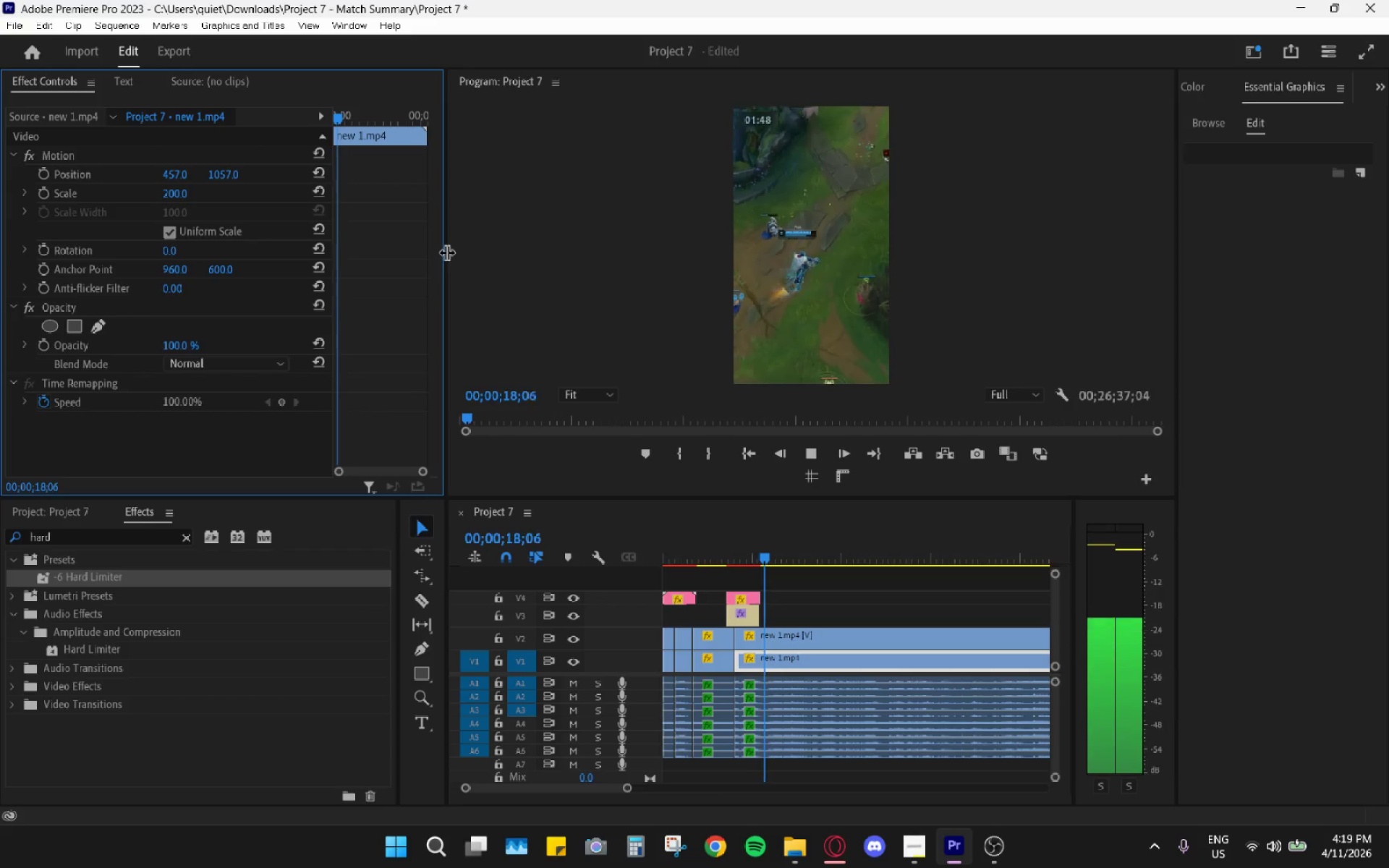 
key(Space)
 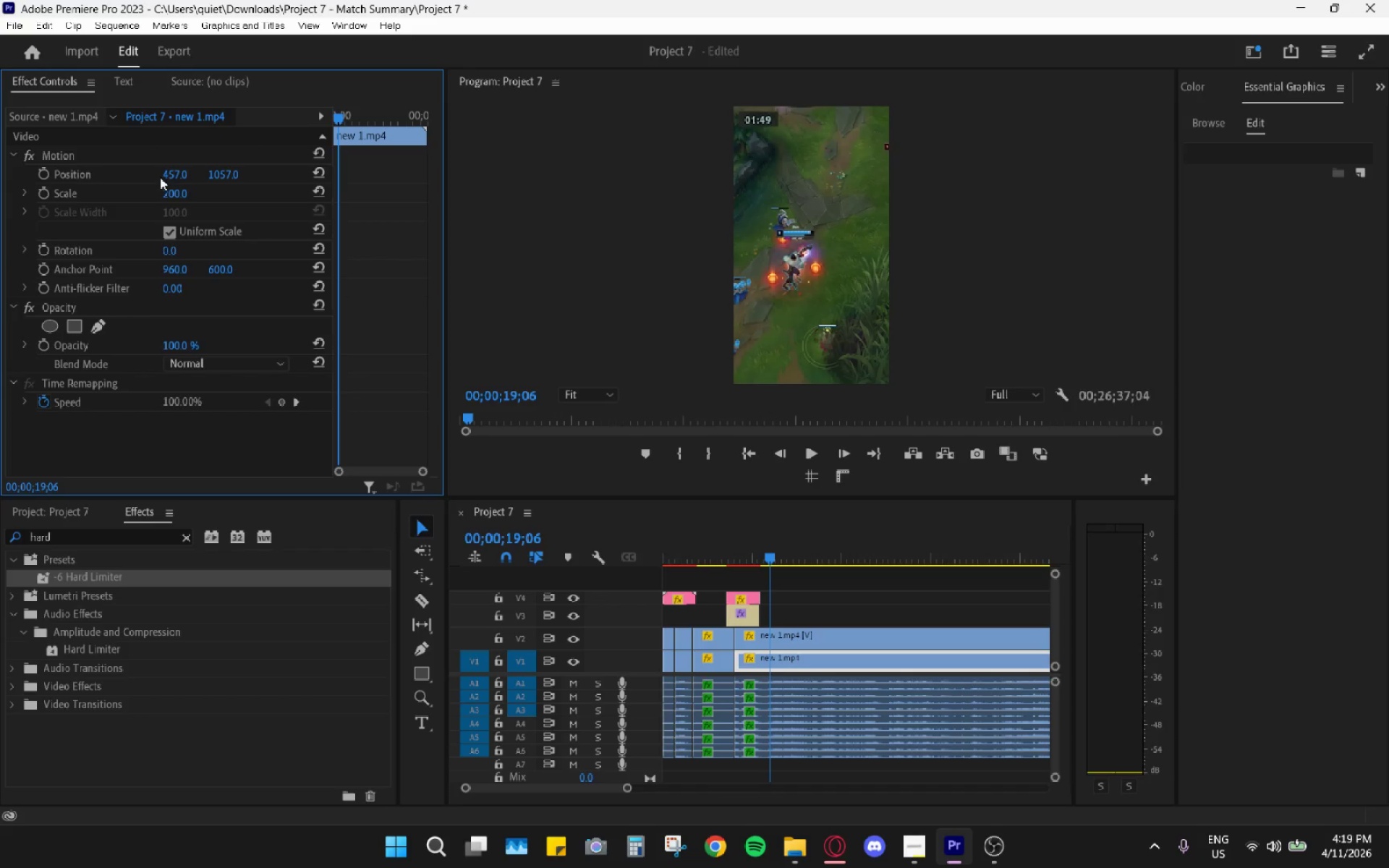 
left_click_drag(start_coordinate=[176, 167], to_coordinate=[136, 171])
 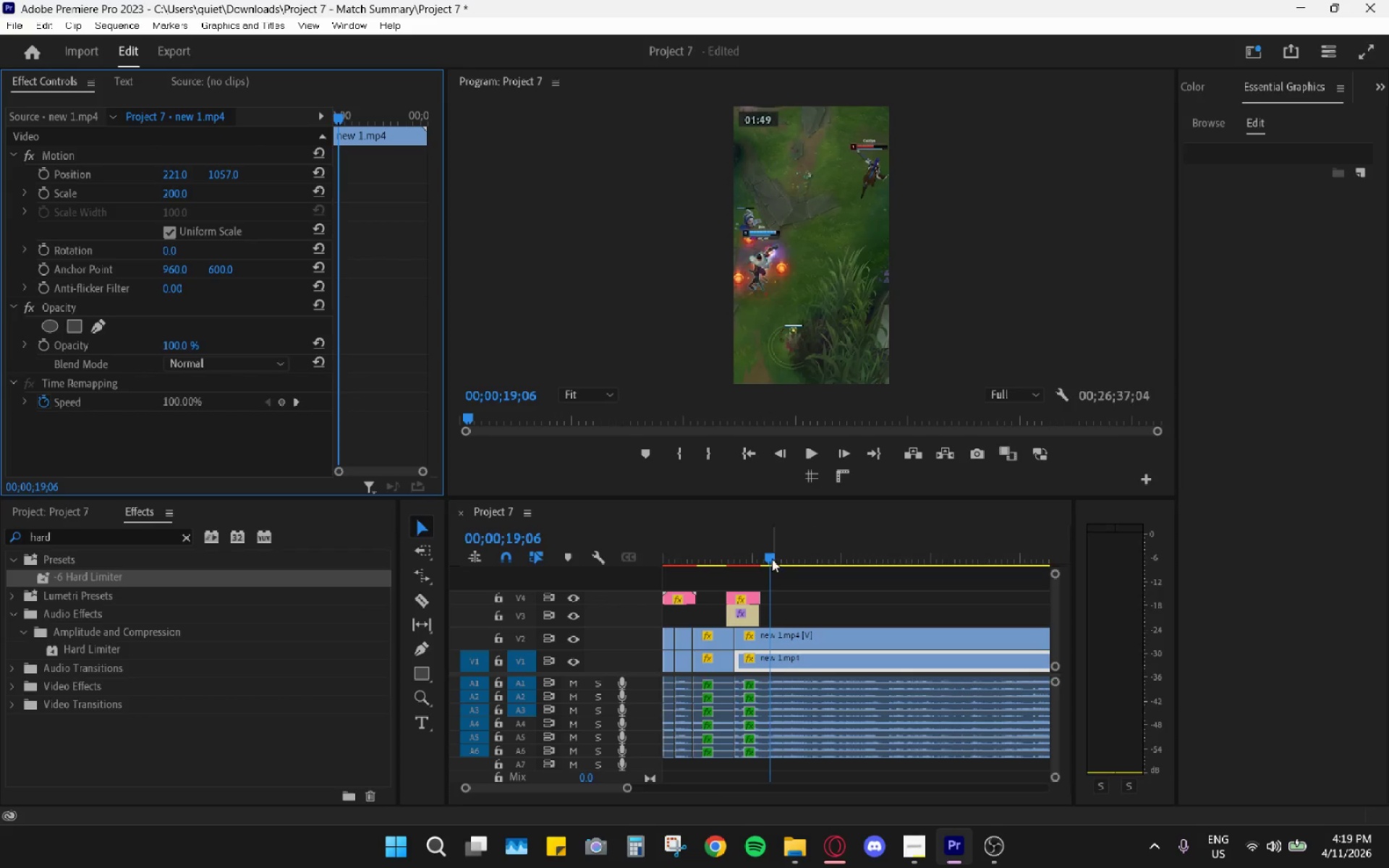 
left_click_drag(start_coordinate=[763, 556], to_coordinate=[733, 545])
 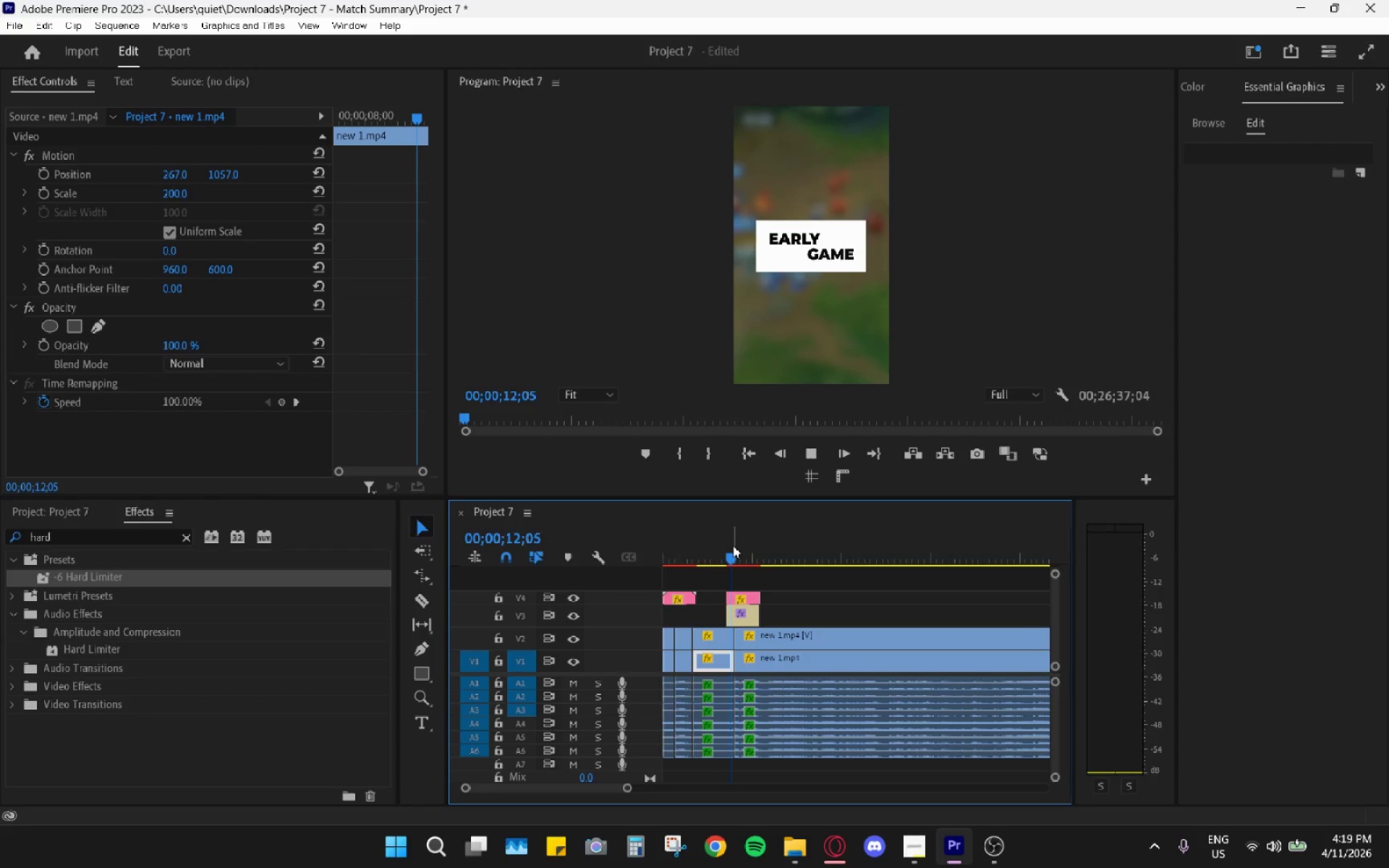 
key(Space)
 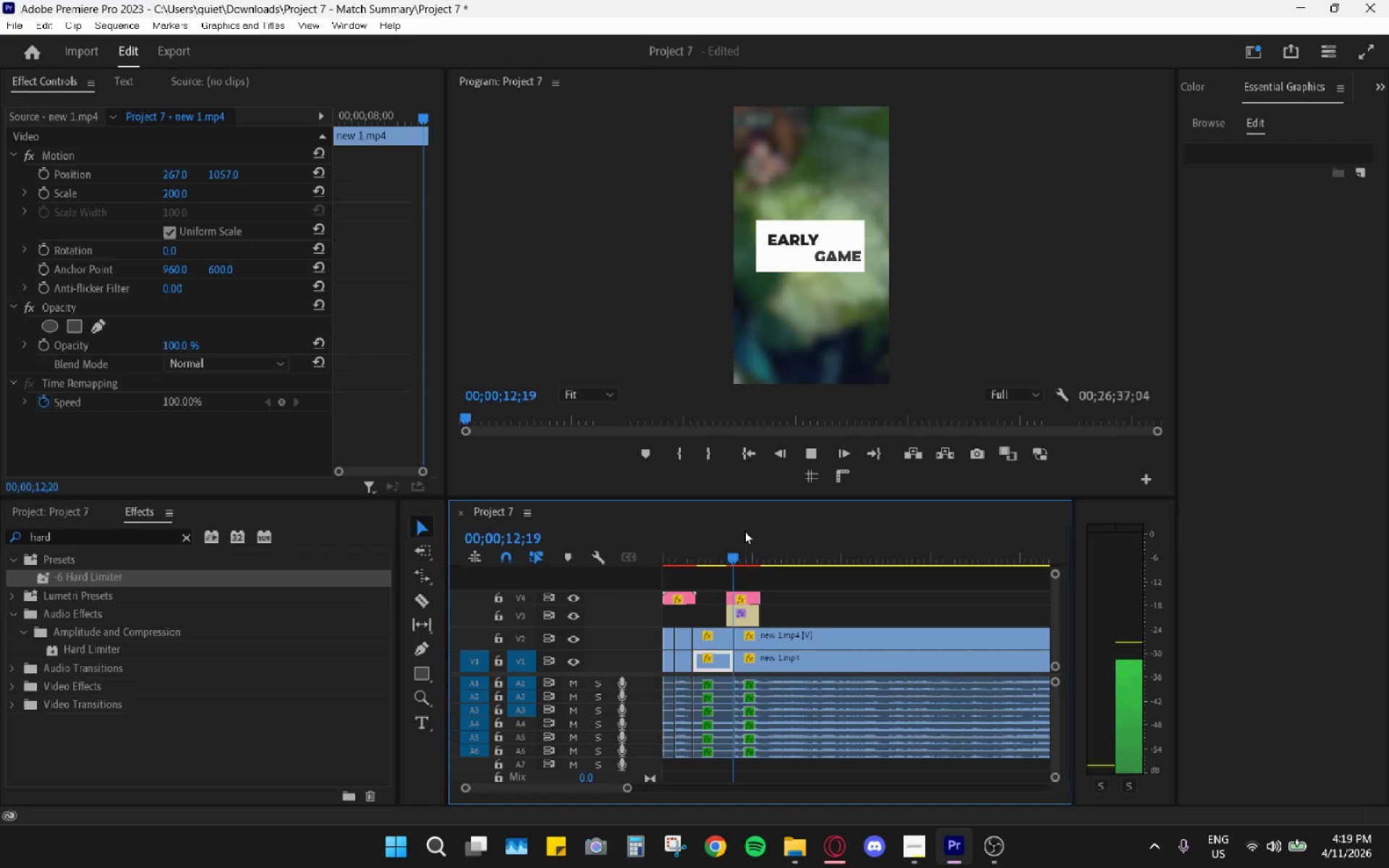 
key(Space)
 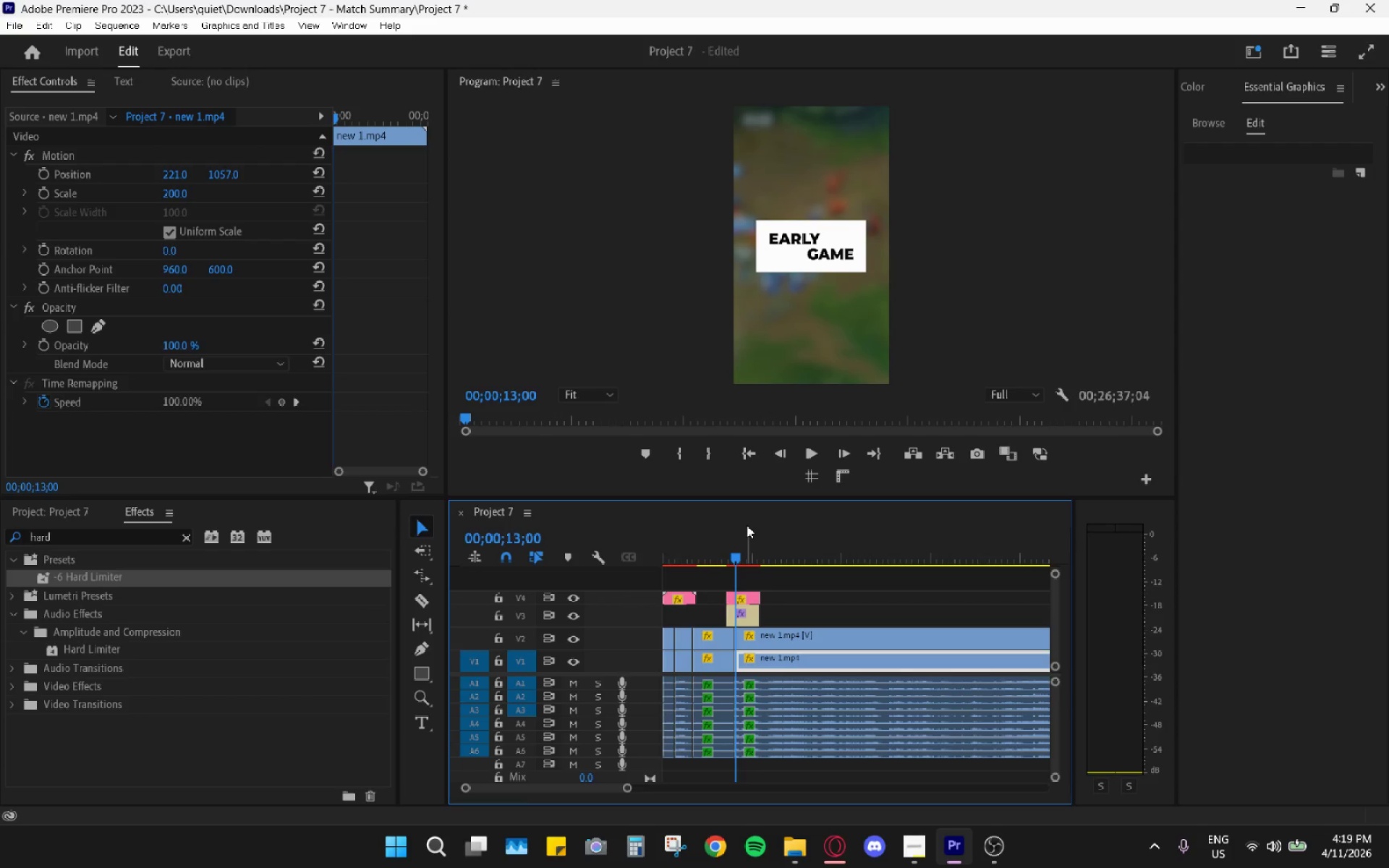 
key(Space)
 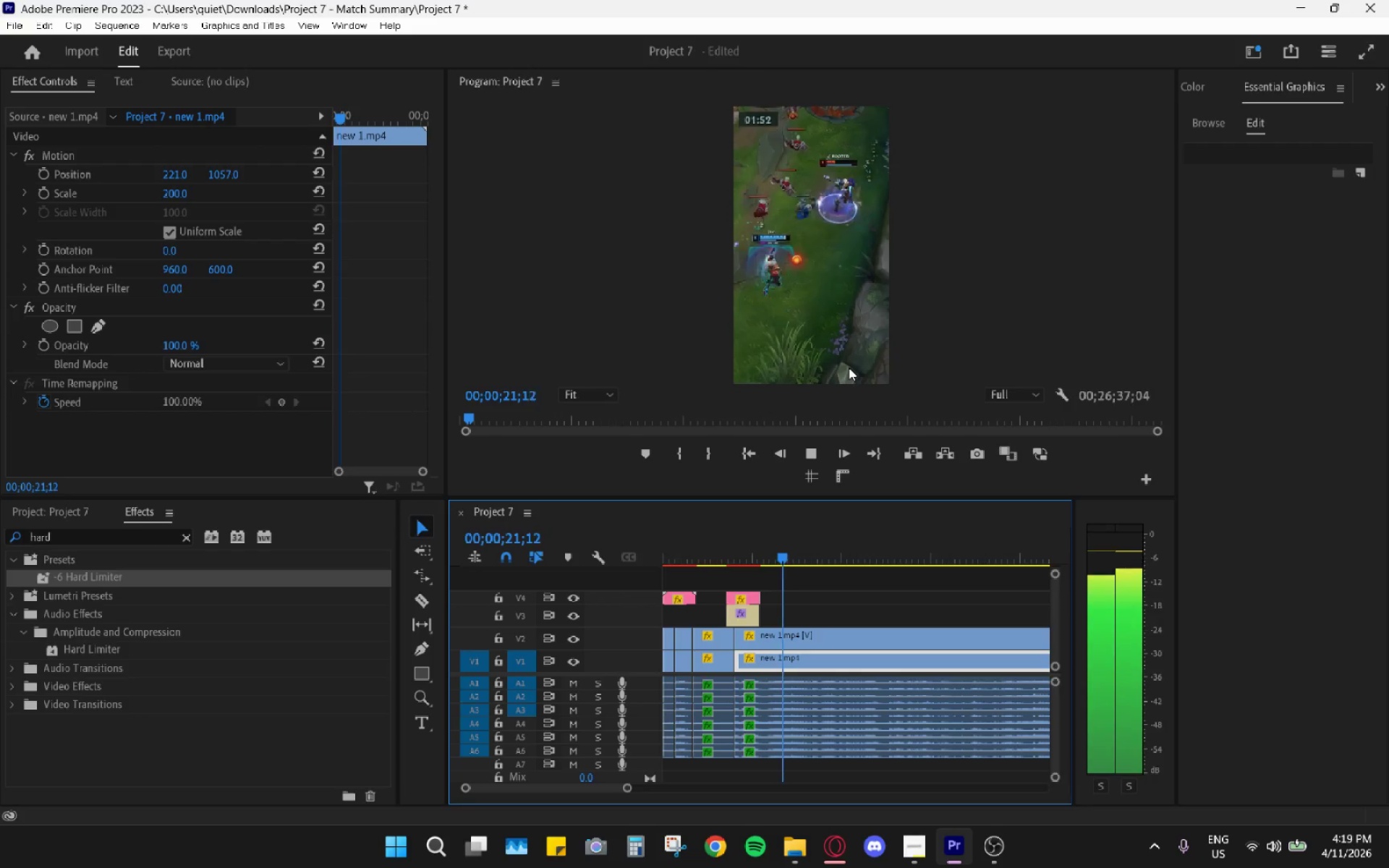 
wait(13.44)
 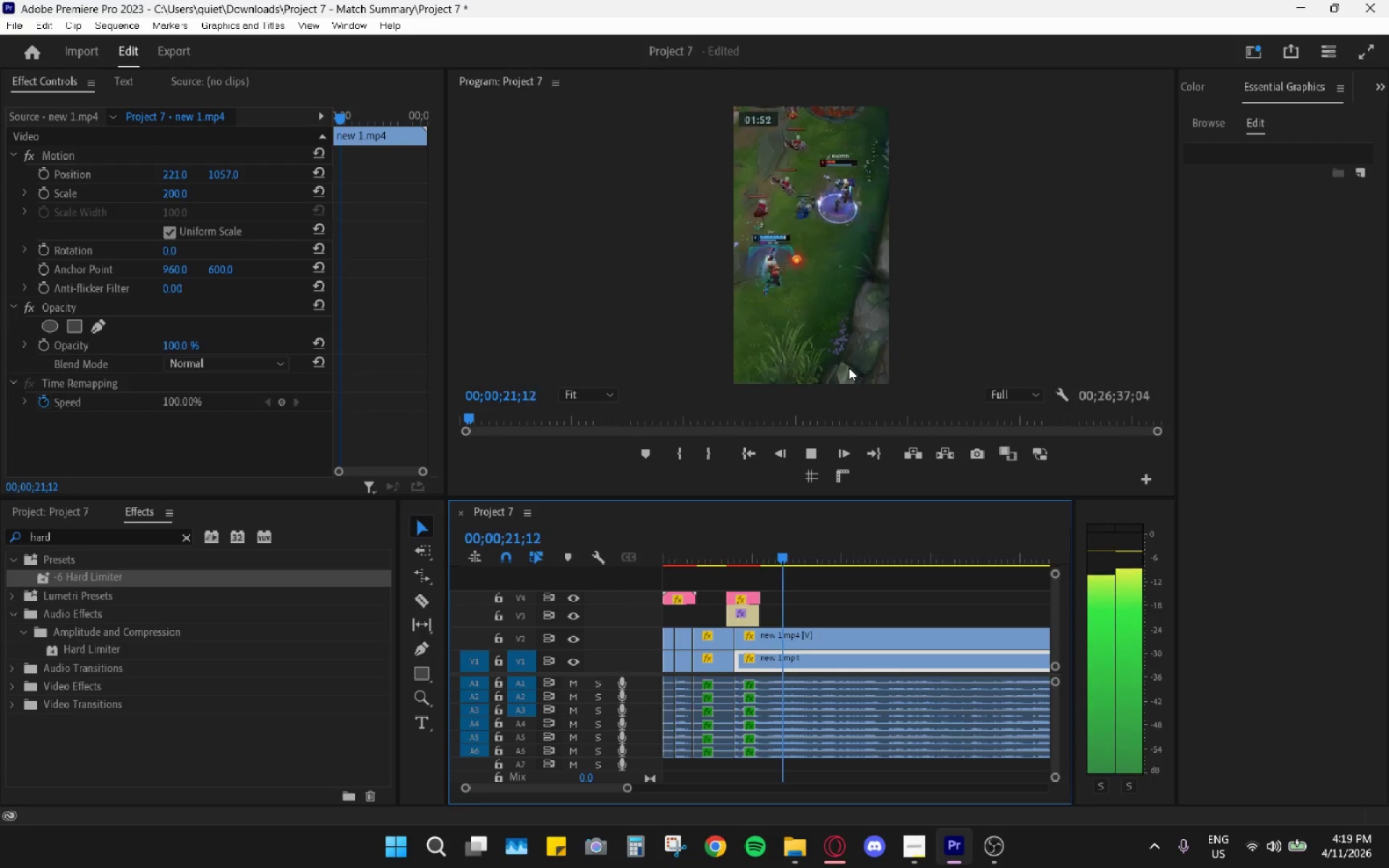 
key(Space)
 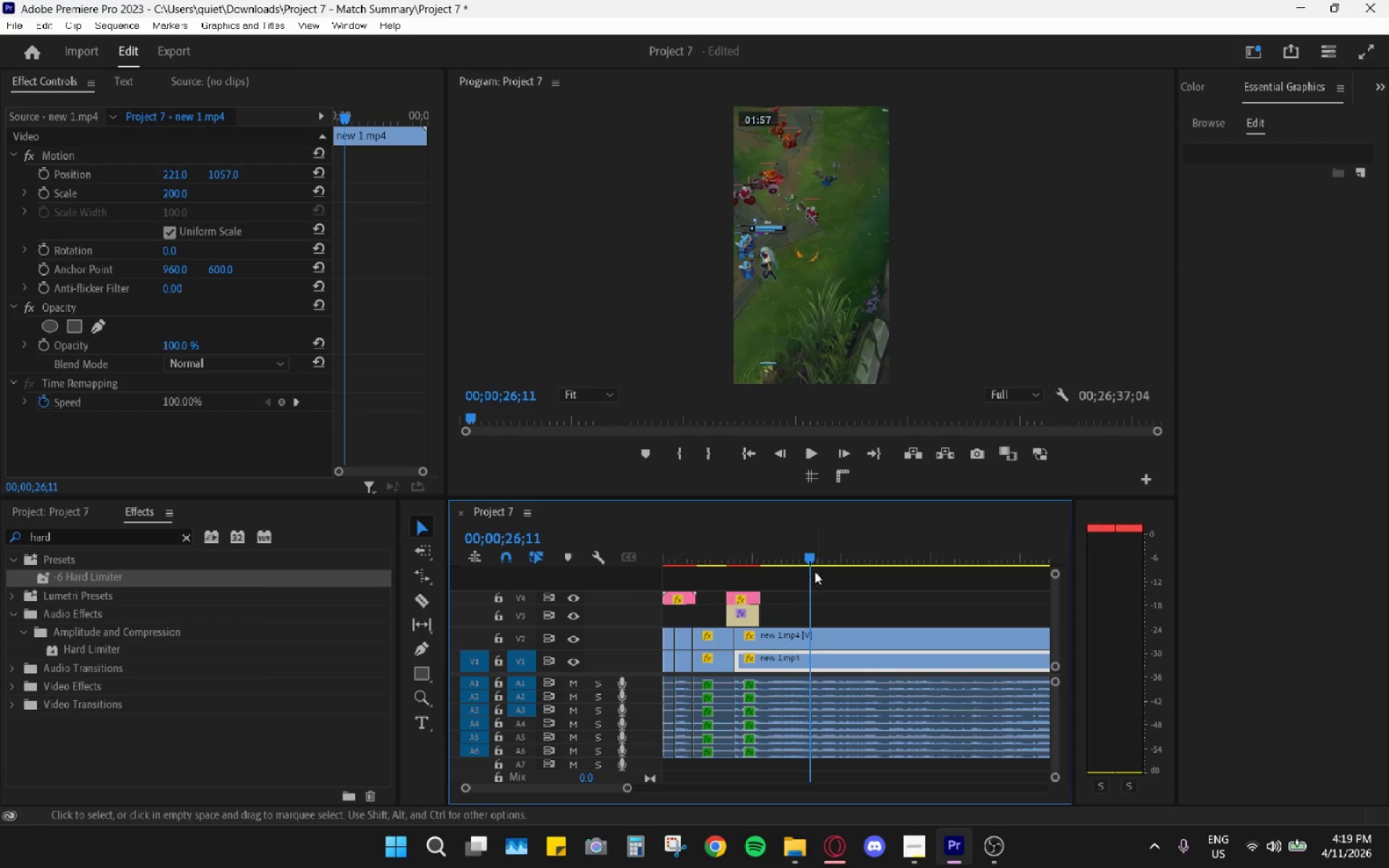 
key(C)
 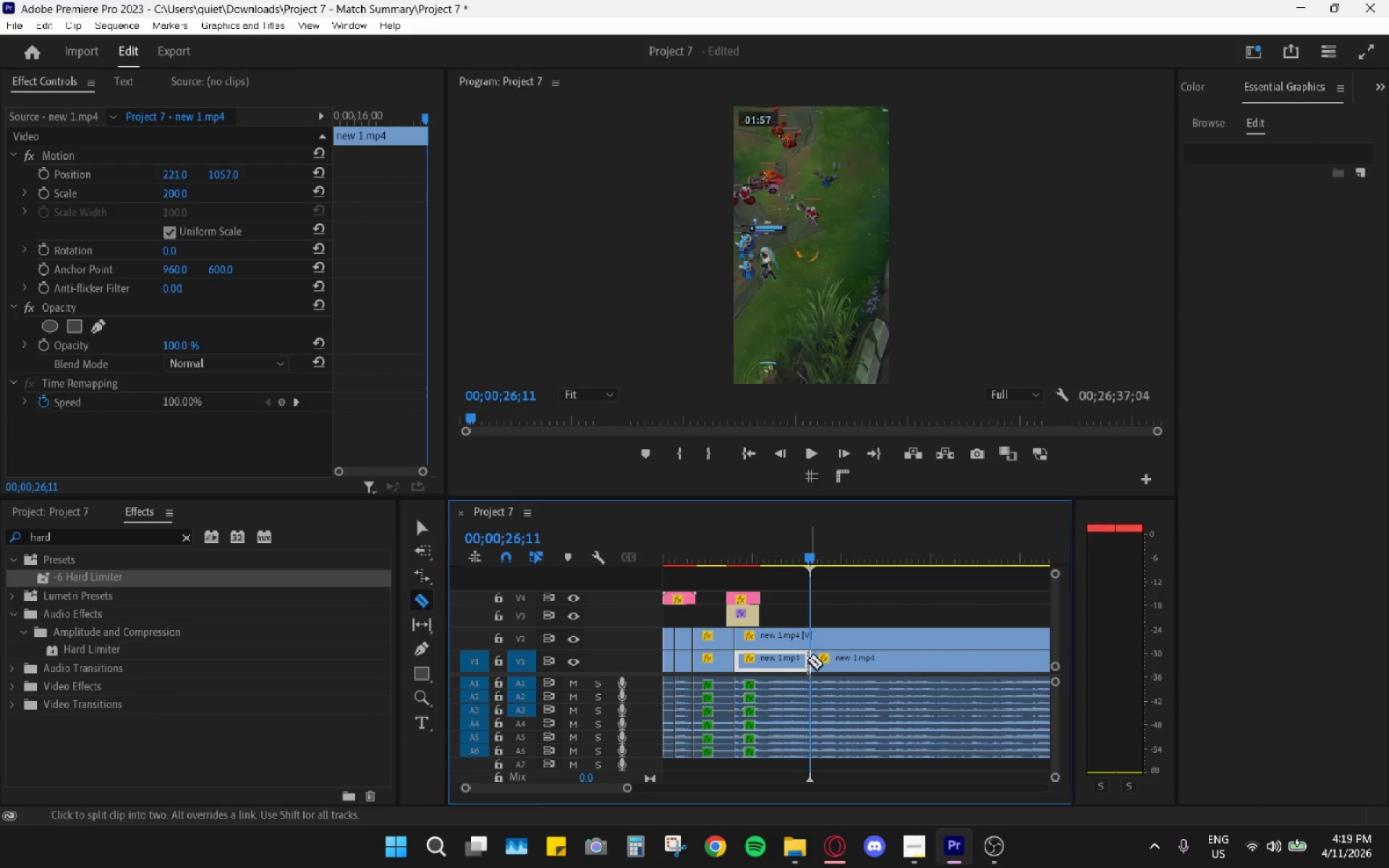 
double_click([805, 642])
 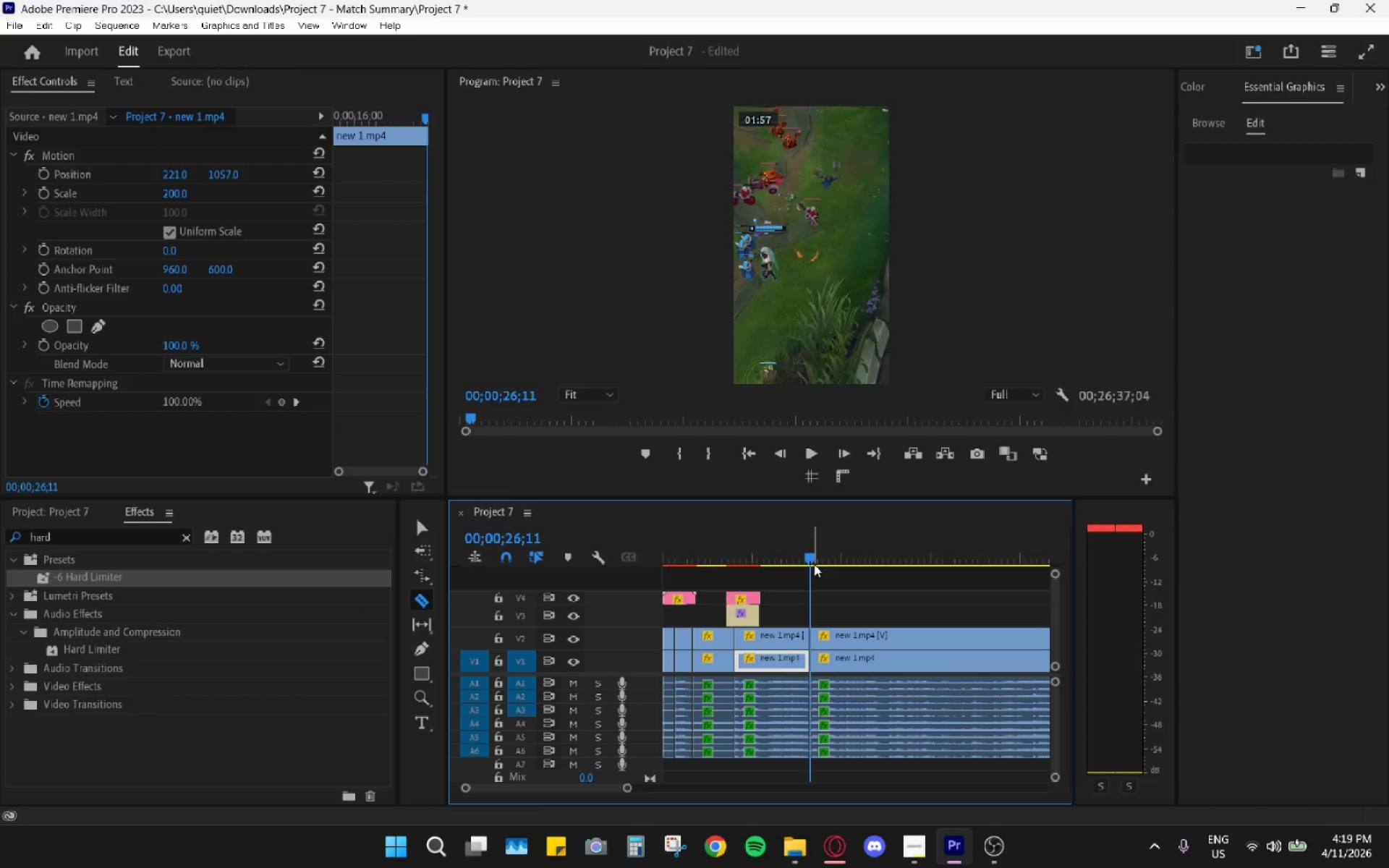 
left_click_drag(start_coordinate=[818, 555], to_coordinate=[877, 576])
 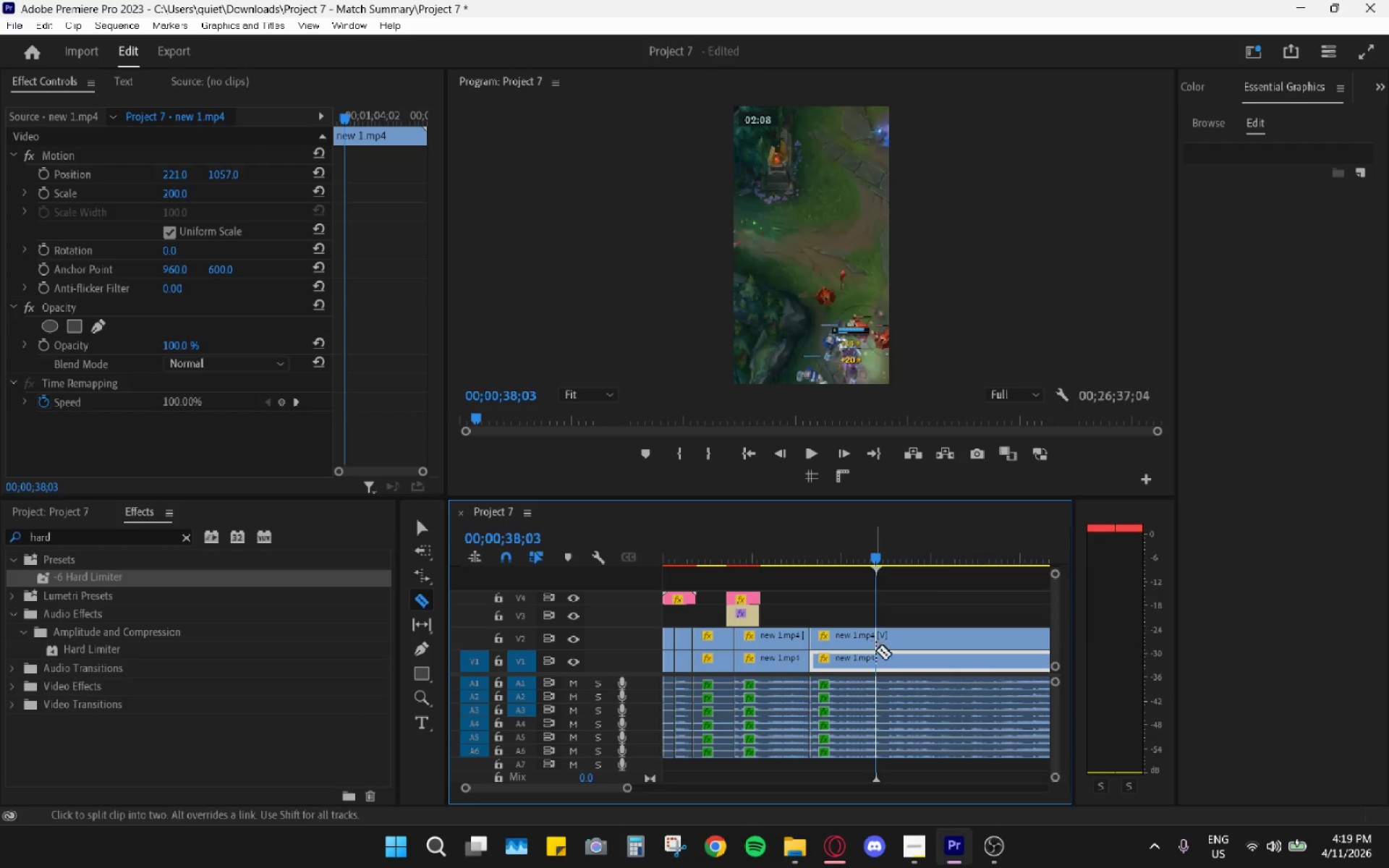 
key(Space)
 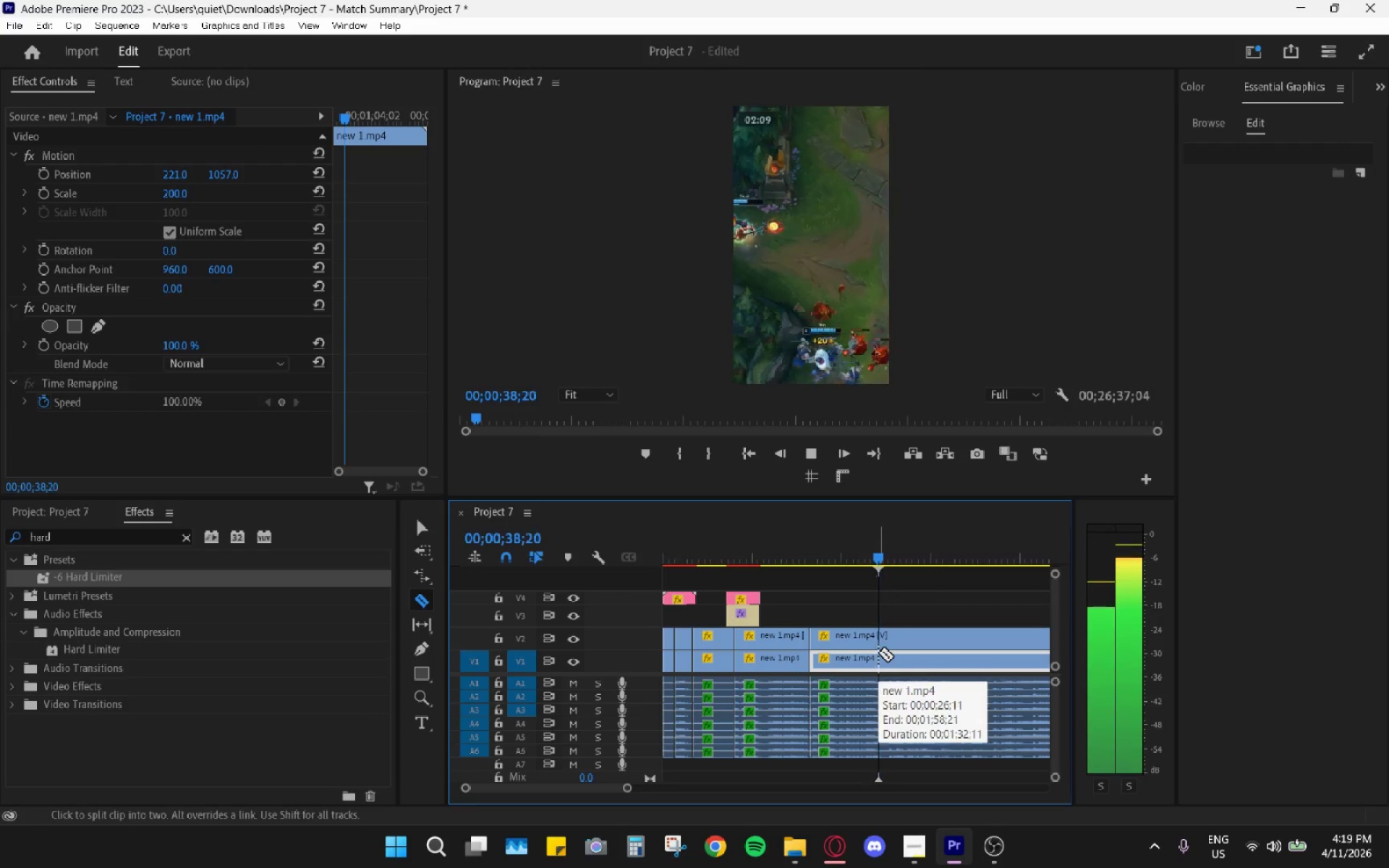 
key(Space)
 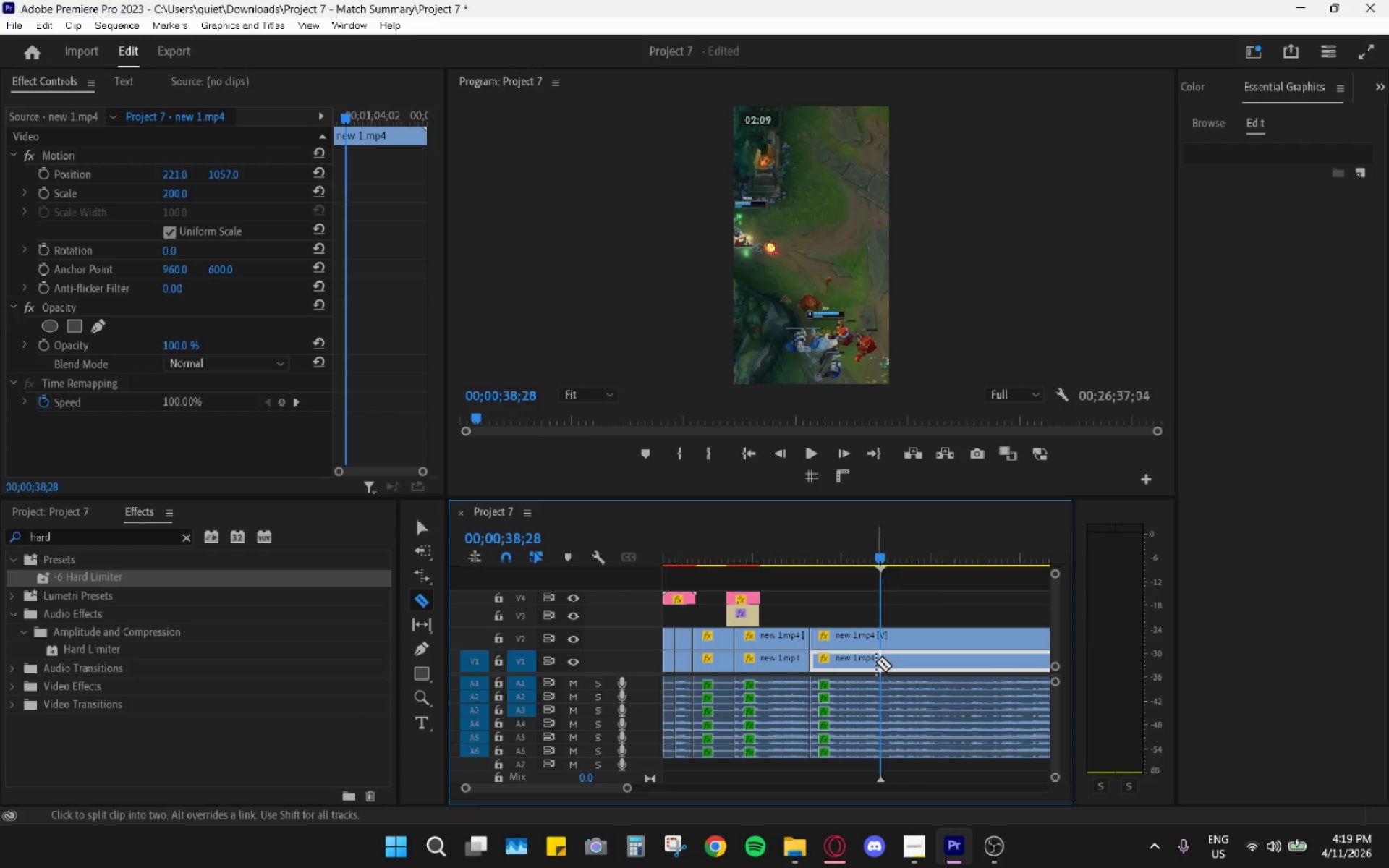 
key(Space)
 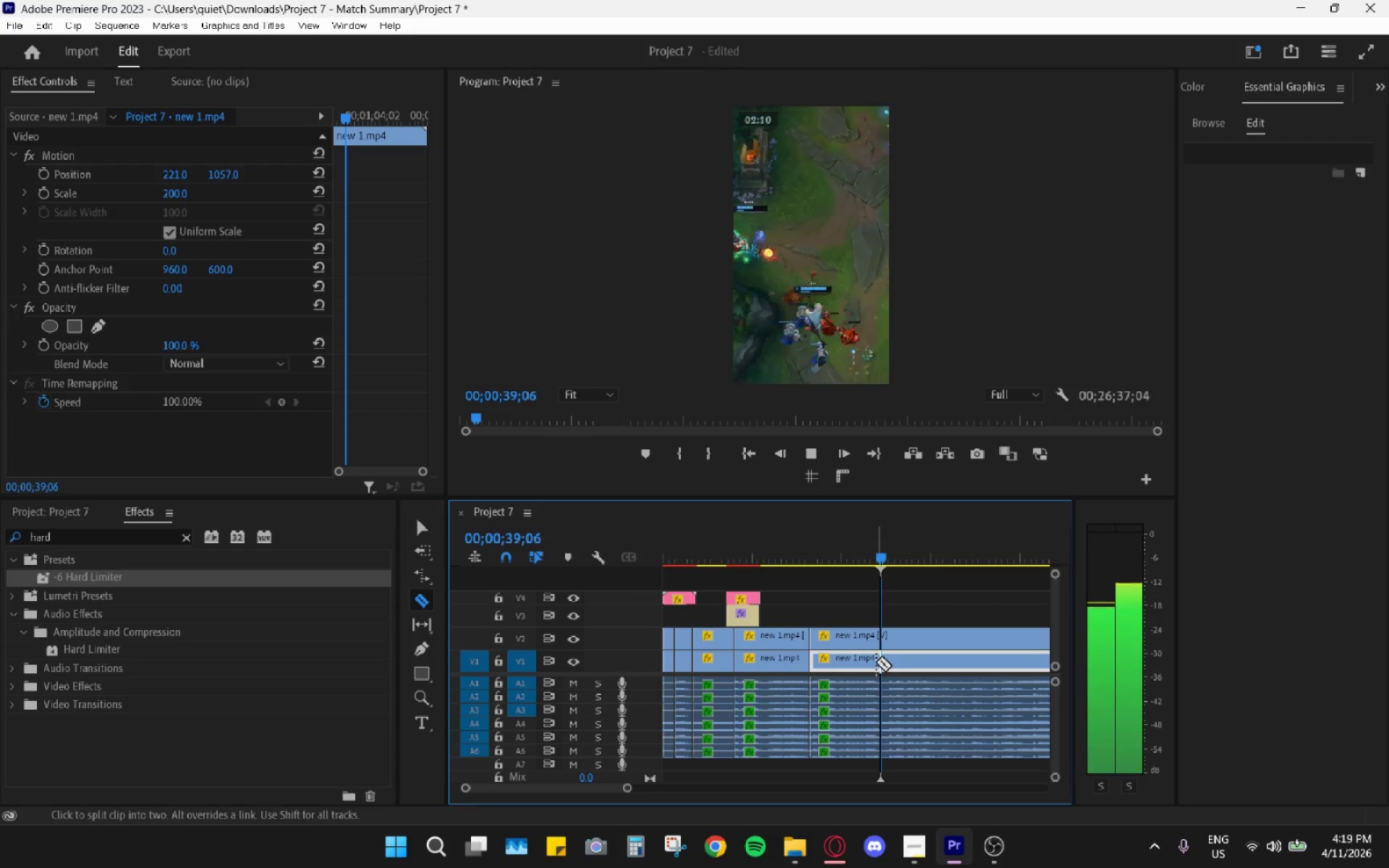 
key(Space)
 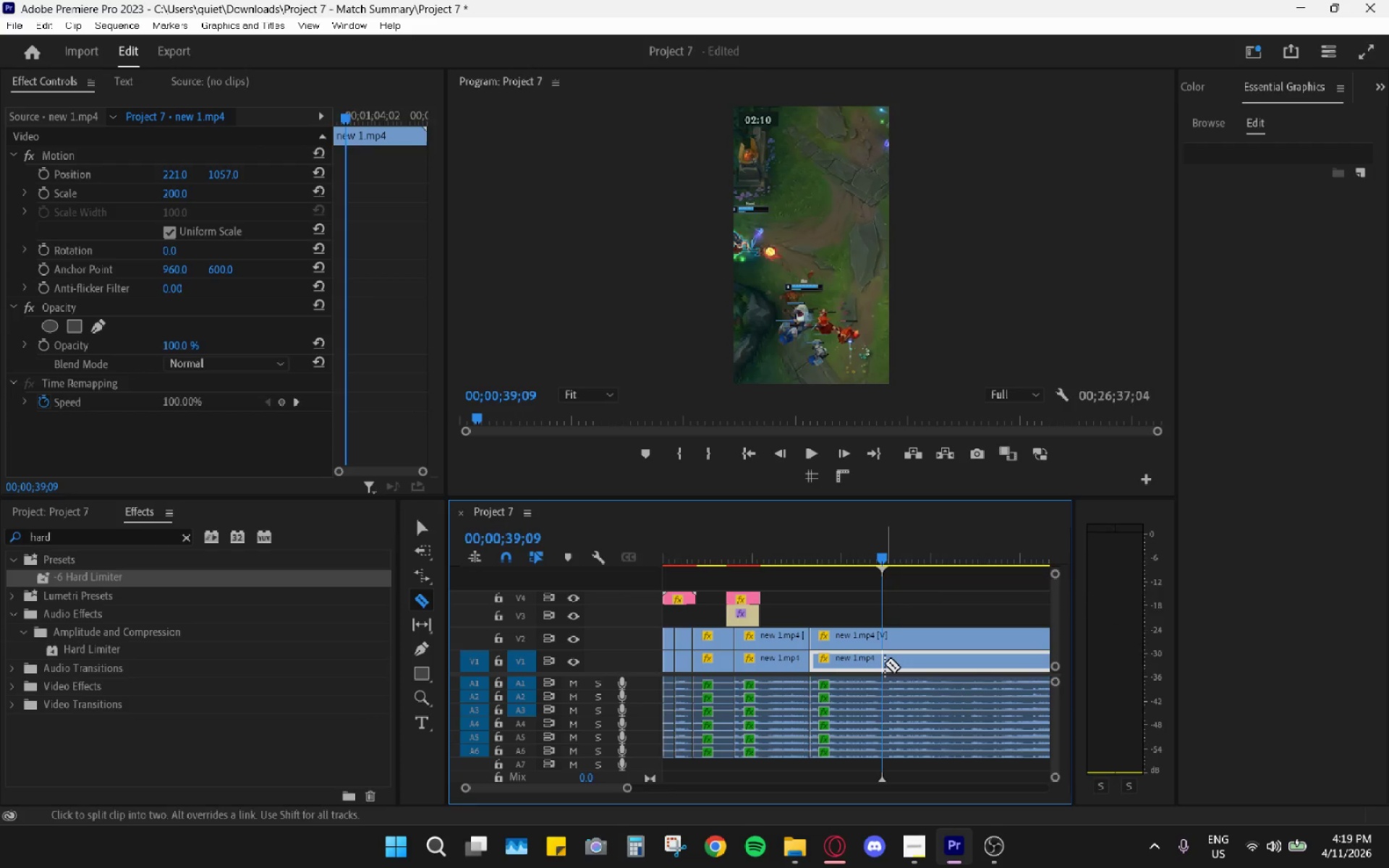 
double_click([882, 641])
 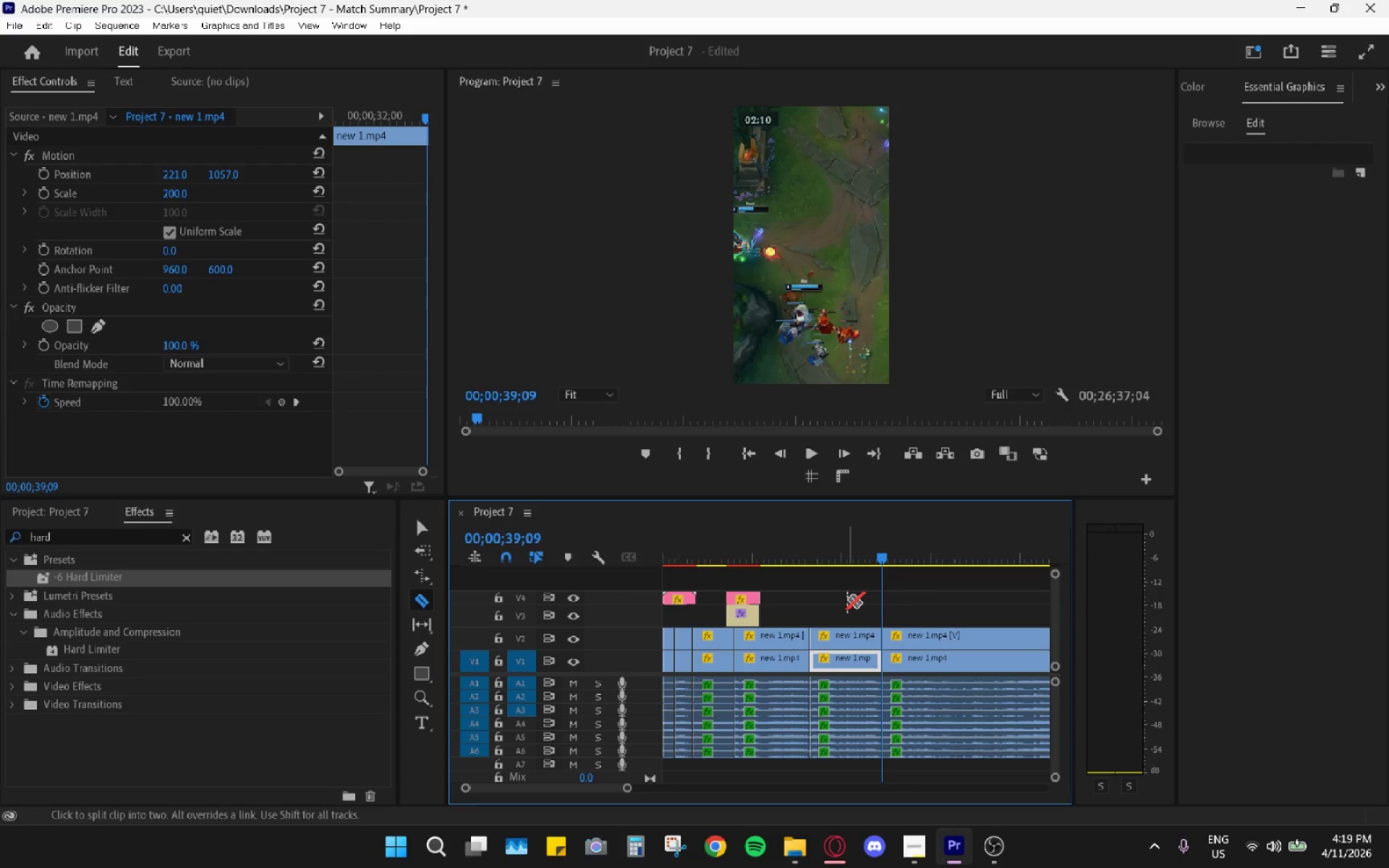 
key(V)
 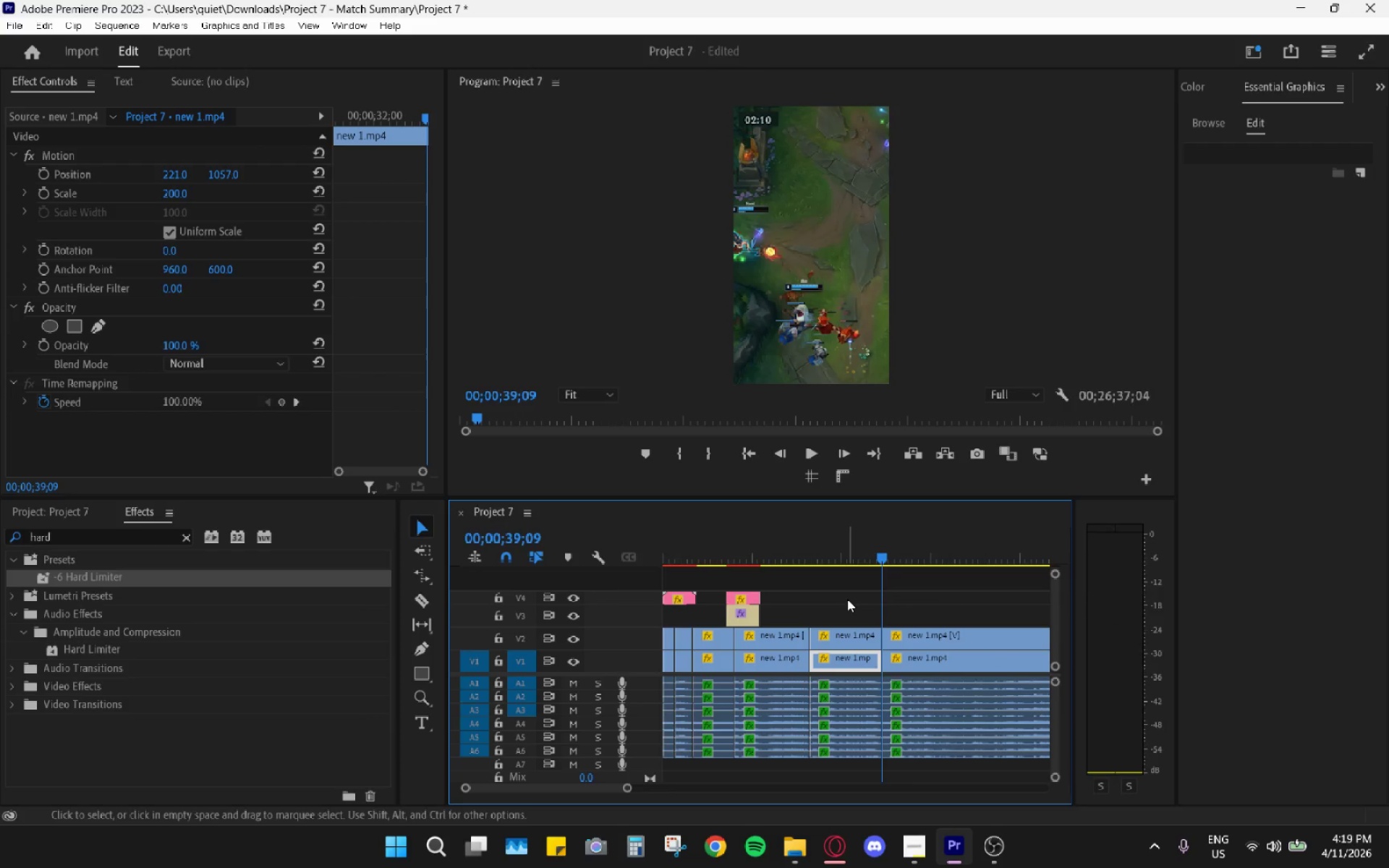 
left_click_drag(start_coordinate=[850, 600], to_coordinate=[857, 760])
 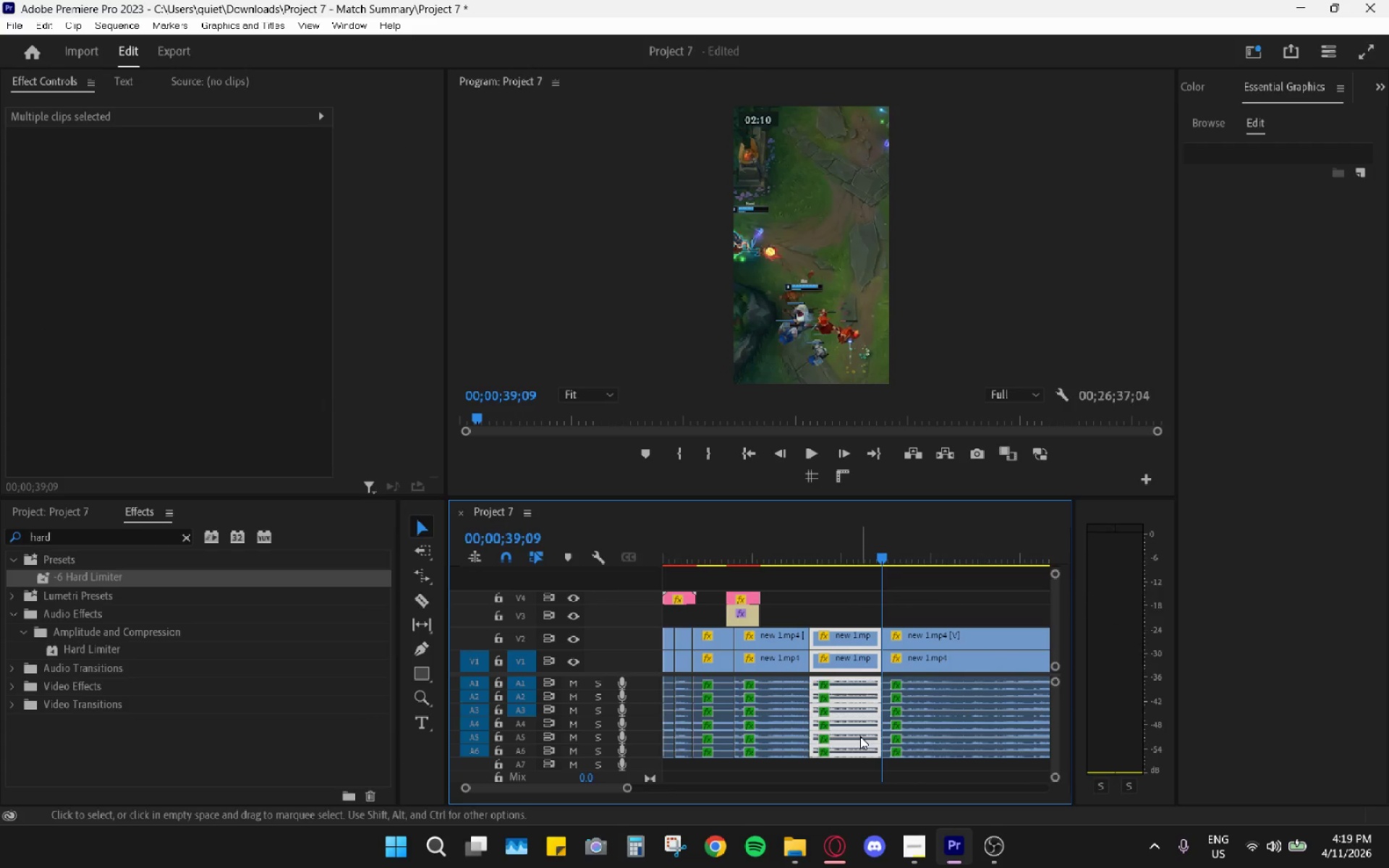 
key(H)
 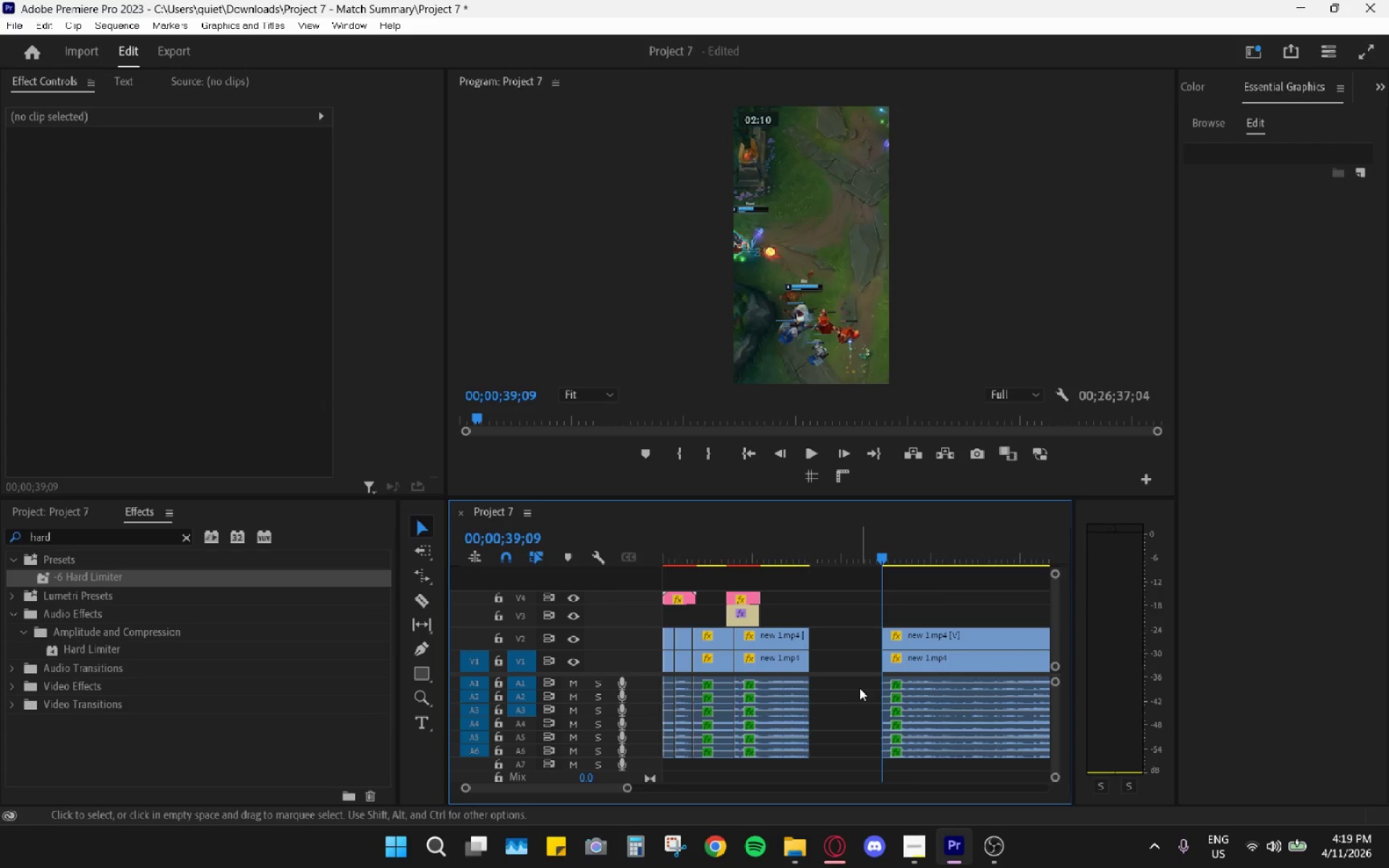 
left_click([853, 667])
 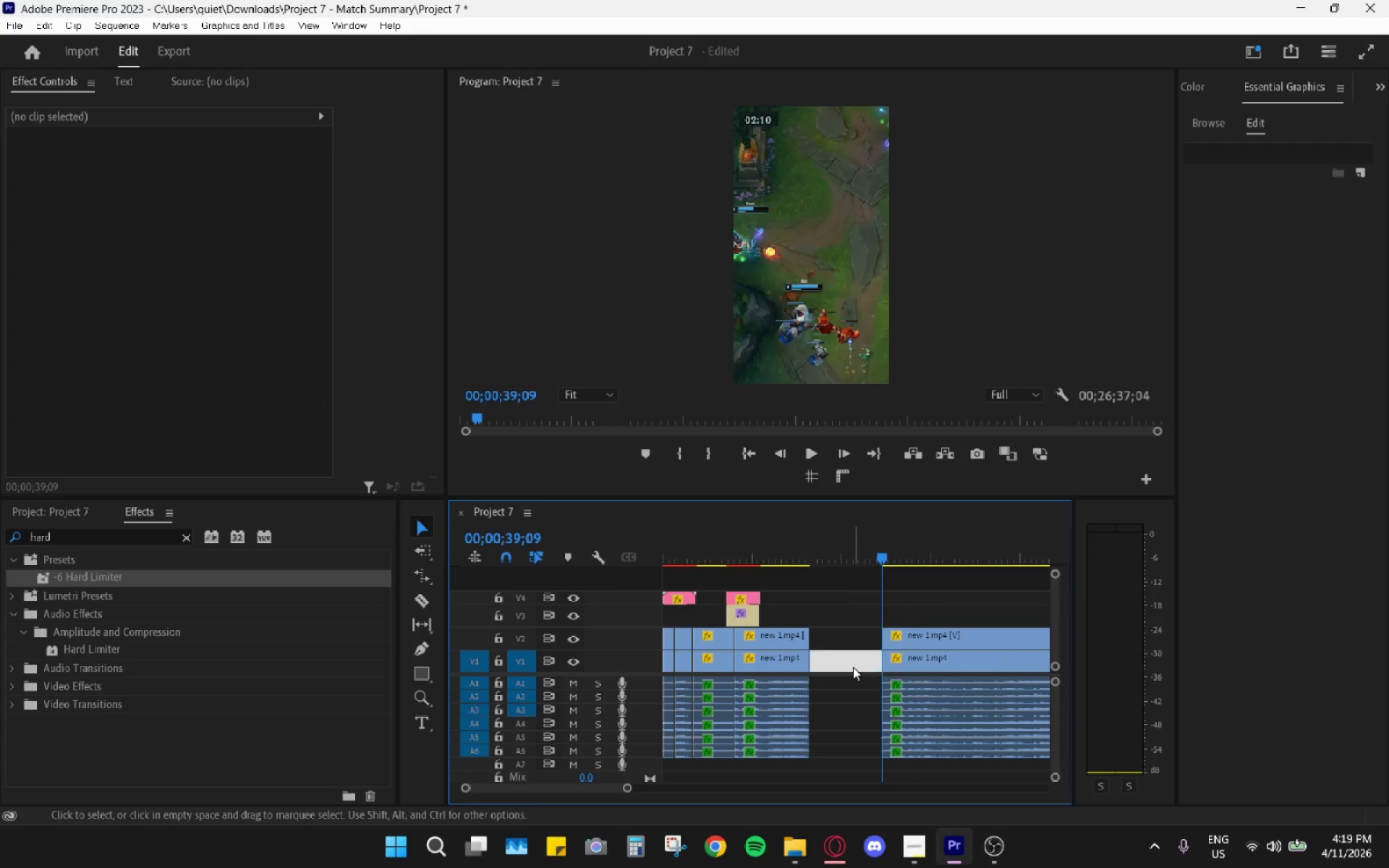 
key(H)
 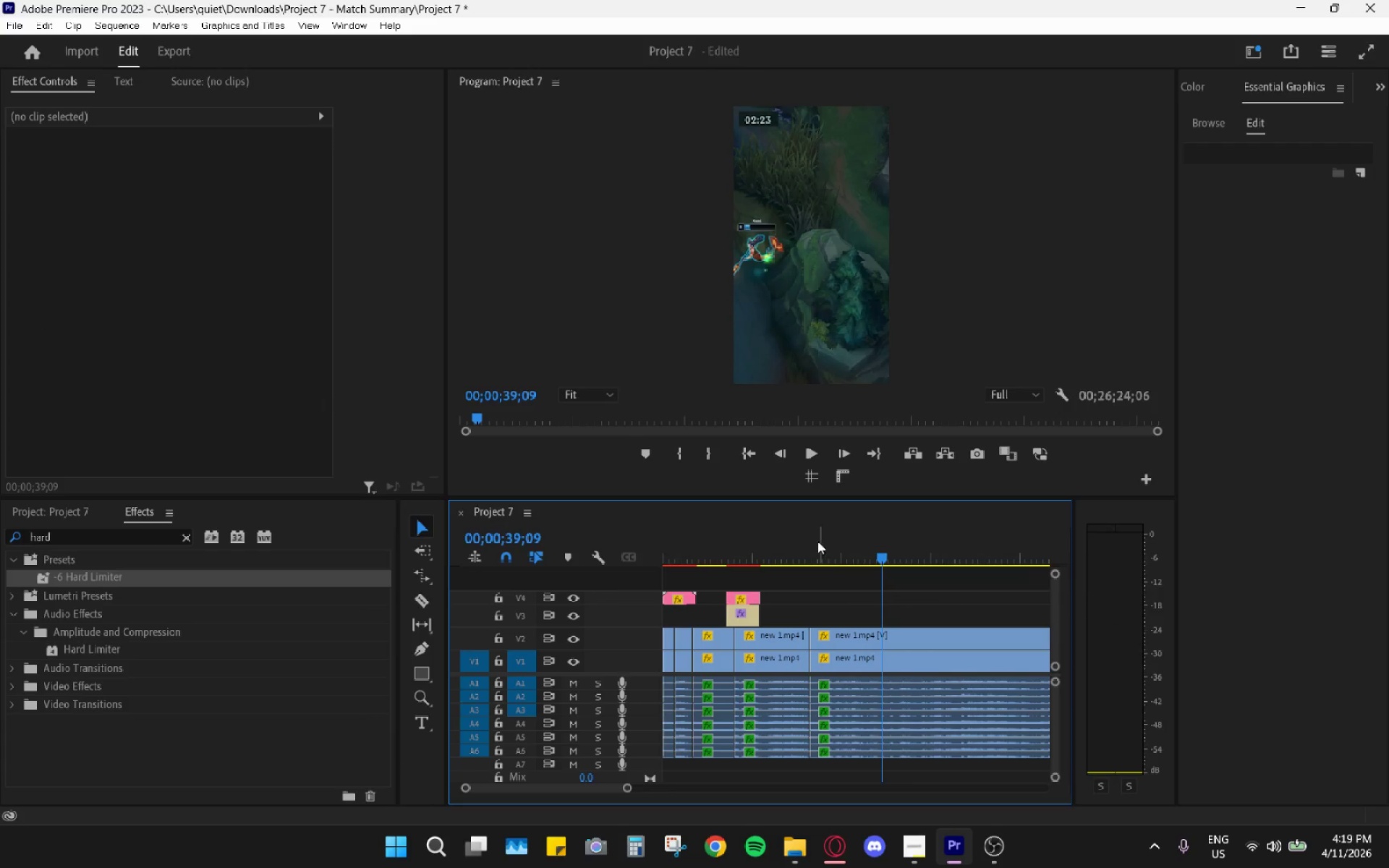 
left_click_drag(start_coordinate=[807, 535], to_coordinate=[800, 533])
 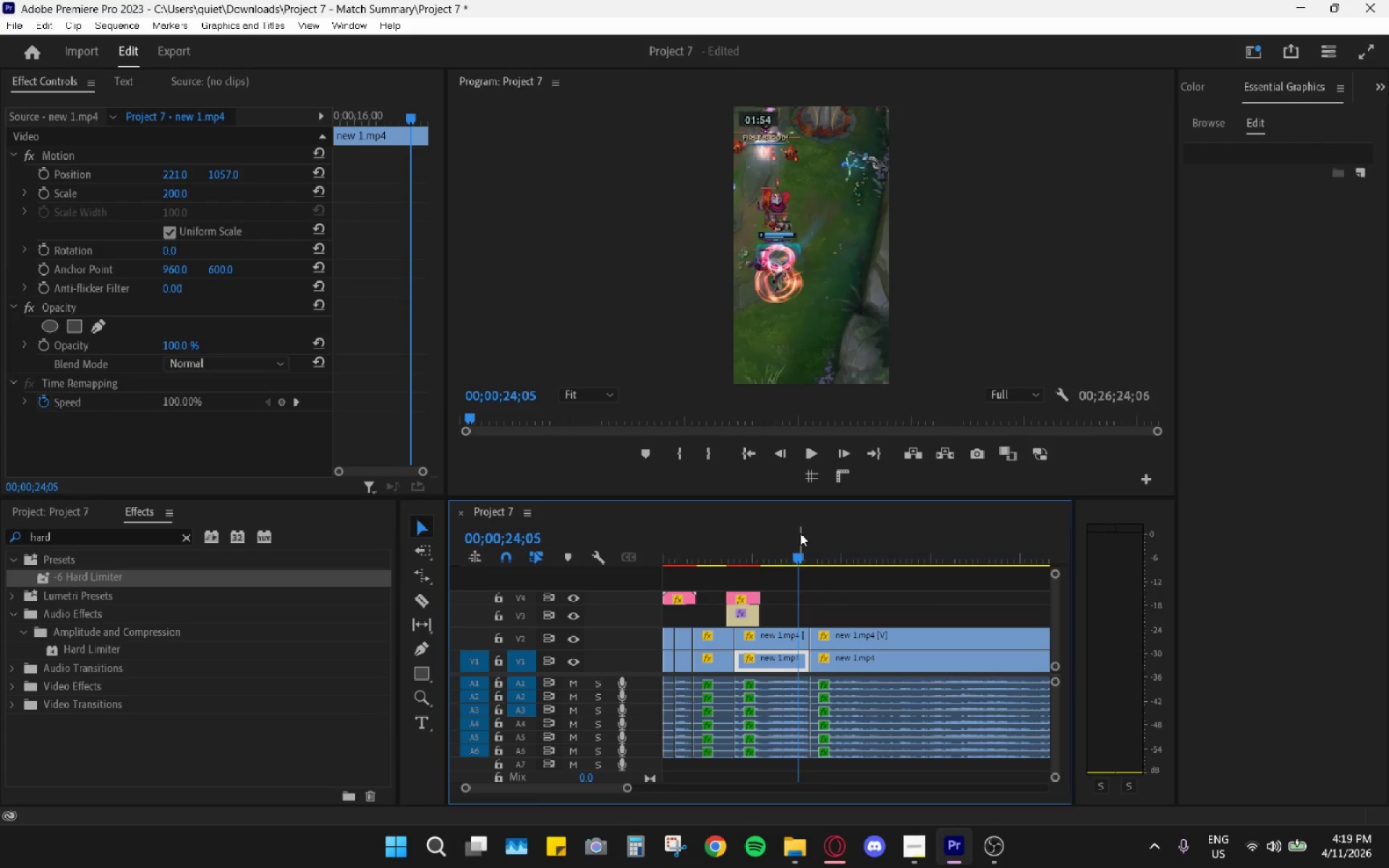 
key(Space)
 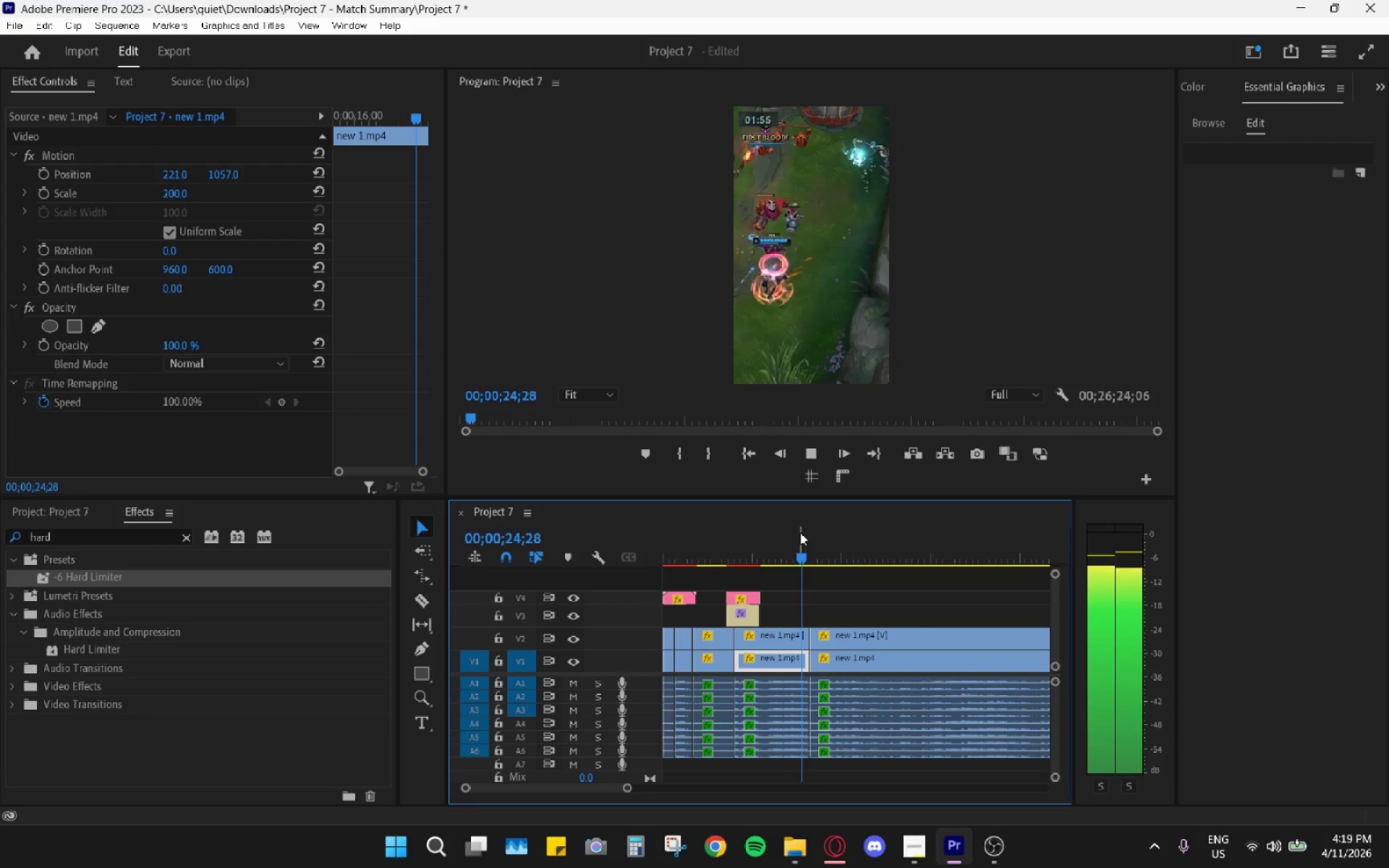 
key(Space)
 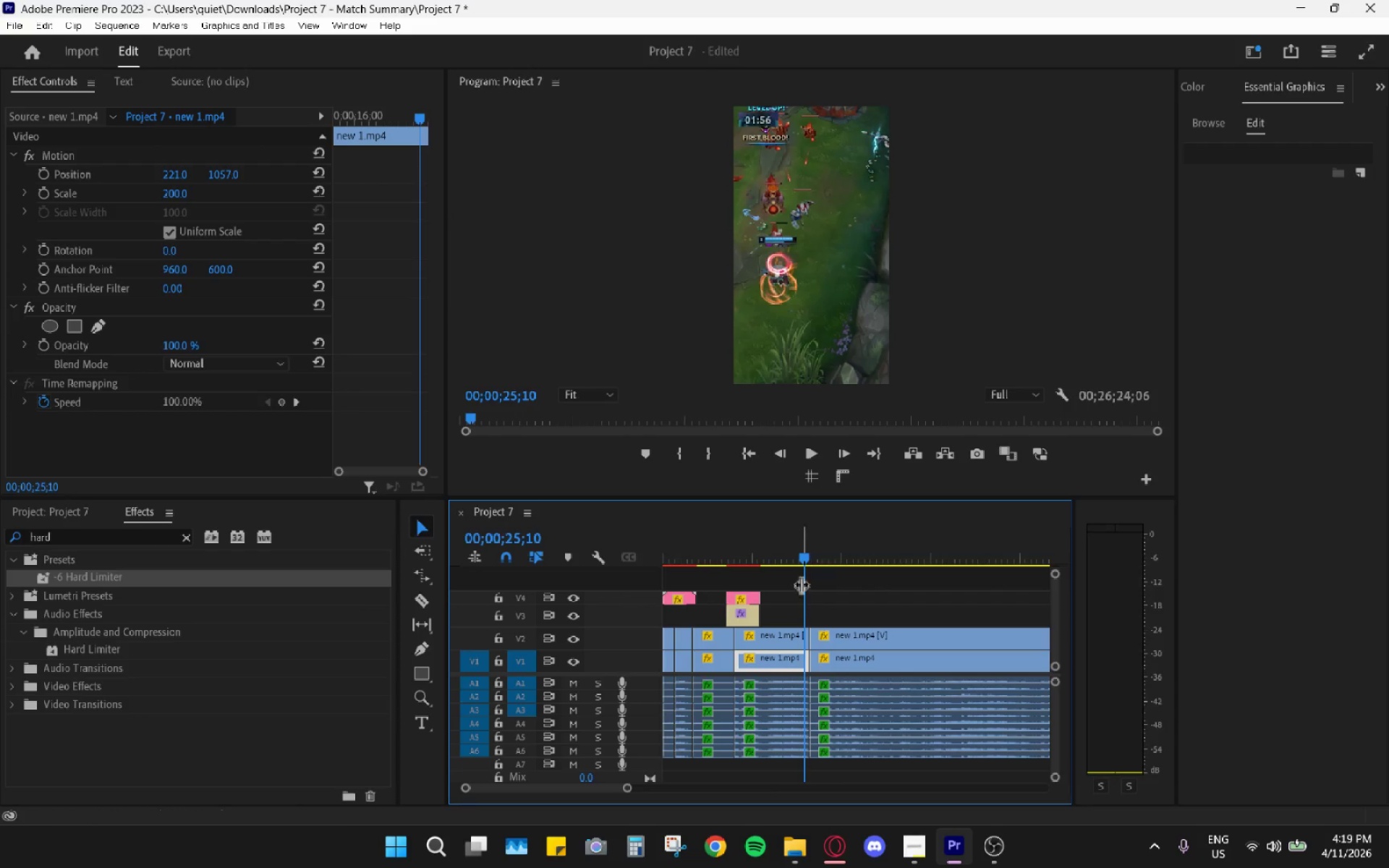 
left_click_drag(start_coordinate=[787, 542], to_coordinate=[786, 557])
 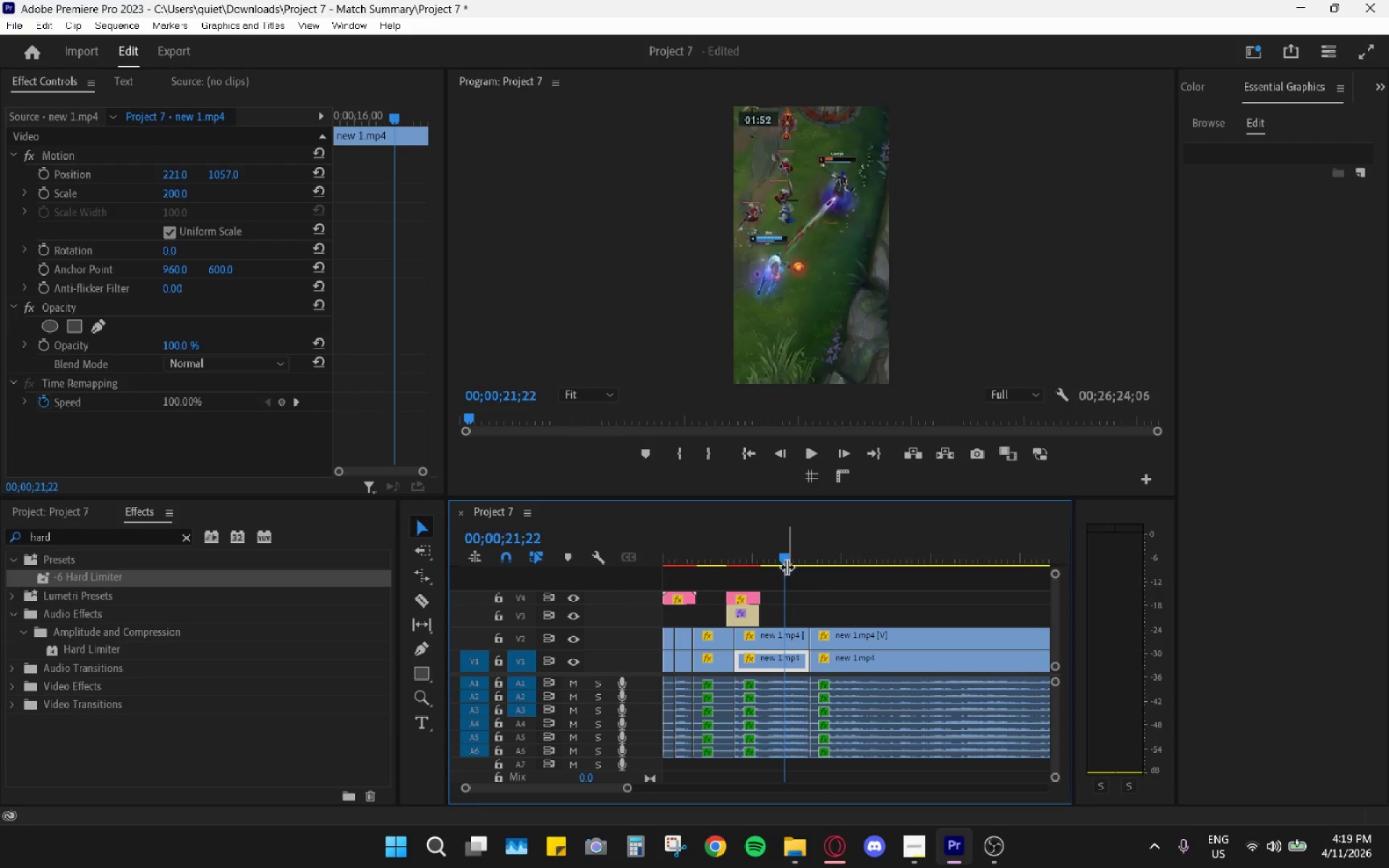 
key(Space)
 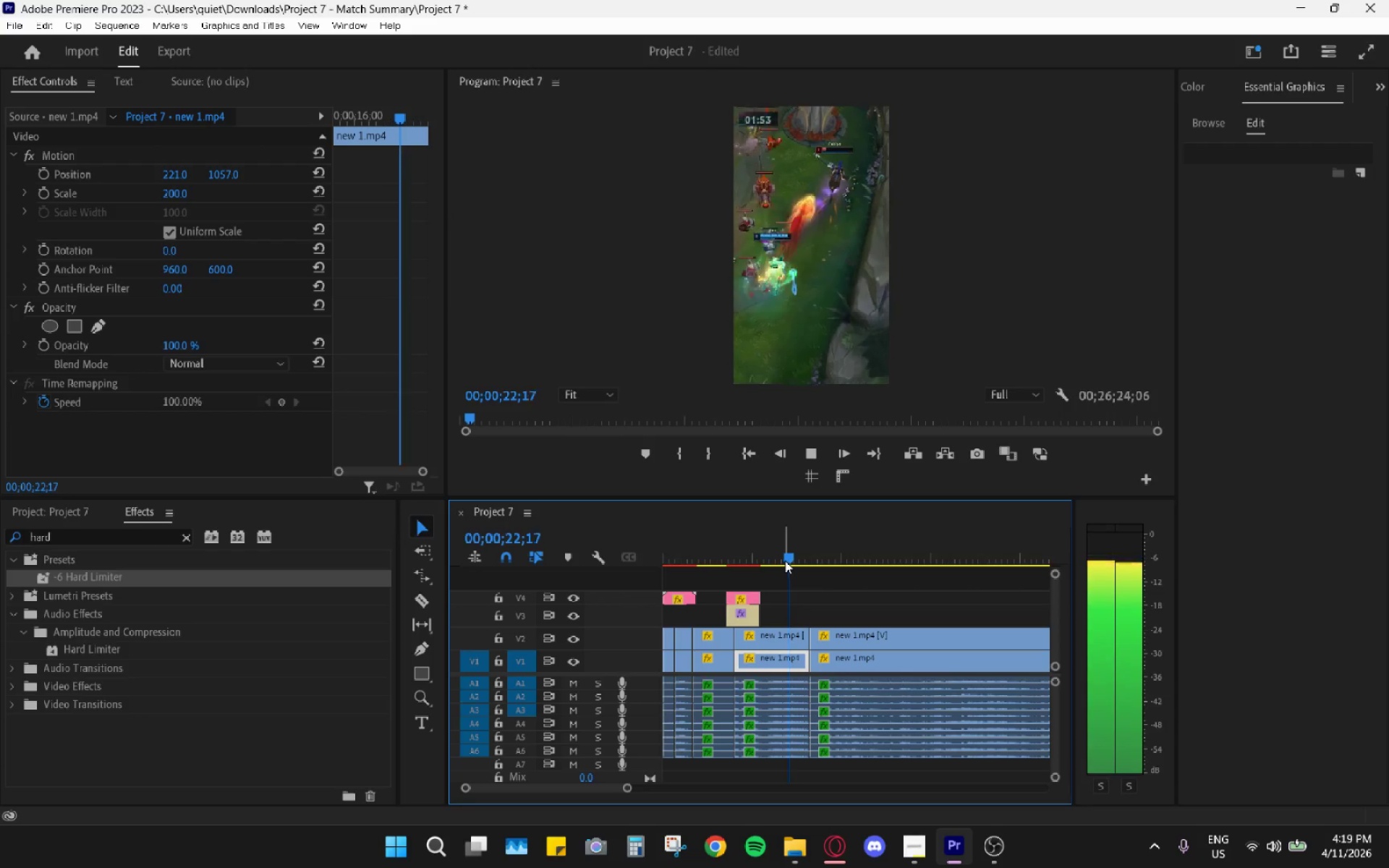 
key(Space)
 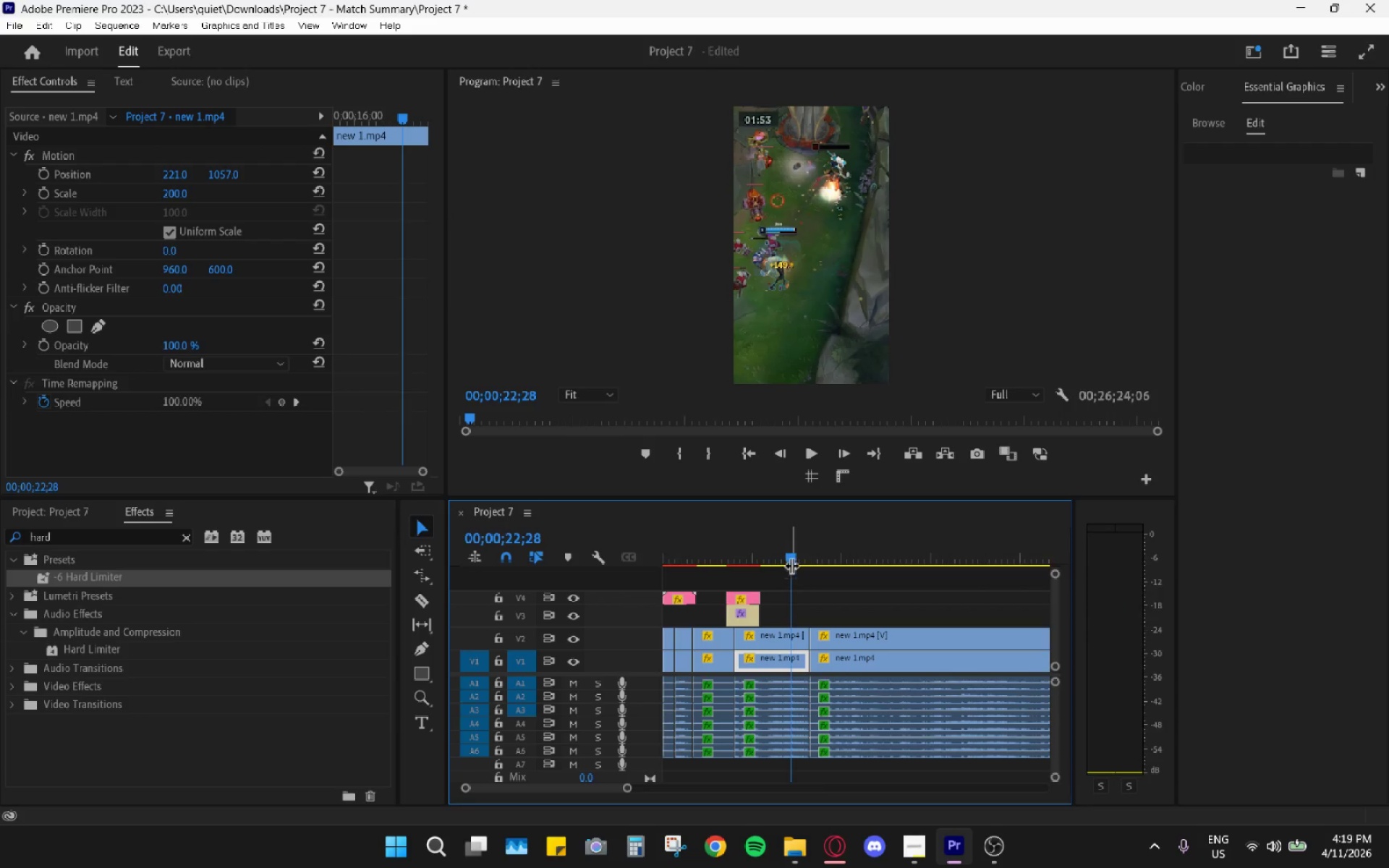 
left_click_drag(start_coordinate=[790, 555], to_coordinate=[778, 552])
 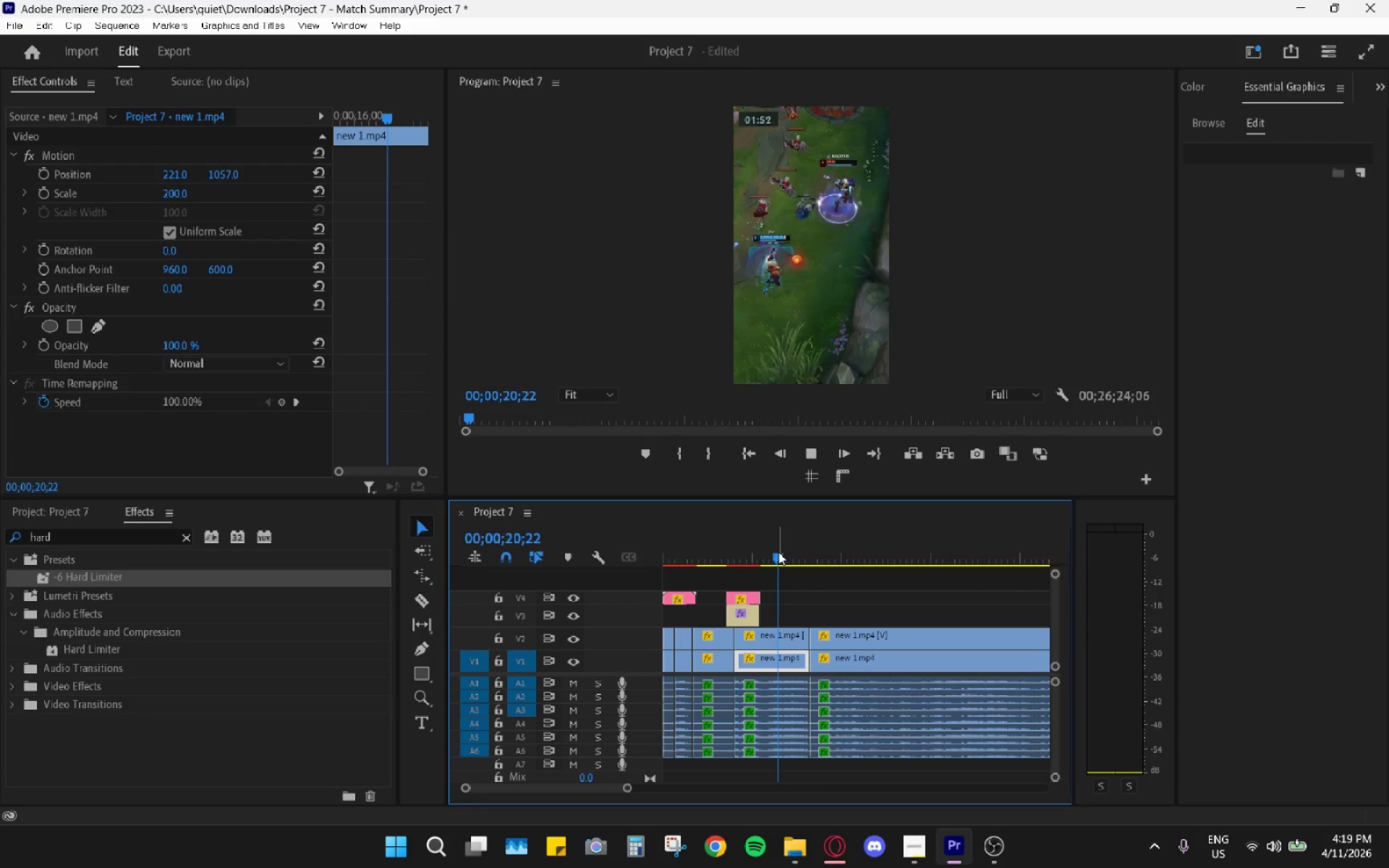 
key(Space)
 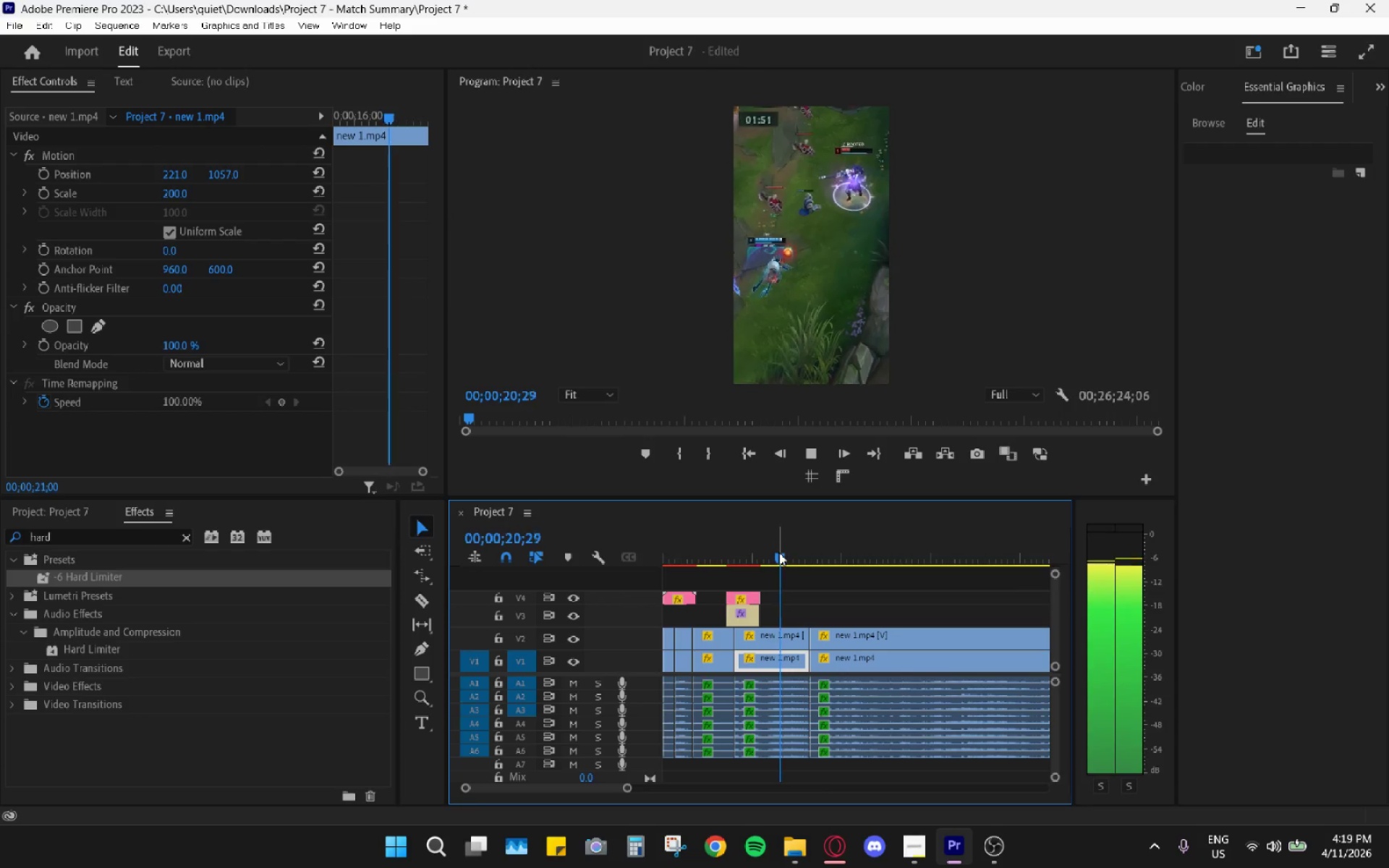 
key(Space)
 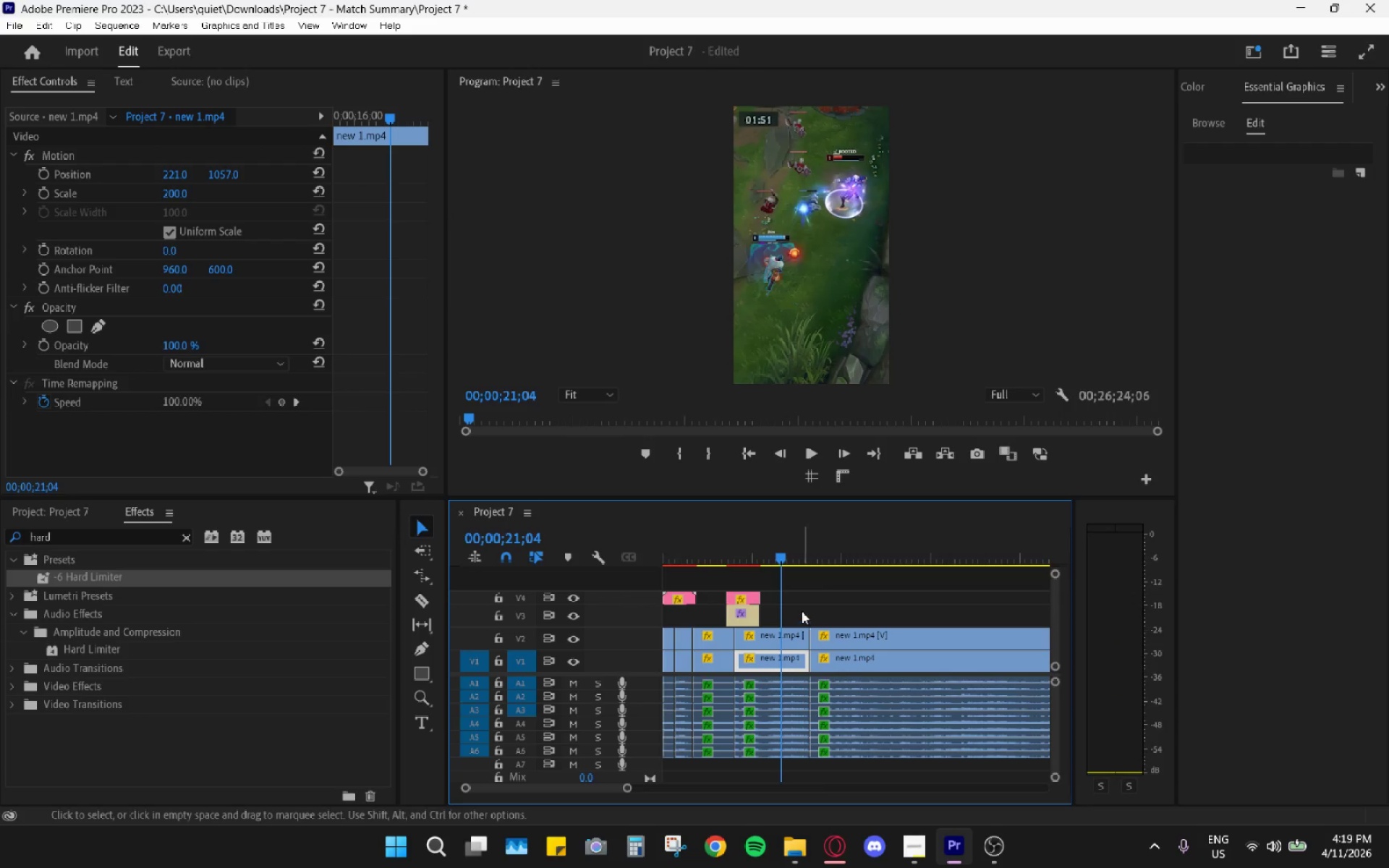 
hold_key(key=AltLeft, duration=0.62)
scroll: coordinate [789, 648], scroll_direction: up, amount: 16.0
 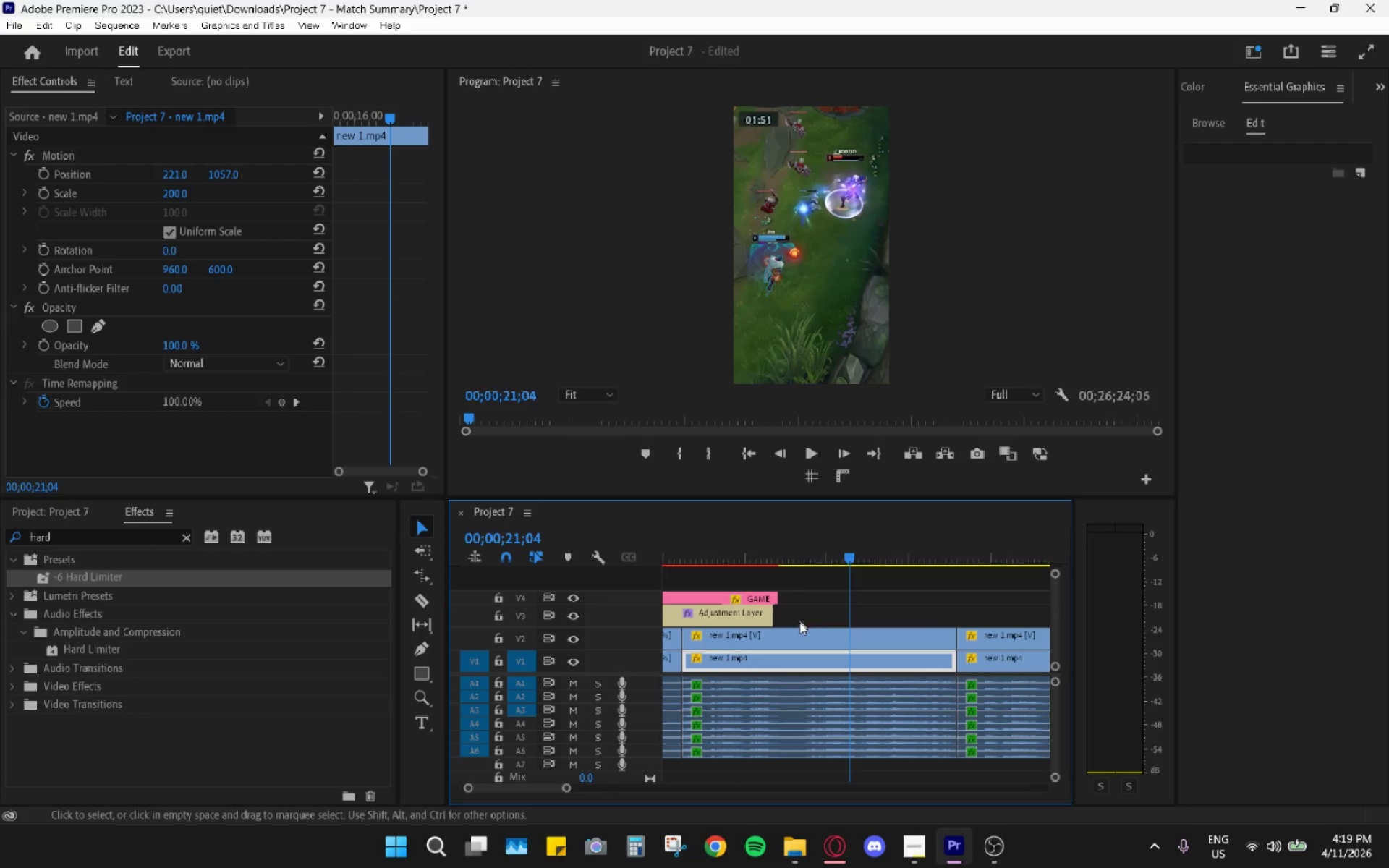 
left_click_drag(start_coordinate=[812, 534], to_coordinate=[803, 537])
 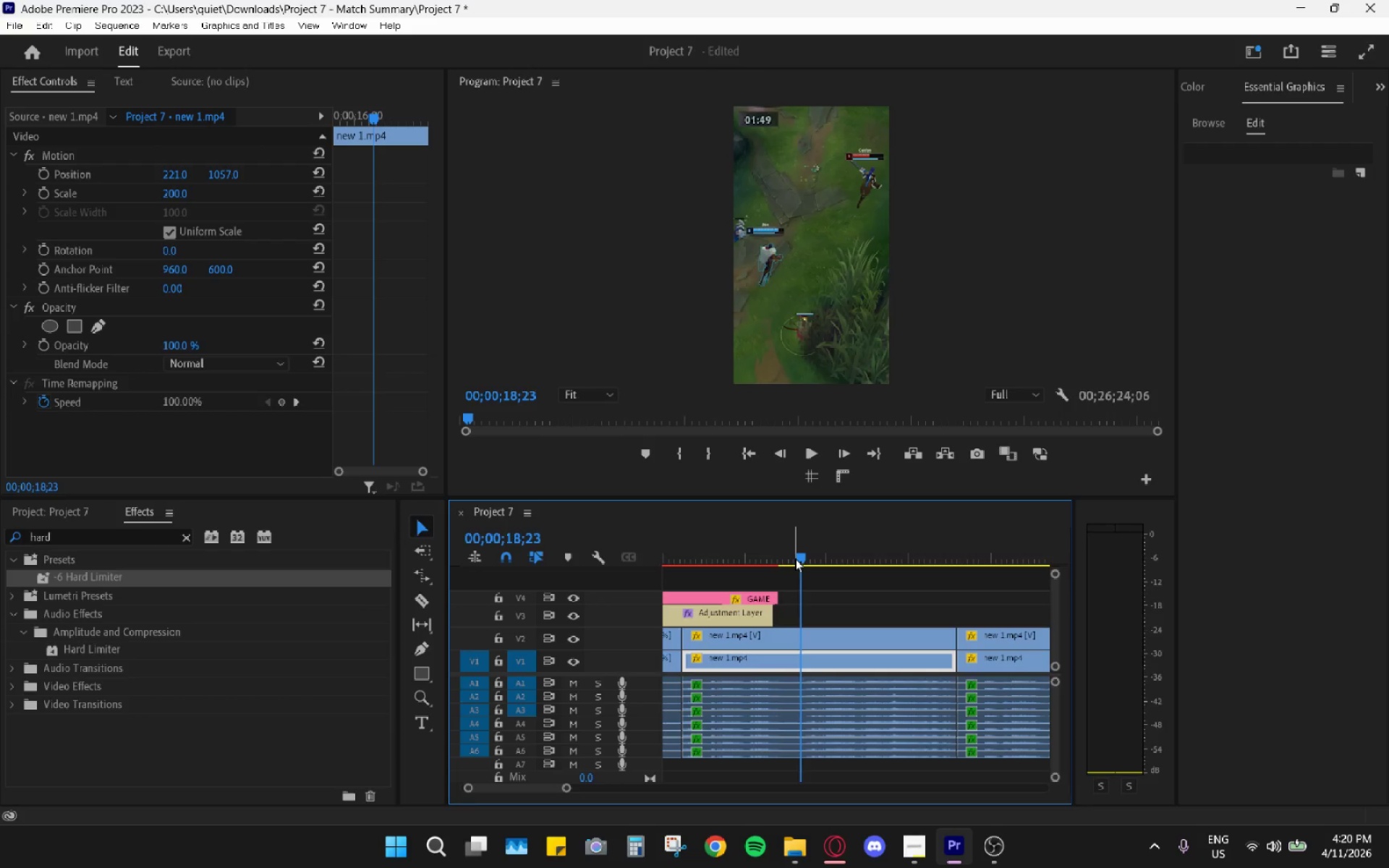 
wait(15.5)
 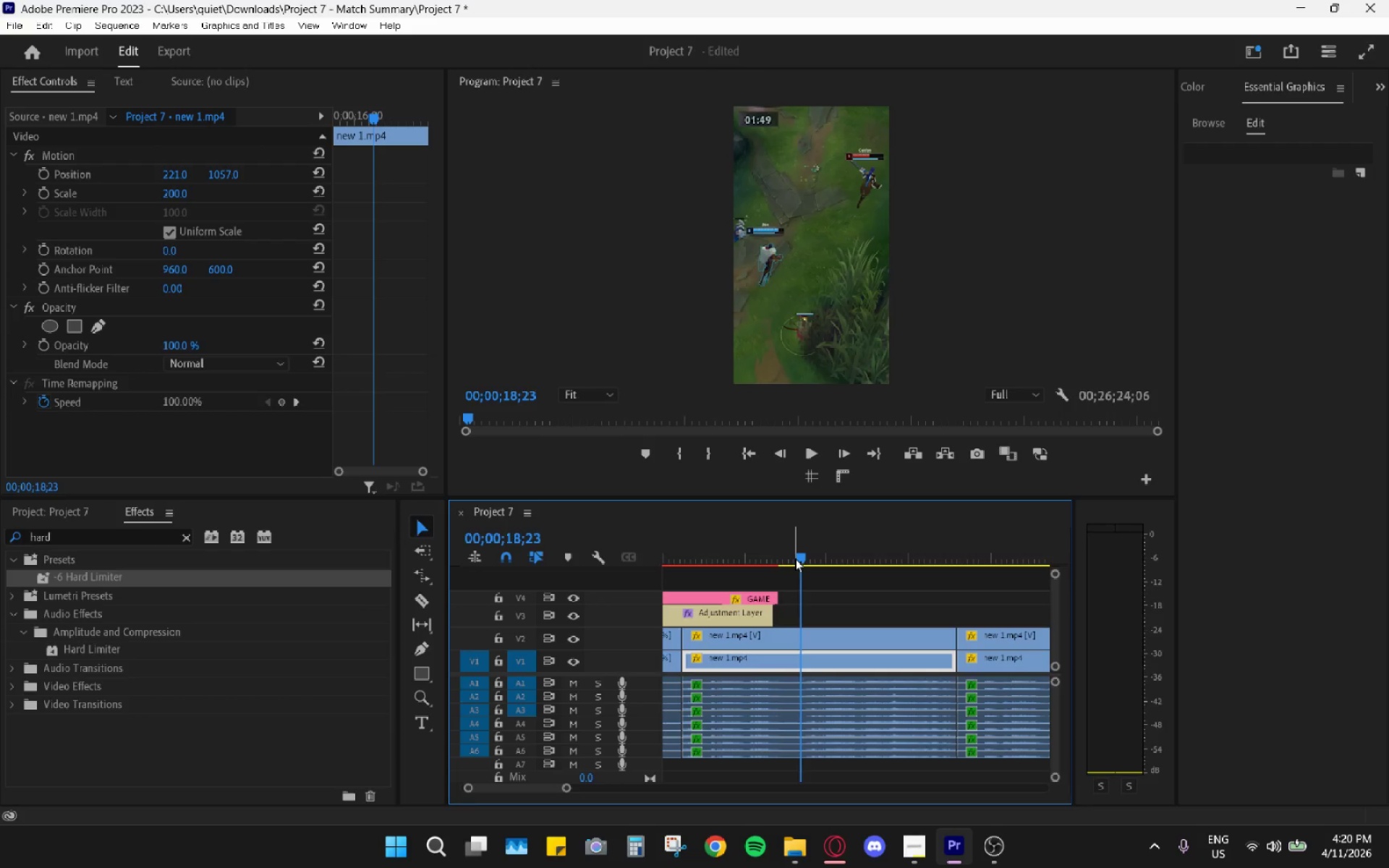 
left_click_drag(start_coordinate=[795, 553], to_coordinate=[781, 550])
 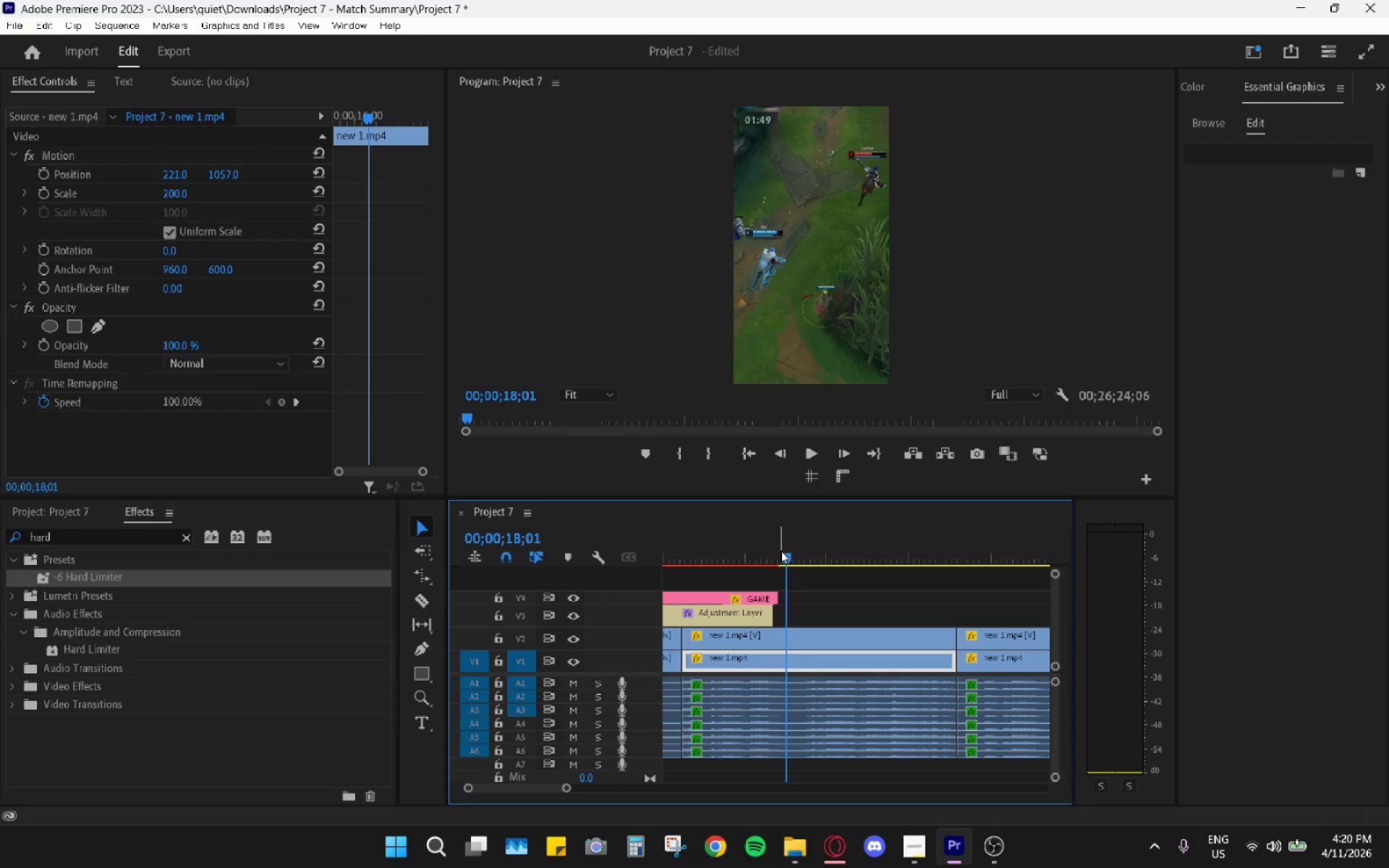 
key(Space)
 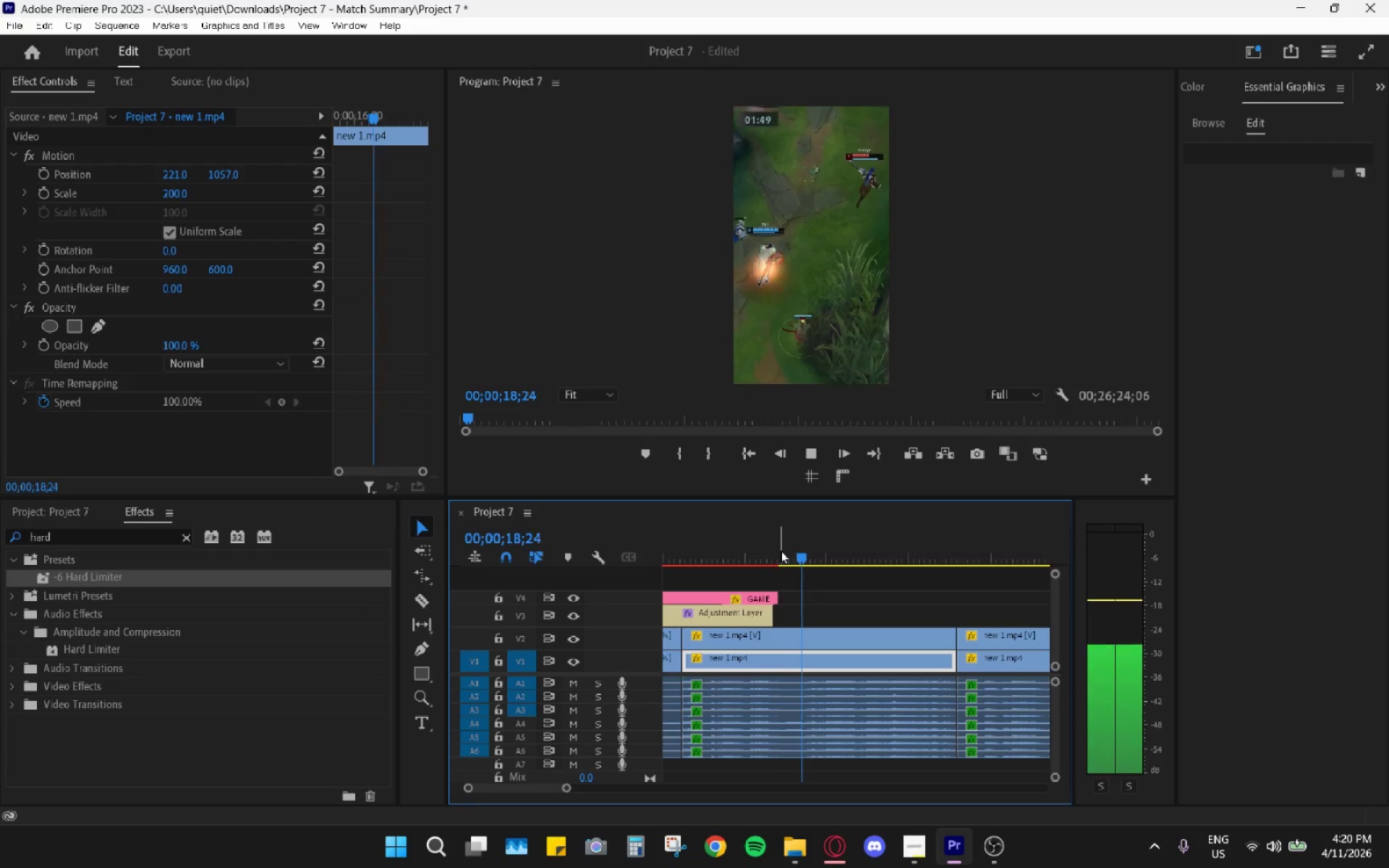 
key(Space)
 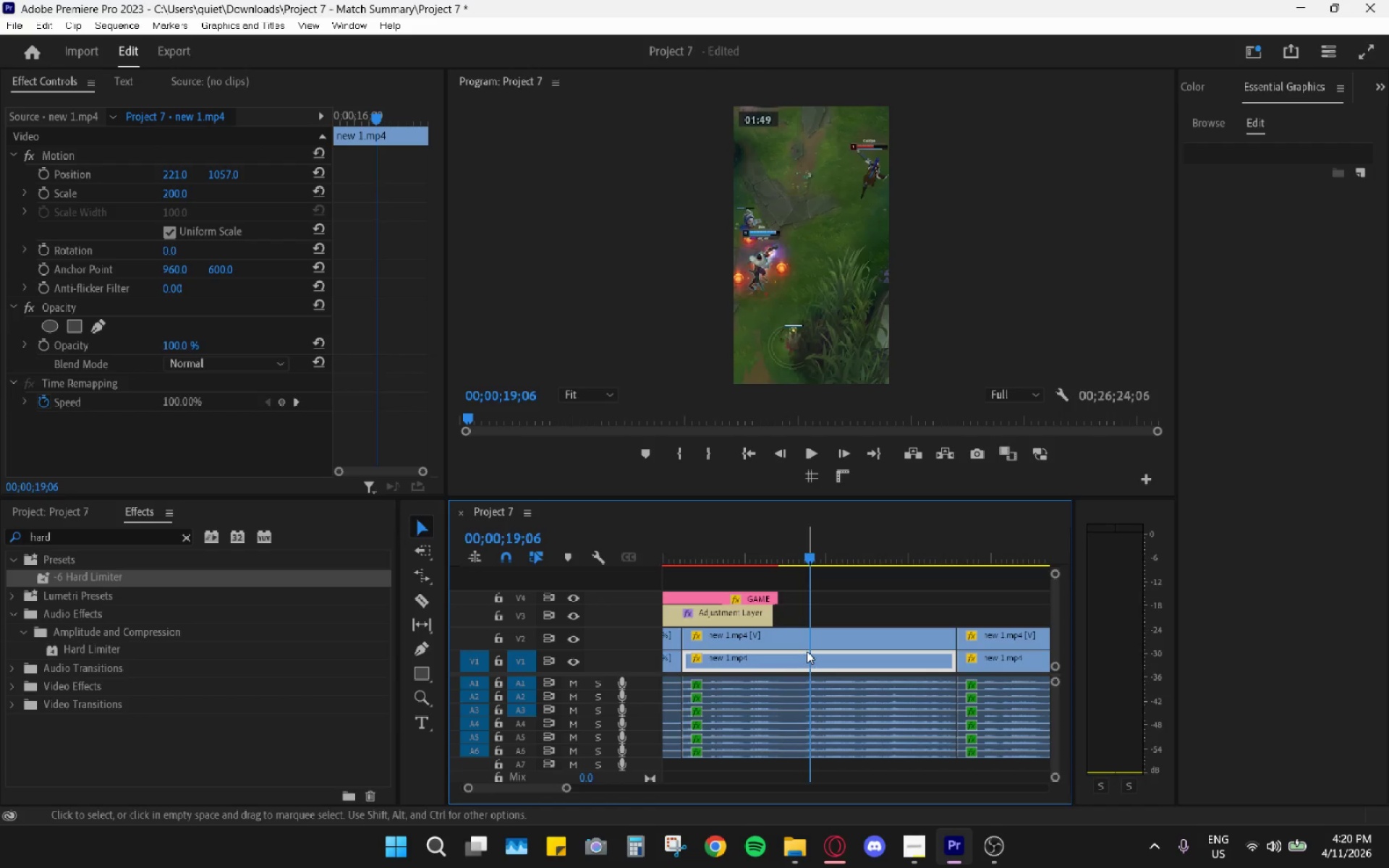 
key(C)
 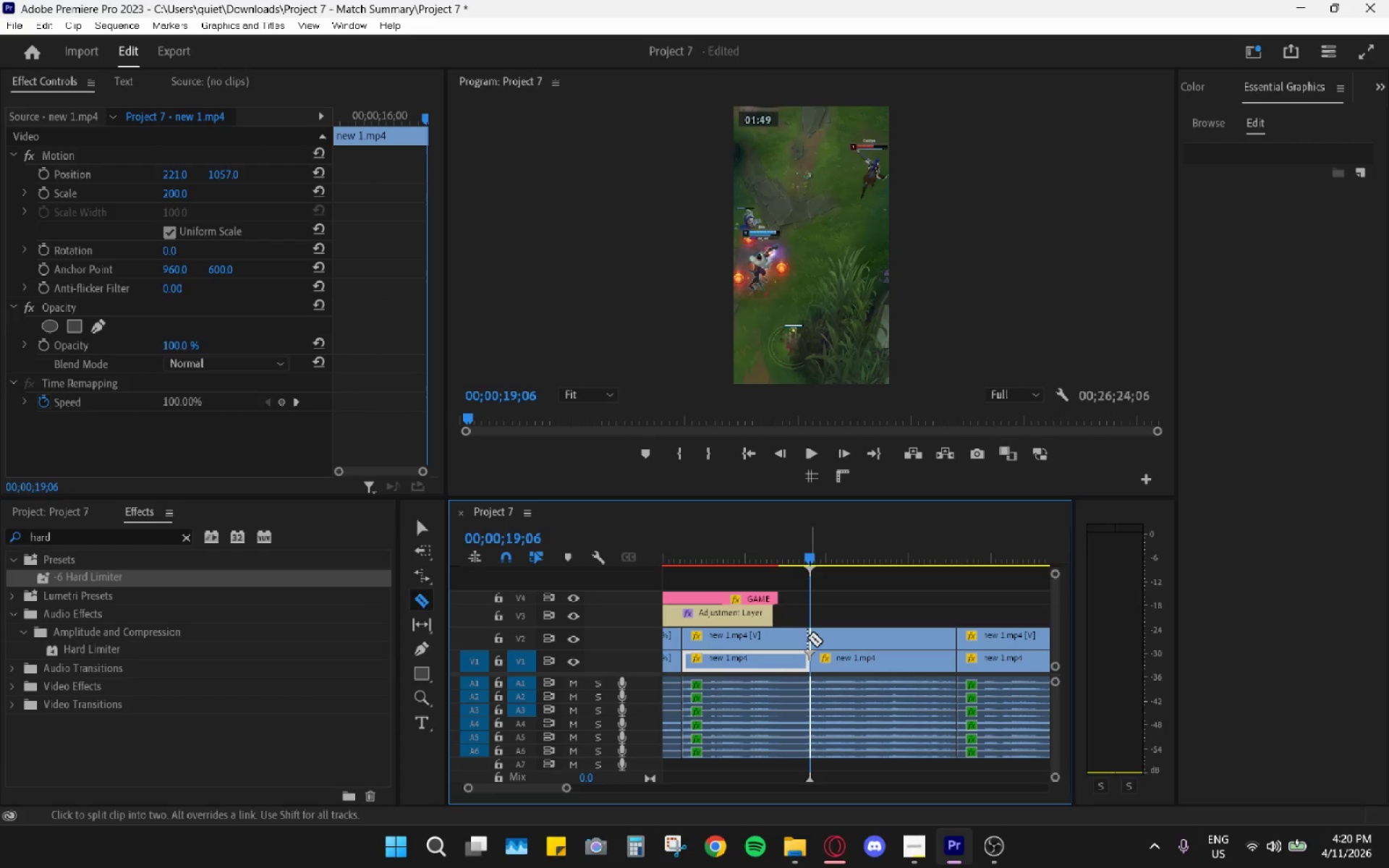 
key(V)
 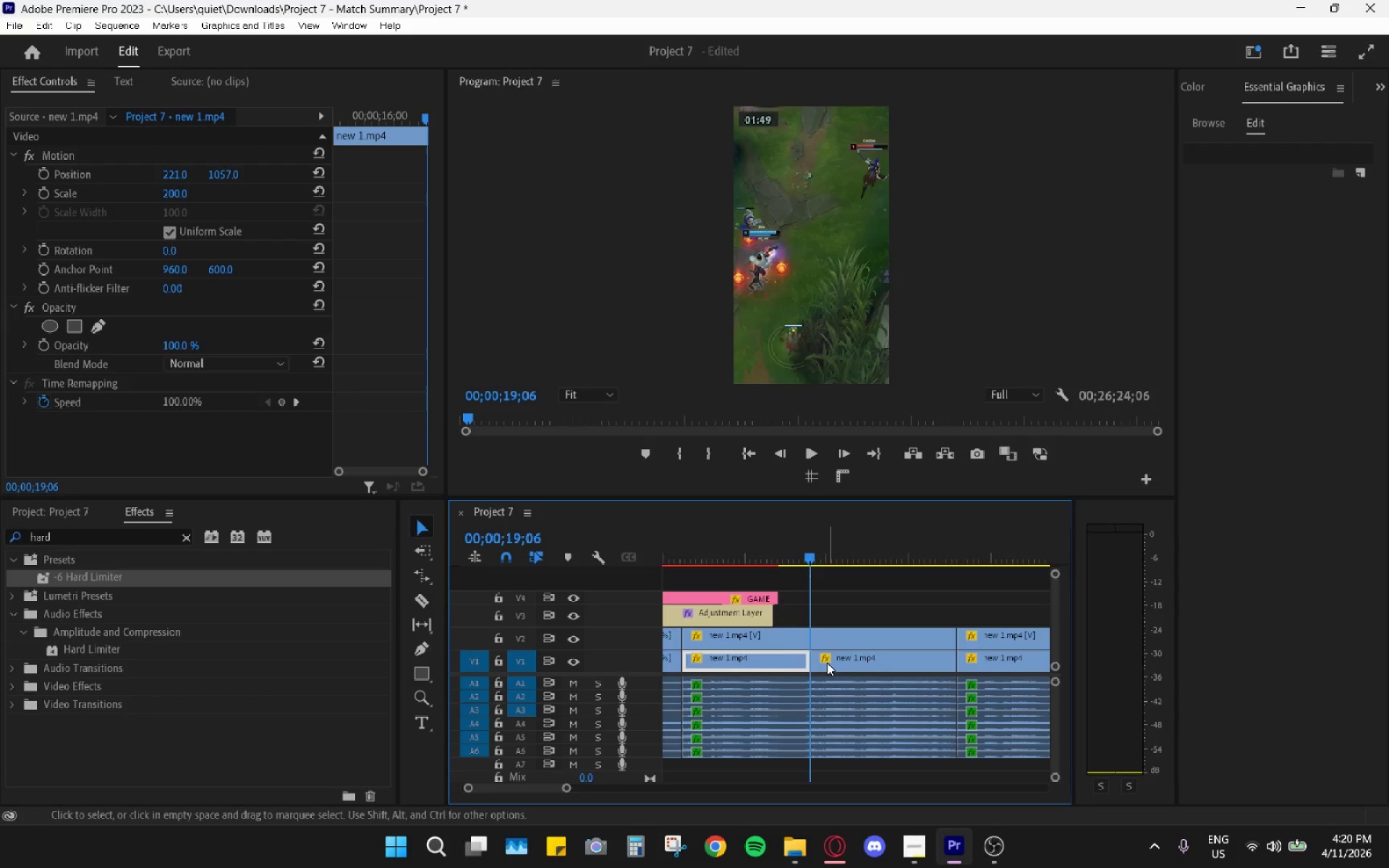 
left_click([827, 663])
 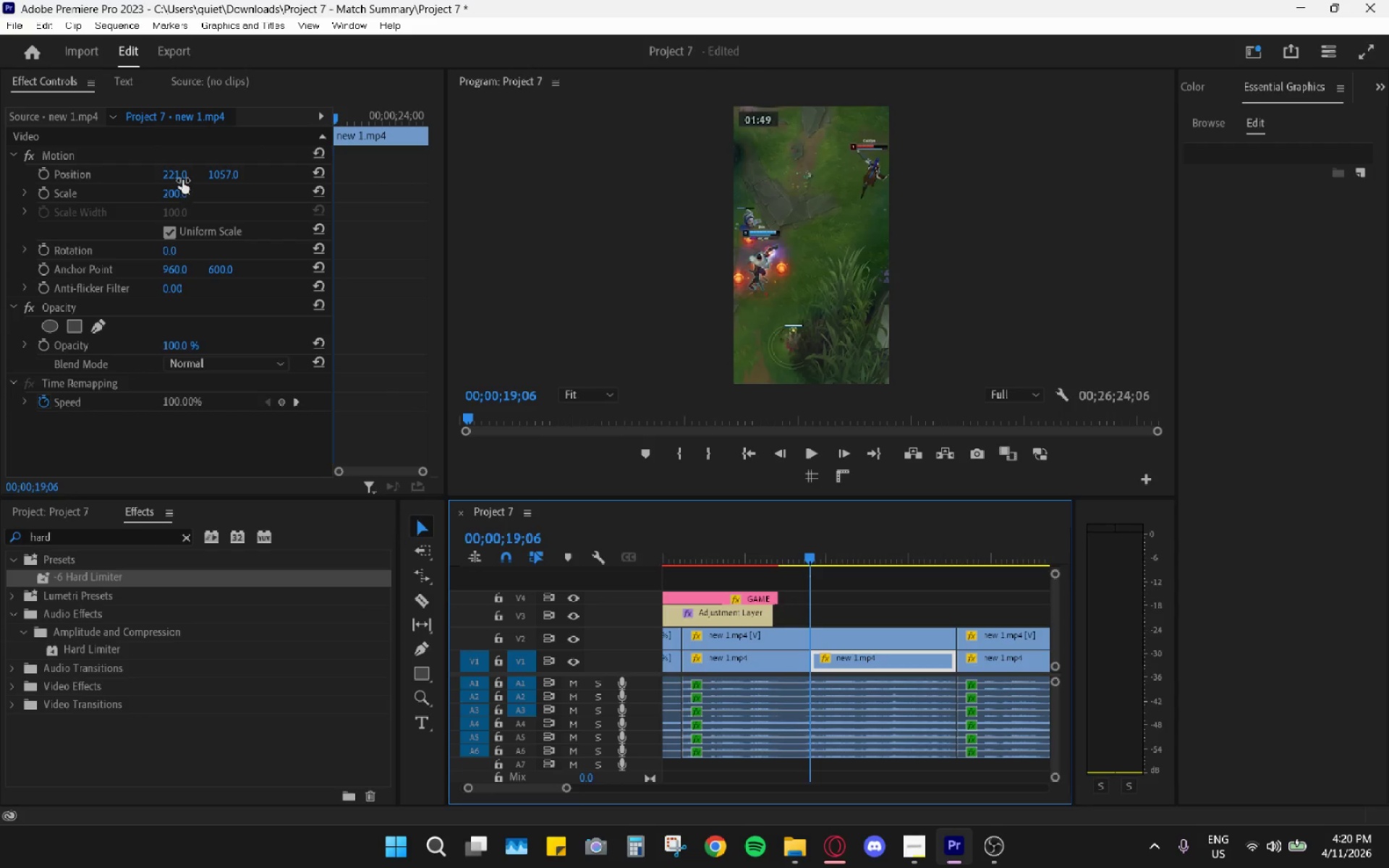 
key(Space)
 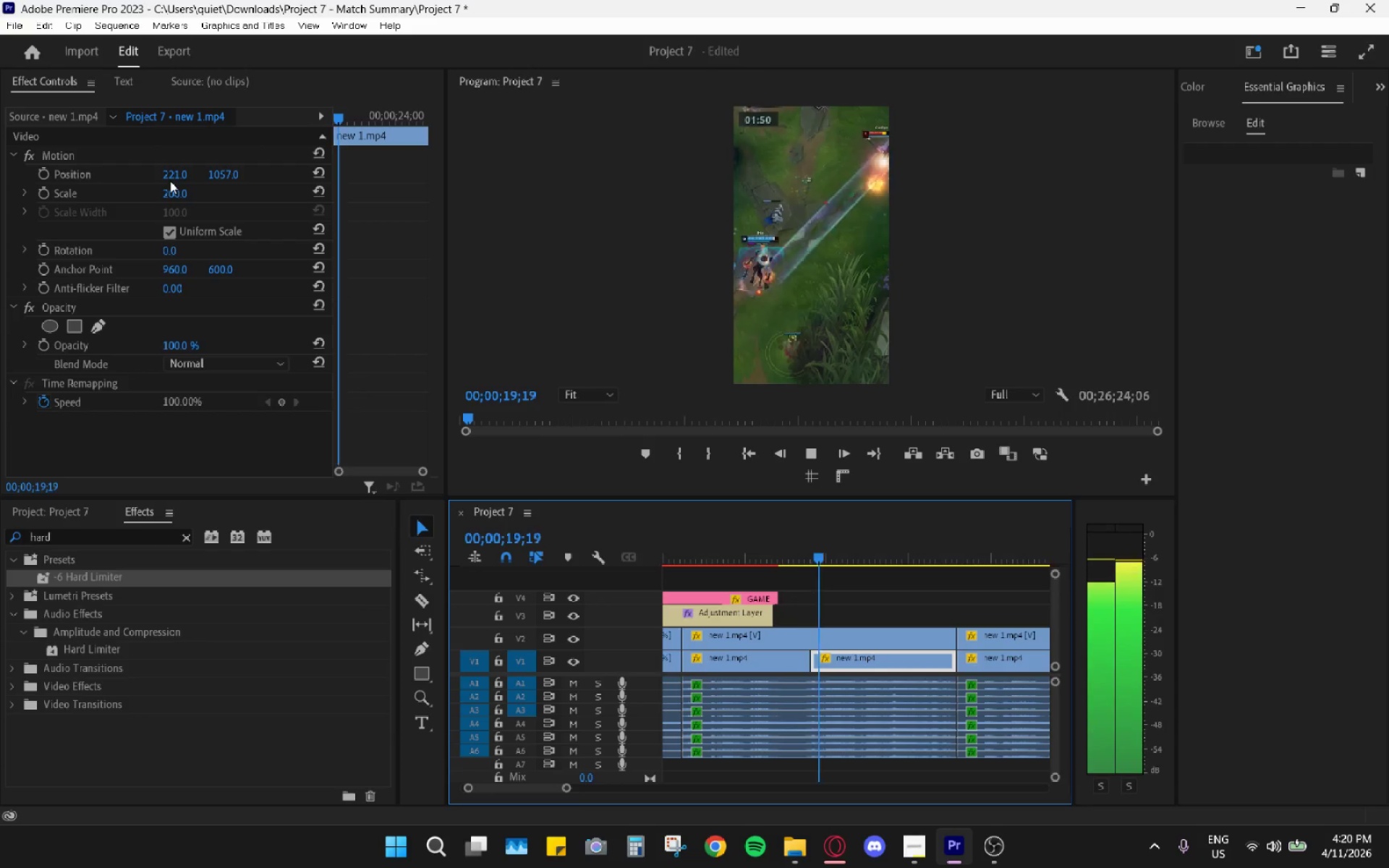 
key(Space)
 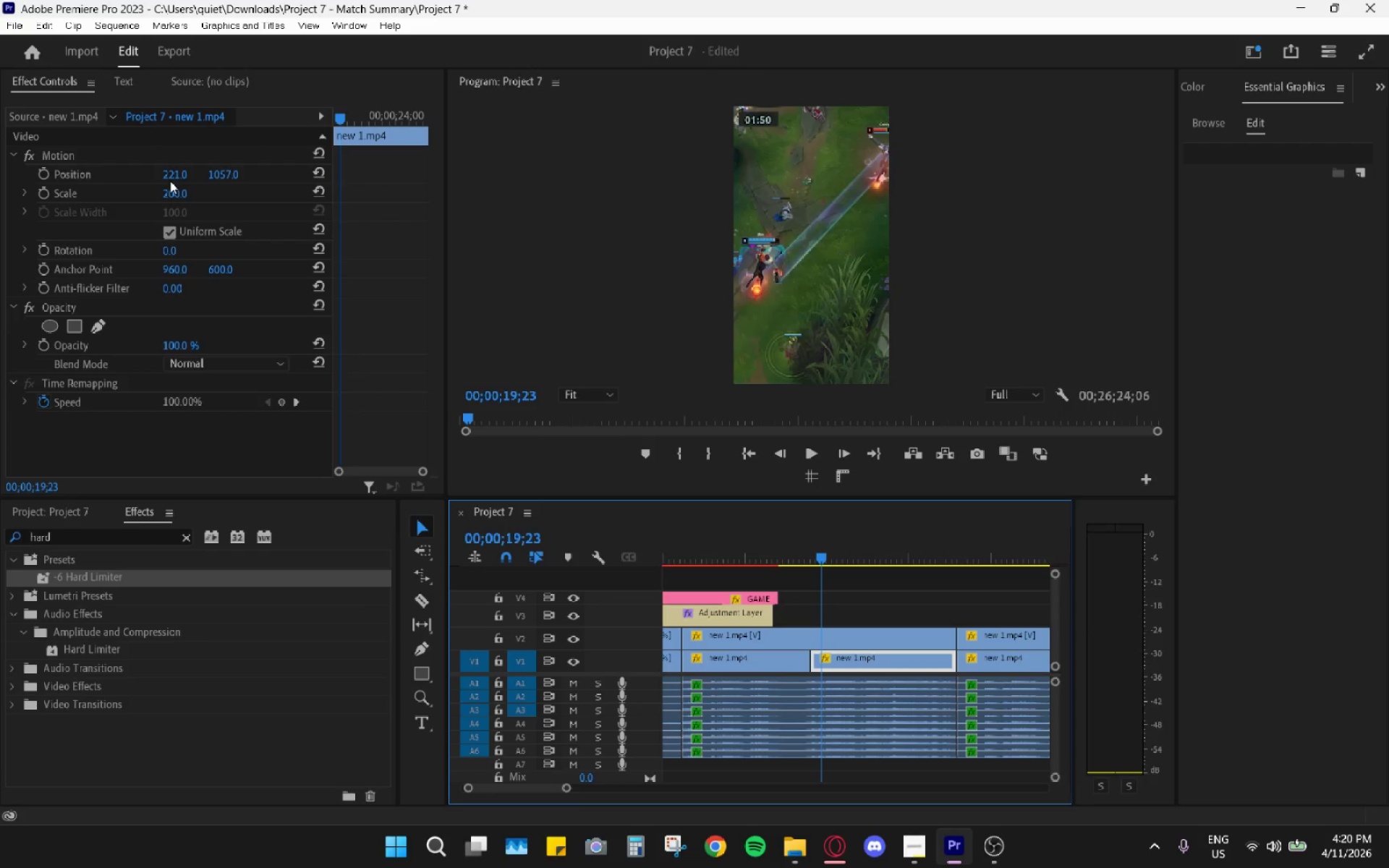 
key(Space)
 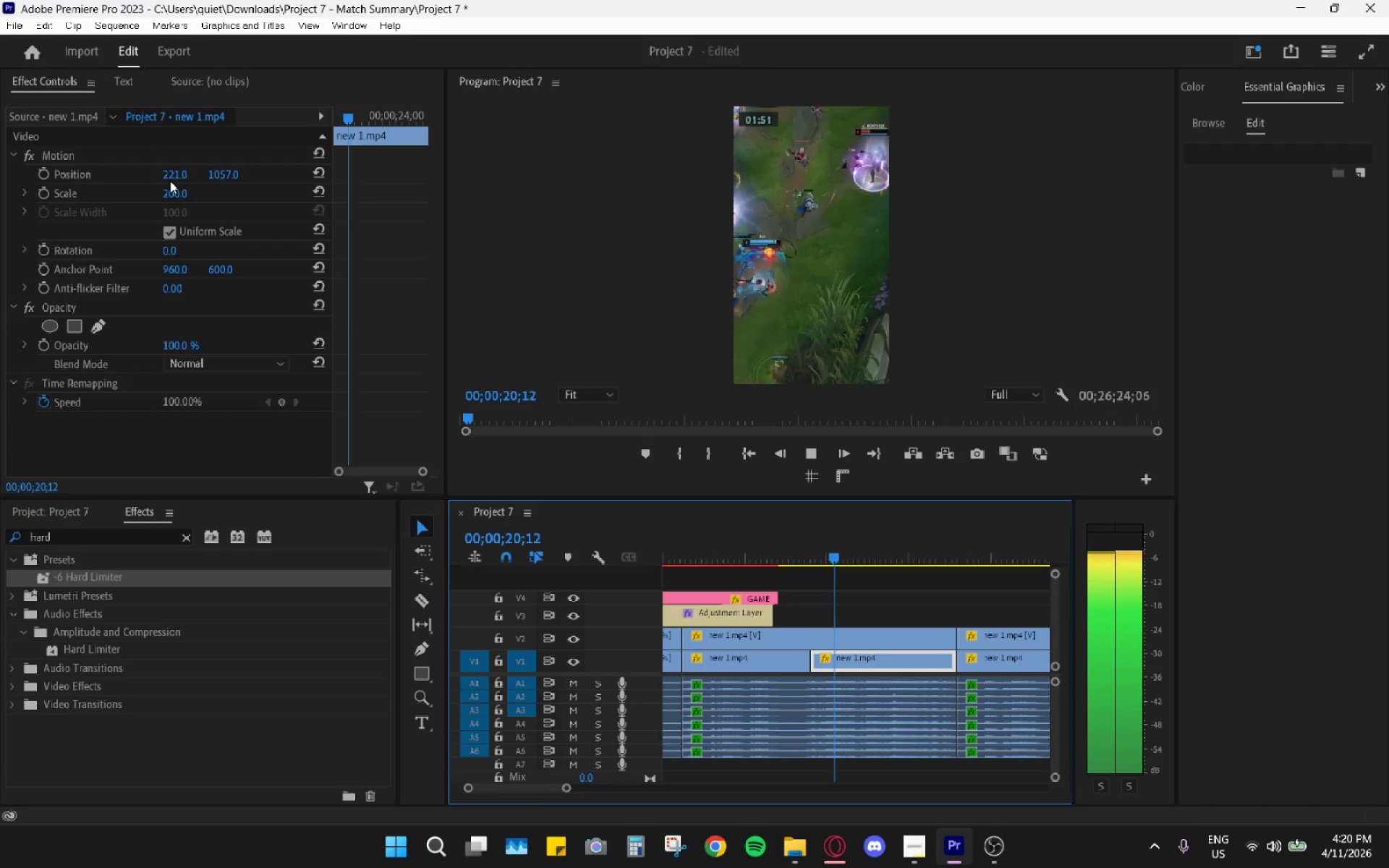 
key(Space)
 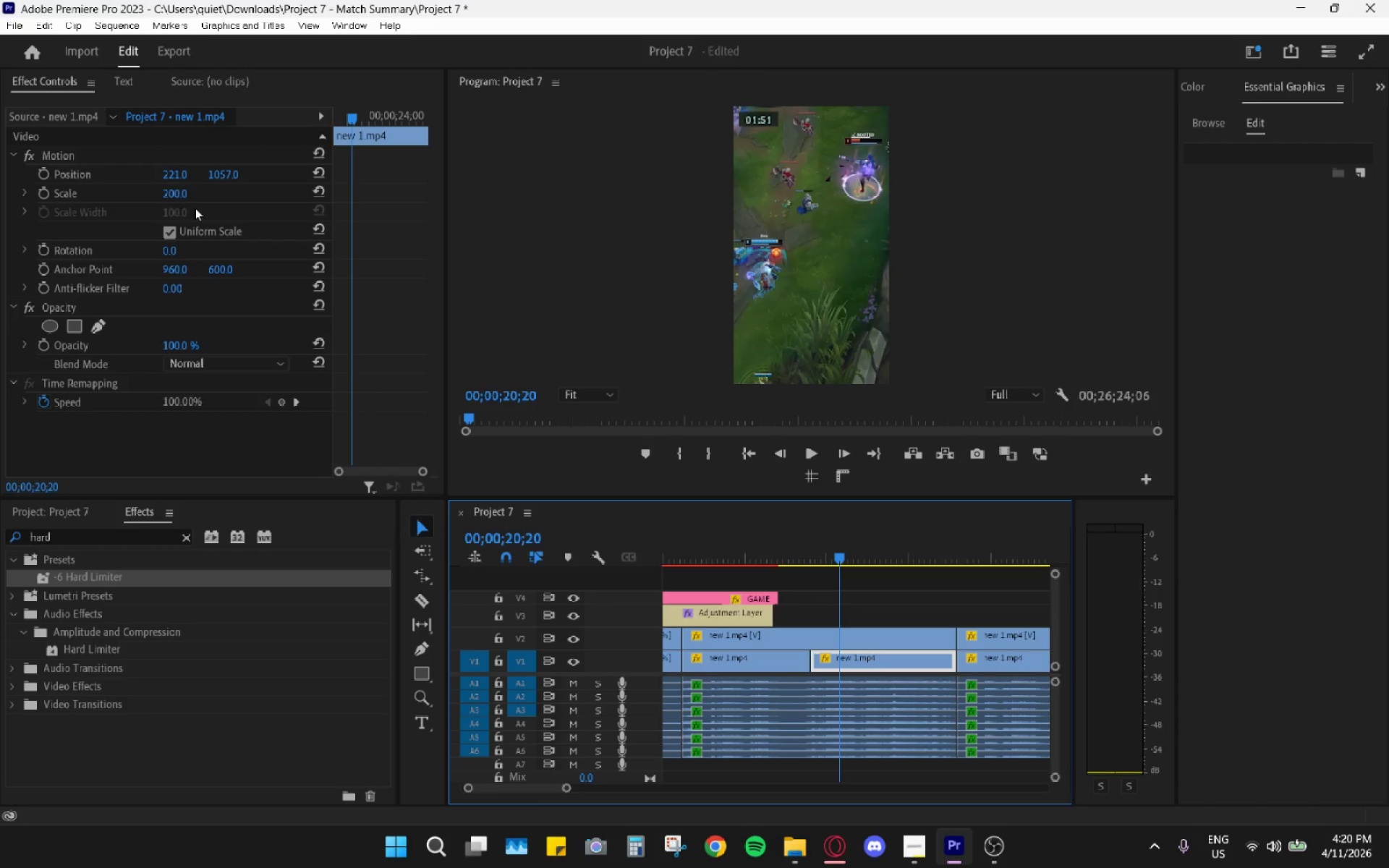 
key(Space)
 